 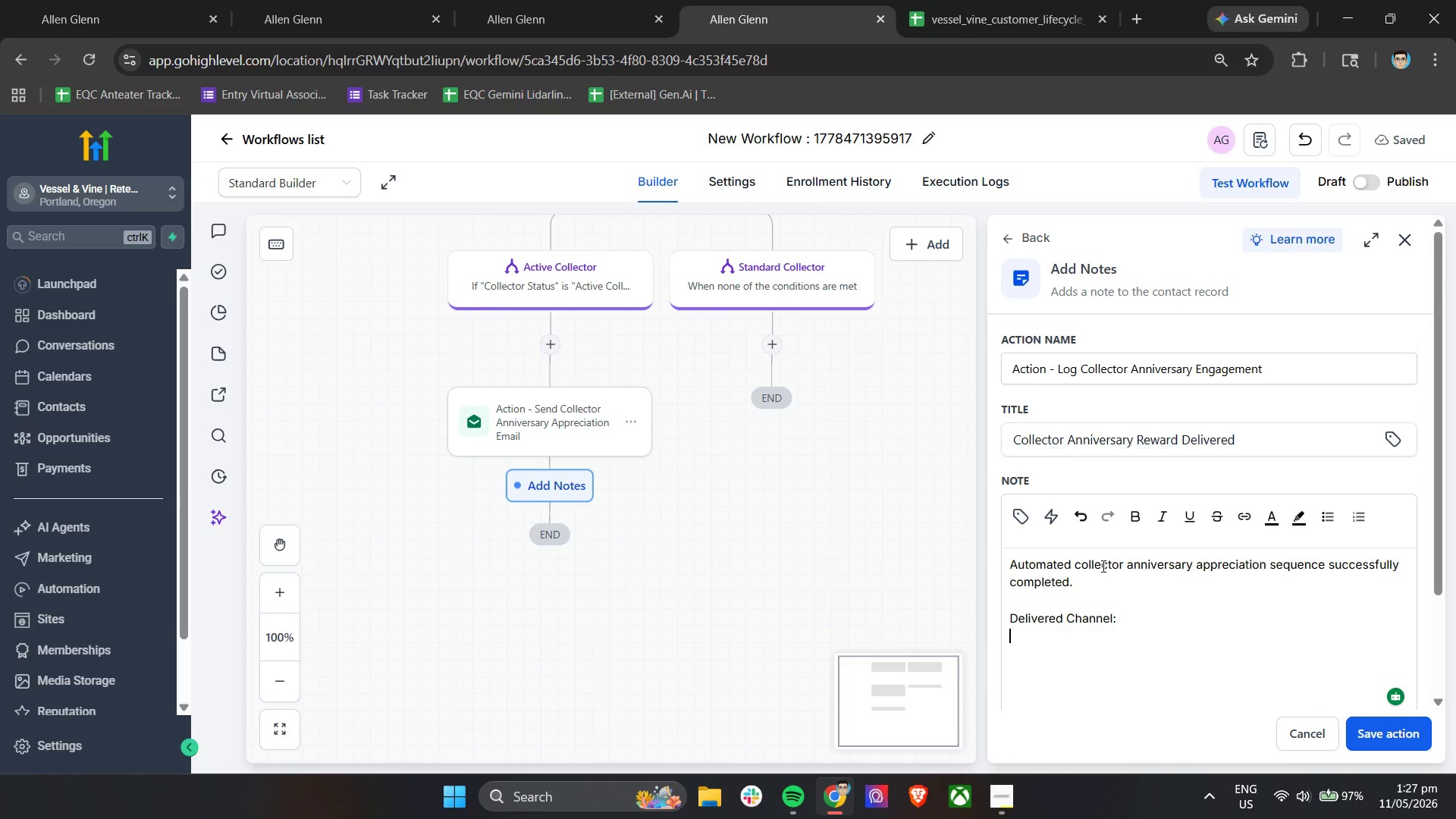 
left_click([1332, 518])
 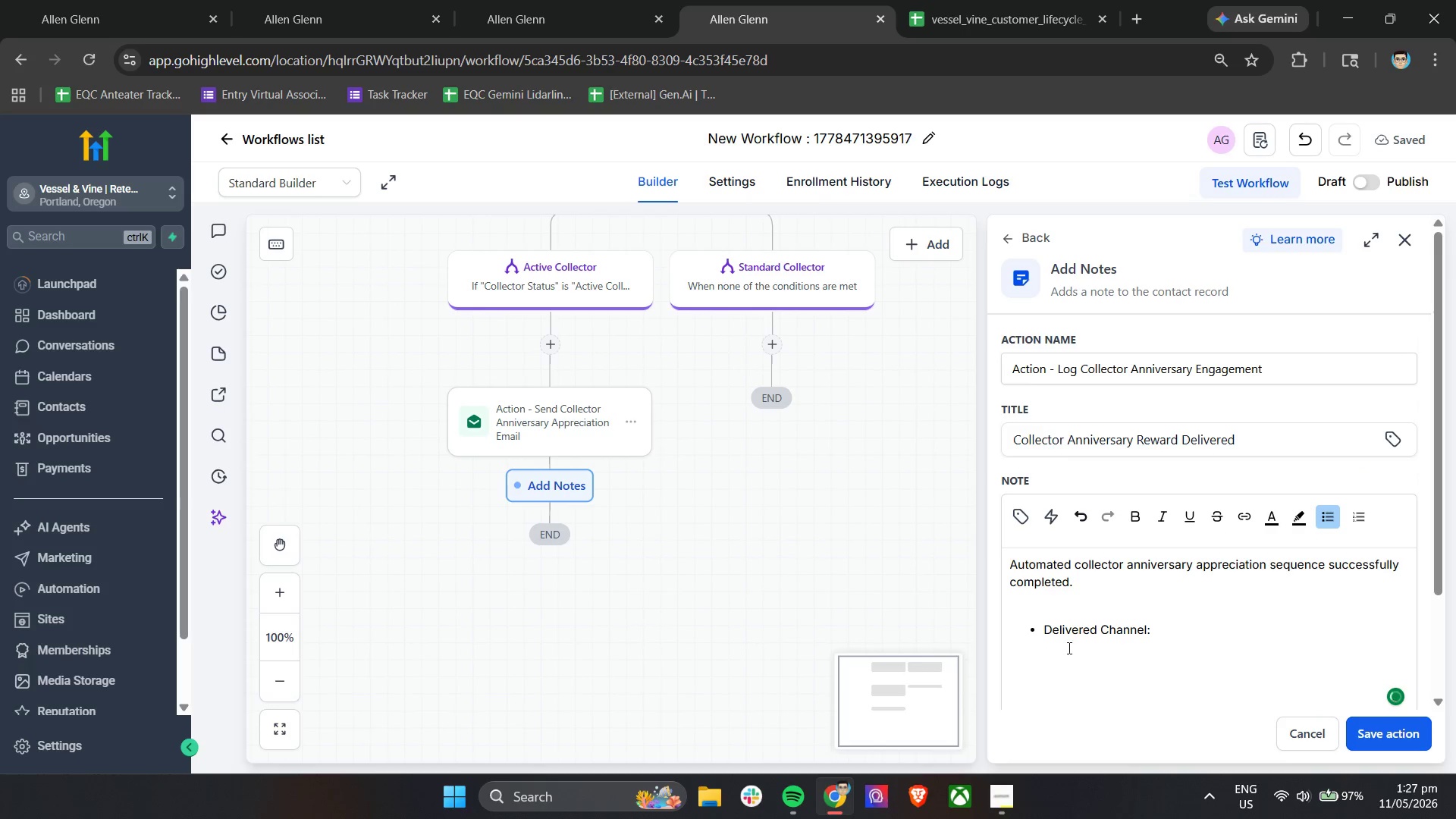 
key(Control+Z)
 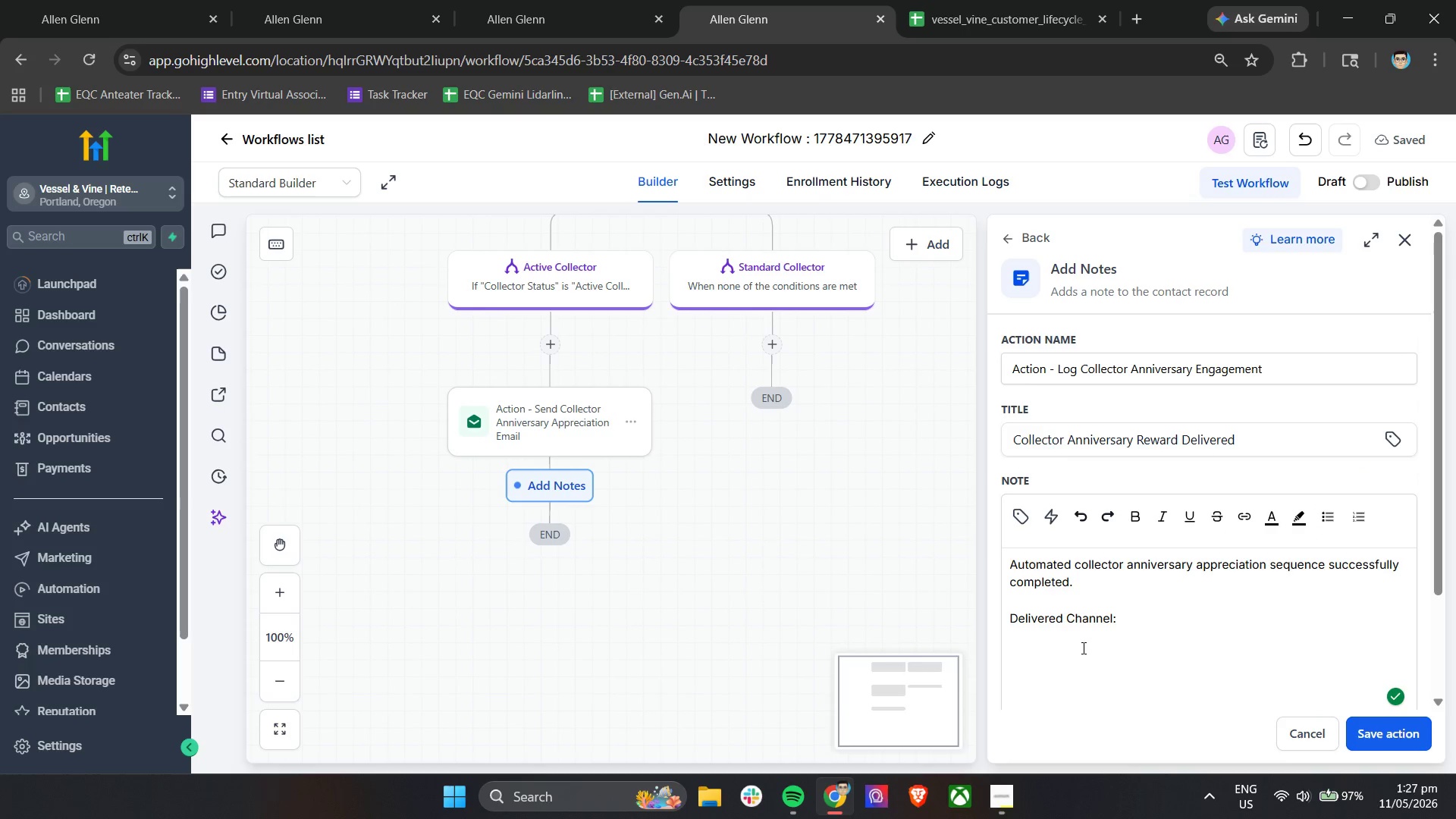 
key(Minus)
 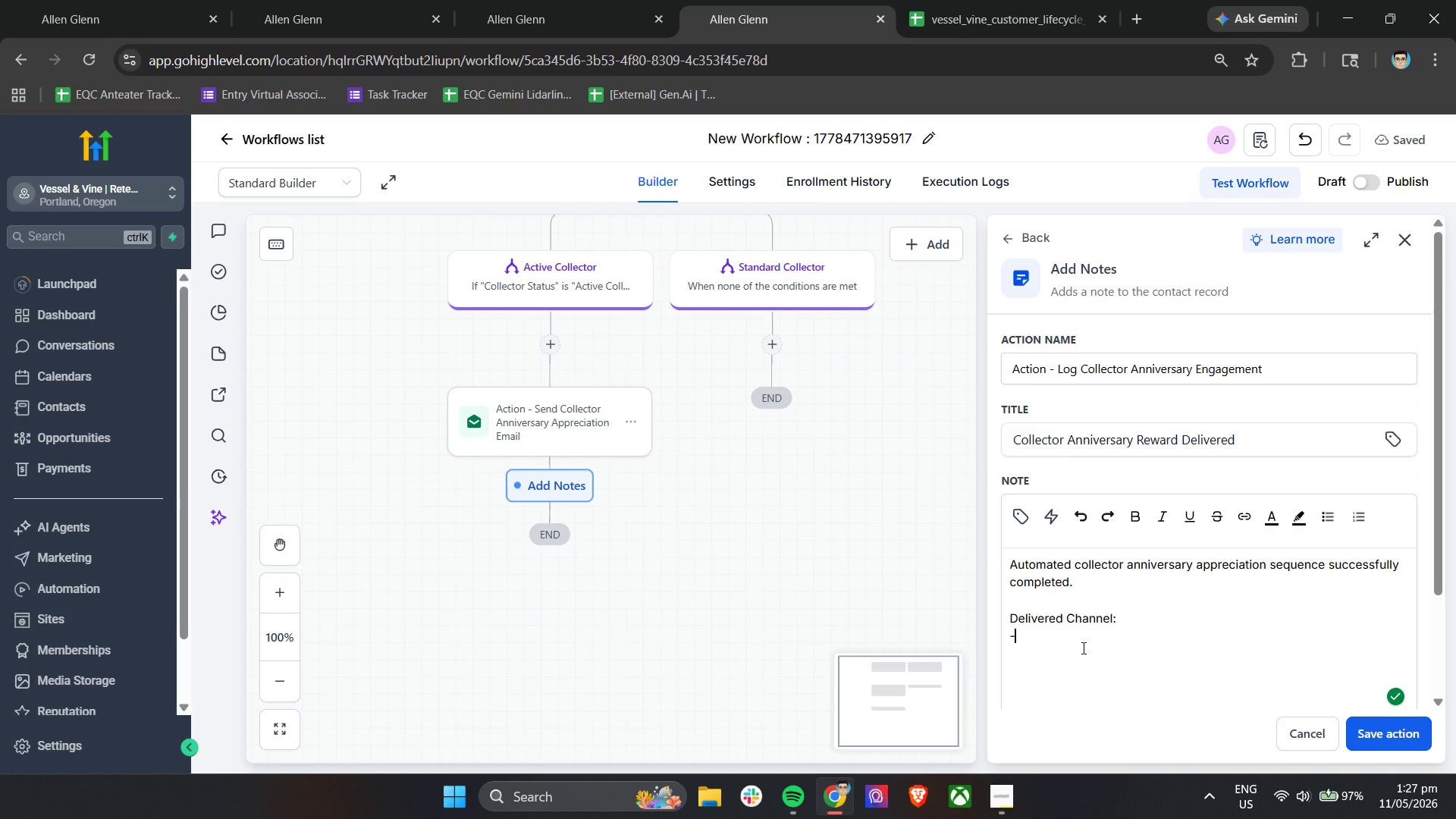 
key(Space)
 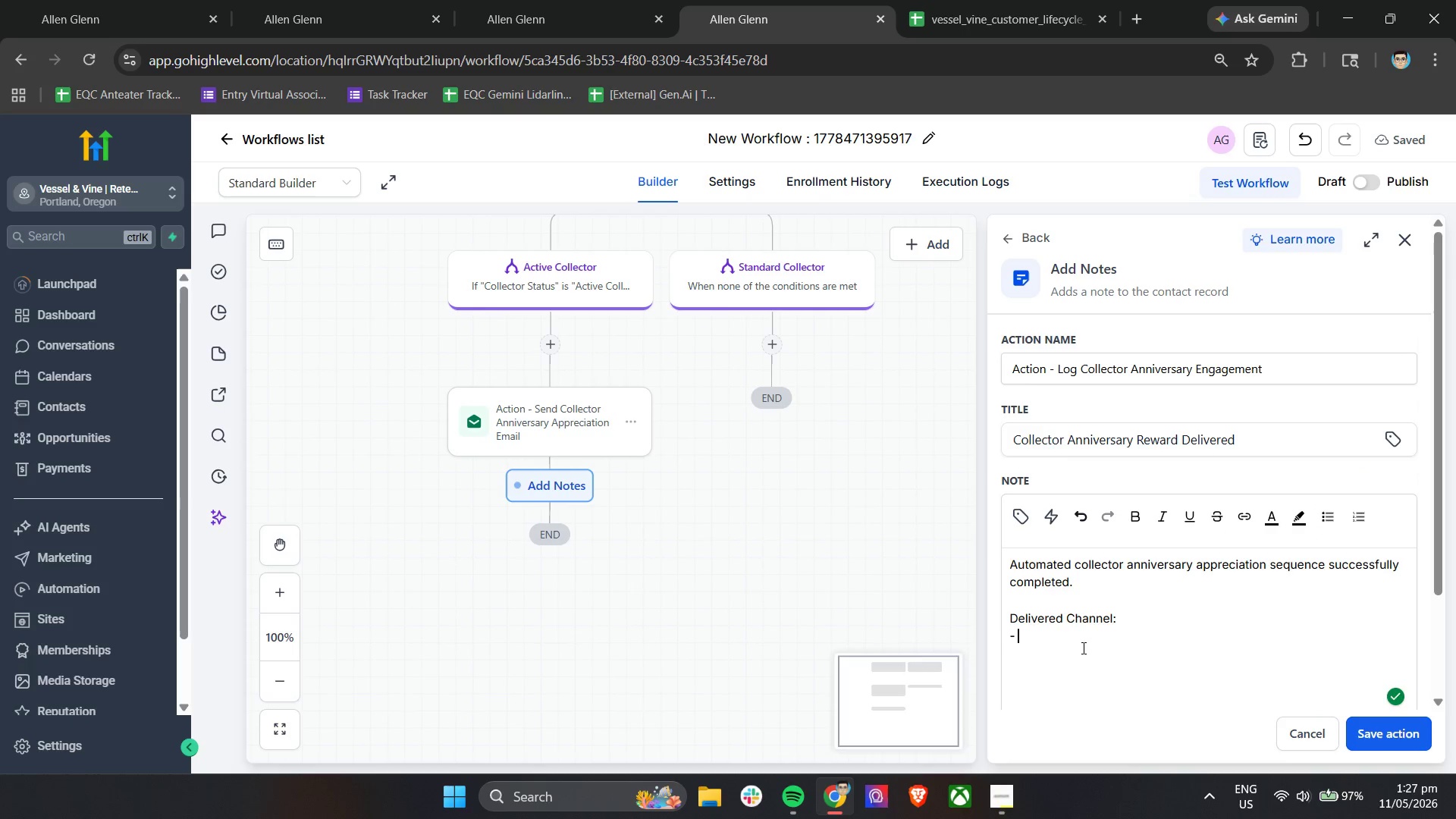 
key(Backspace)
 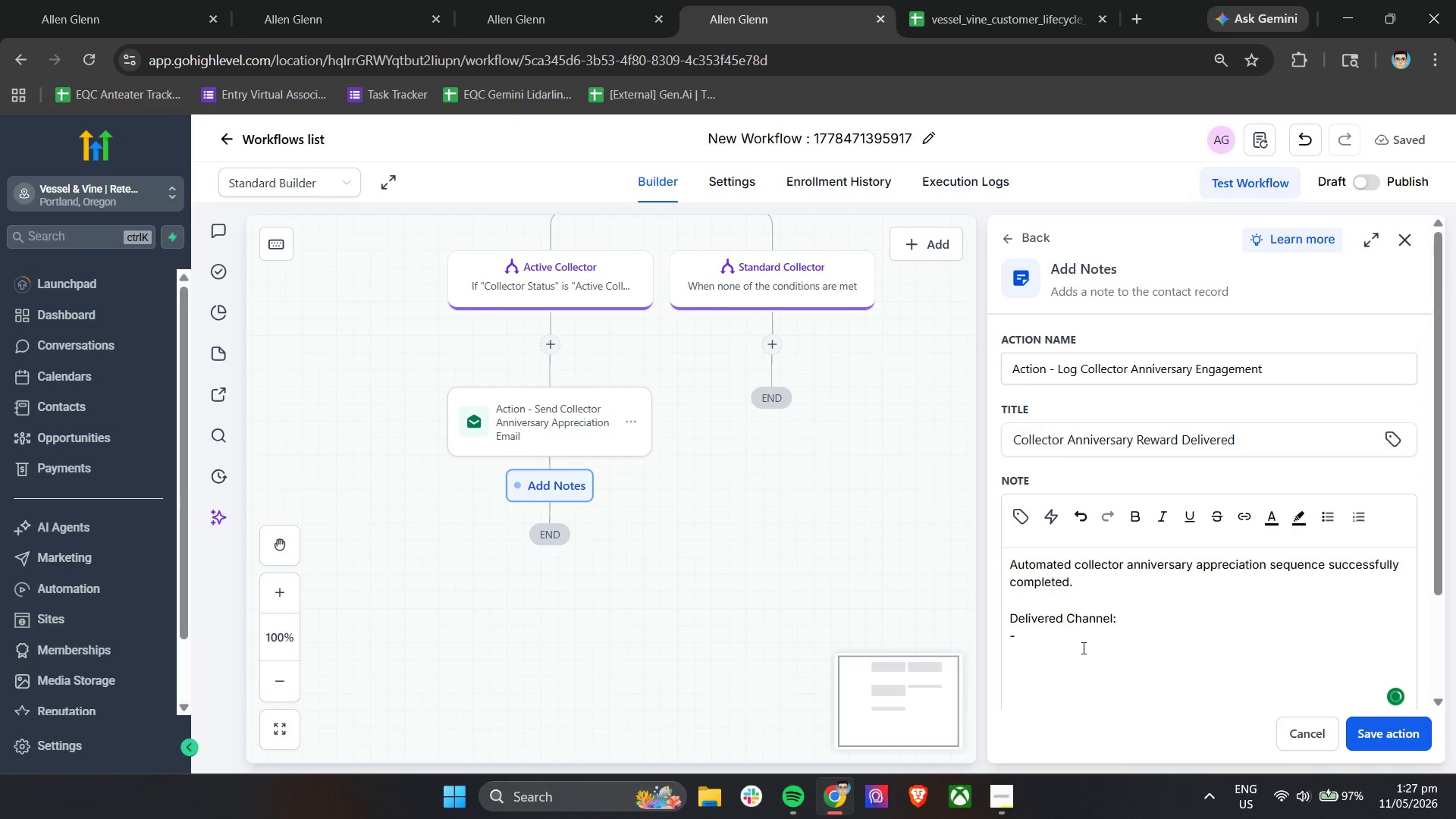 
key(Backspace)
 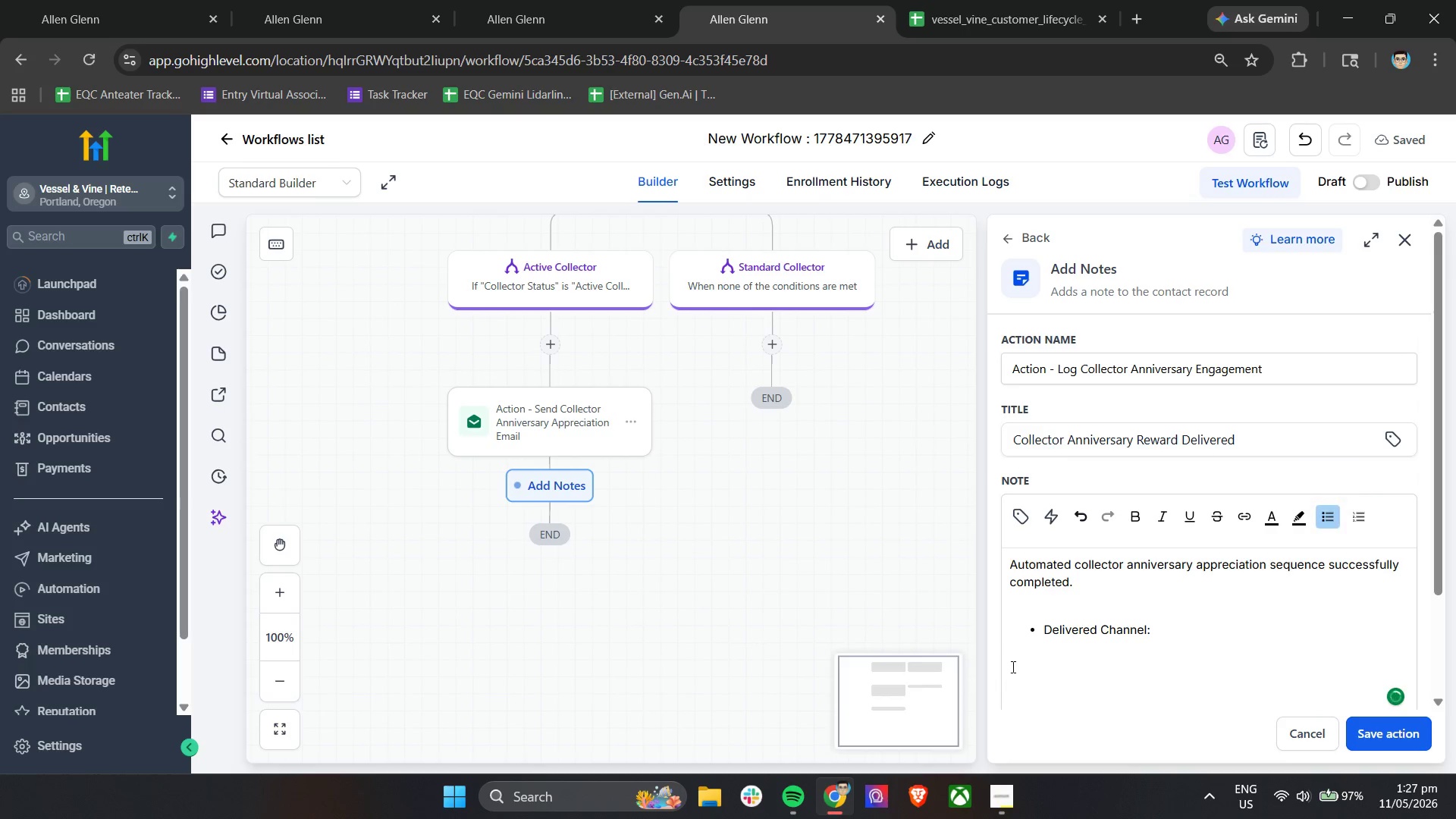 
left_click([1044, 629])
 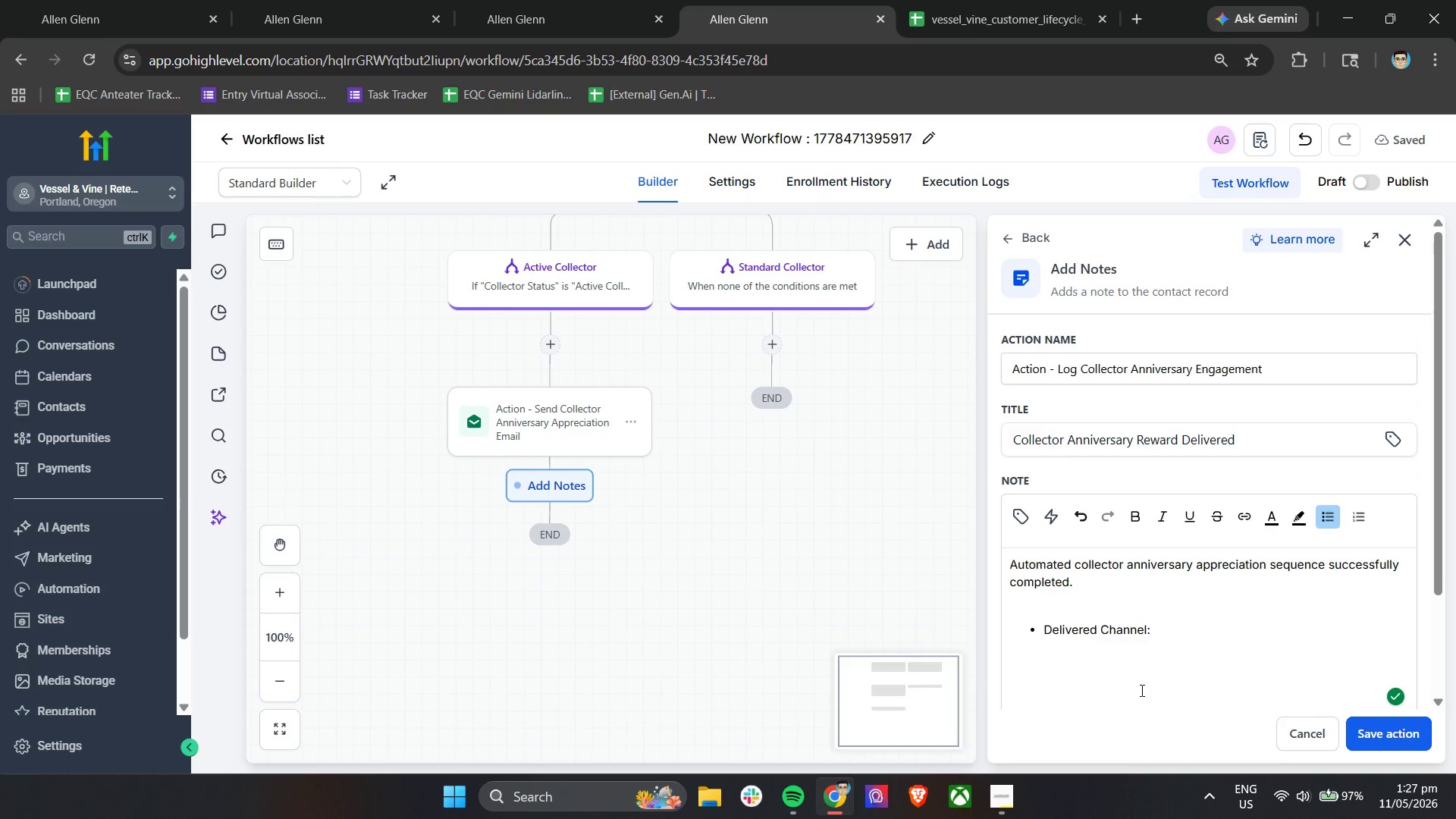 
key(Backspace)
 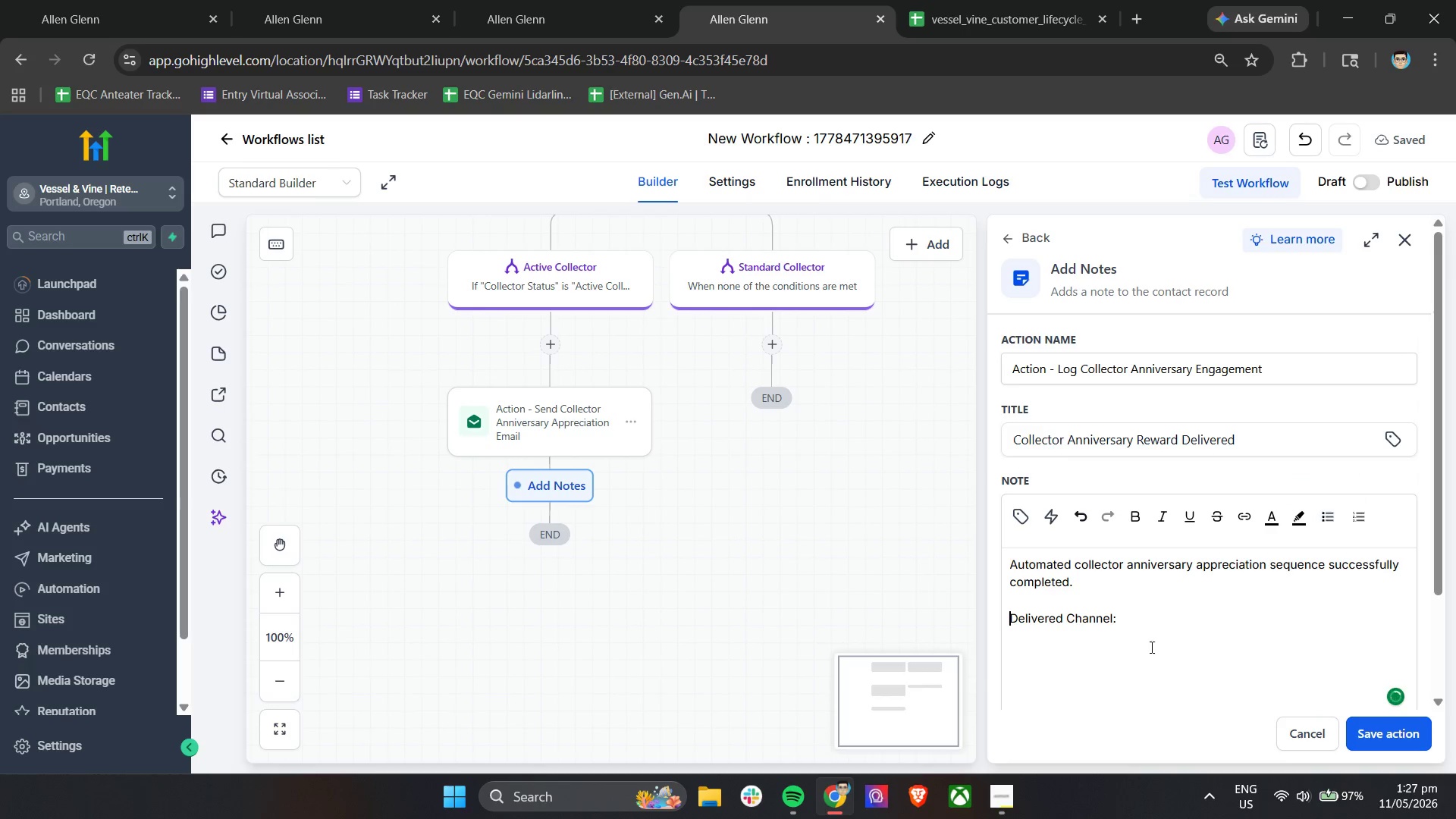 
left_click([1156, 621])
 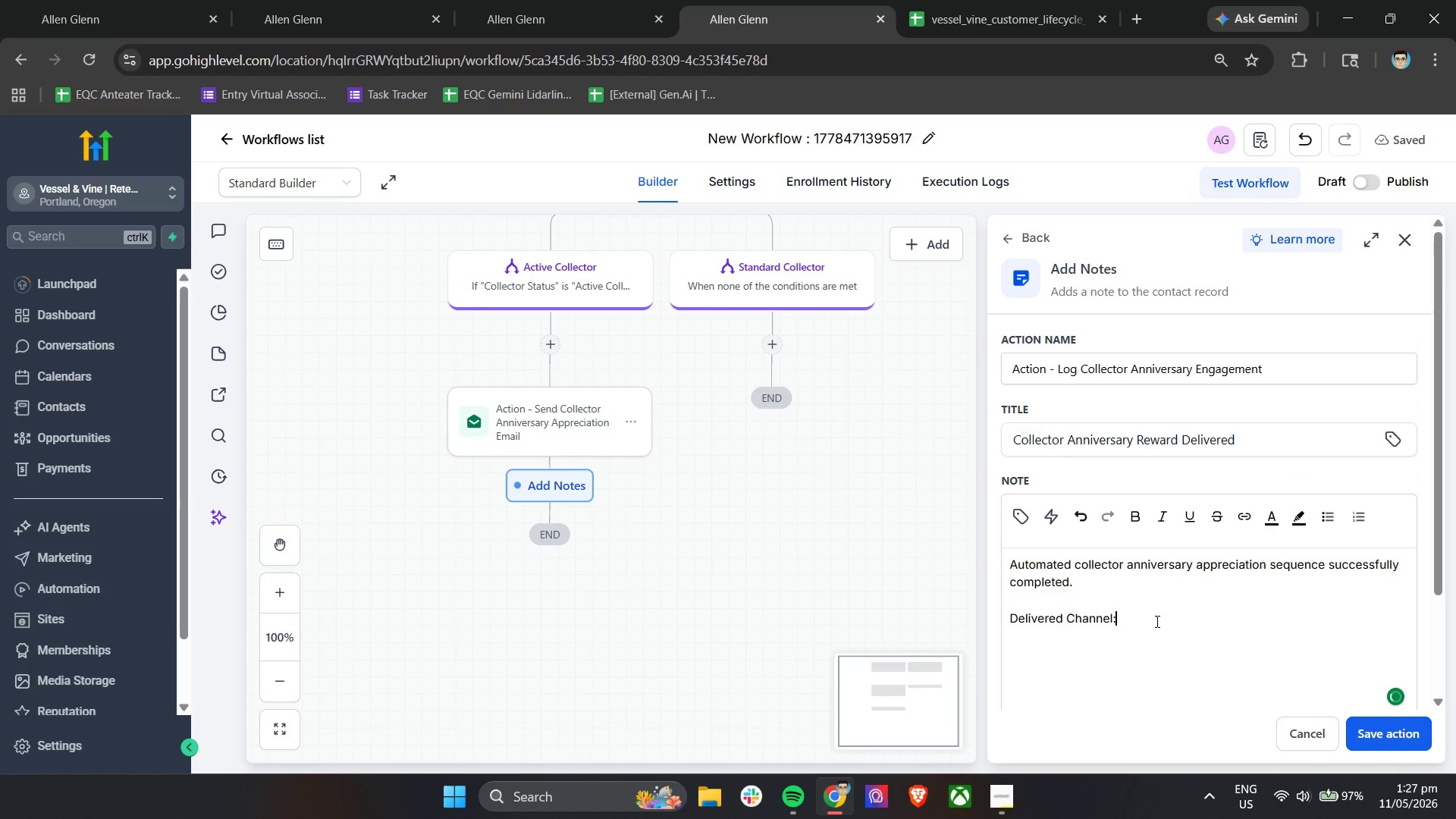 
key(Enter)
 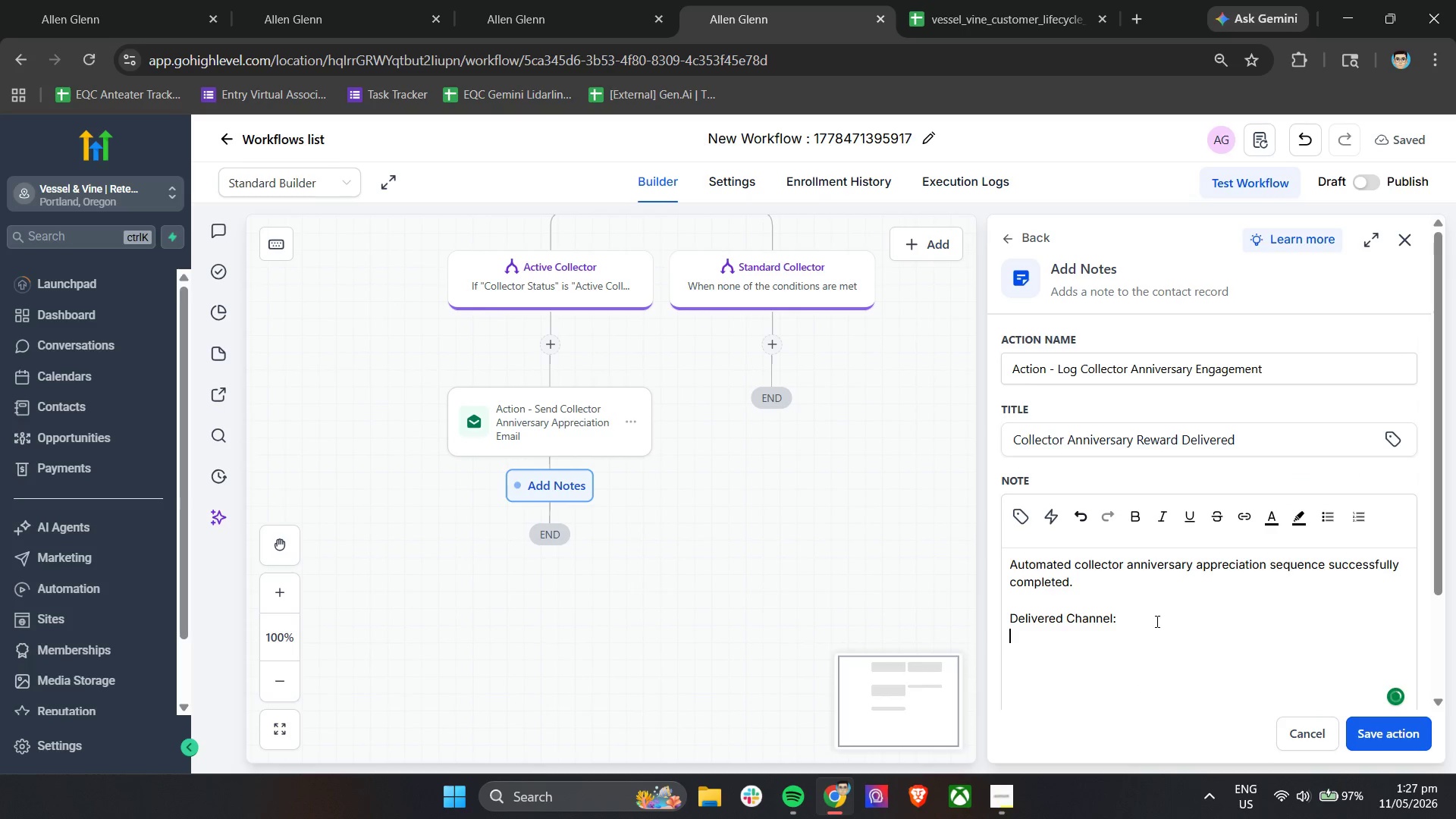 
type(- Appreciation Email)
 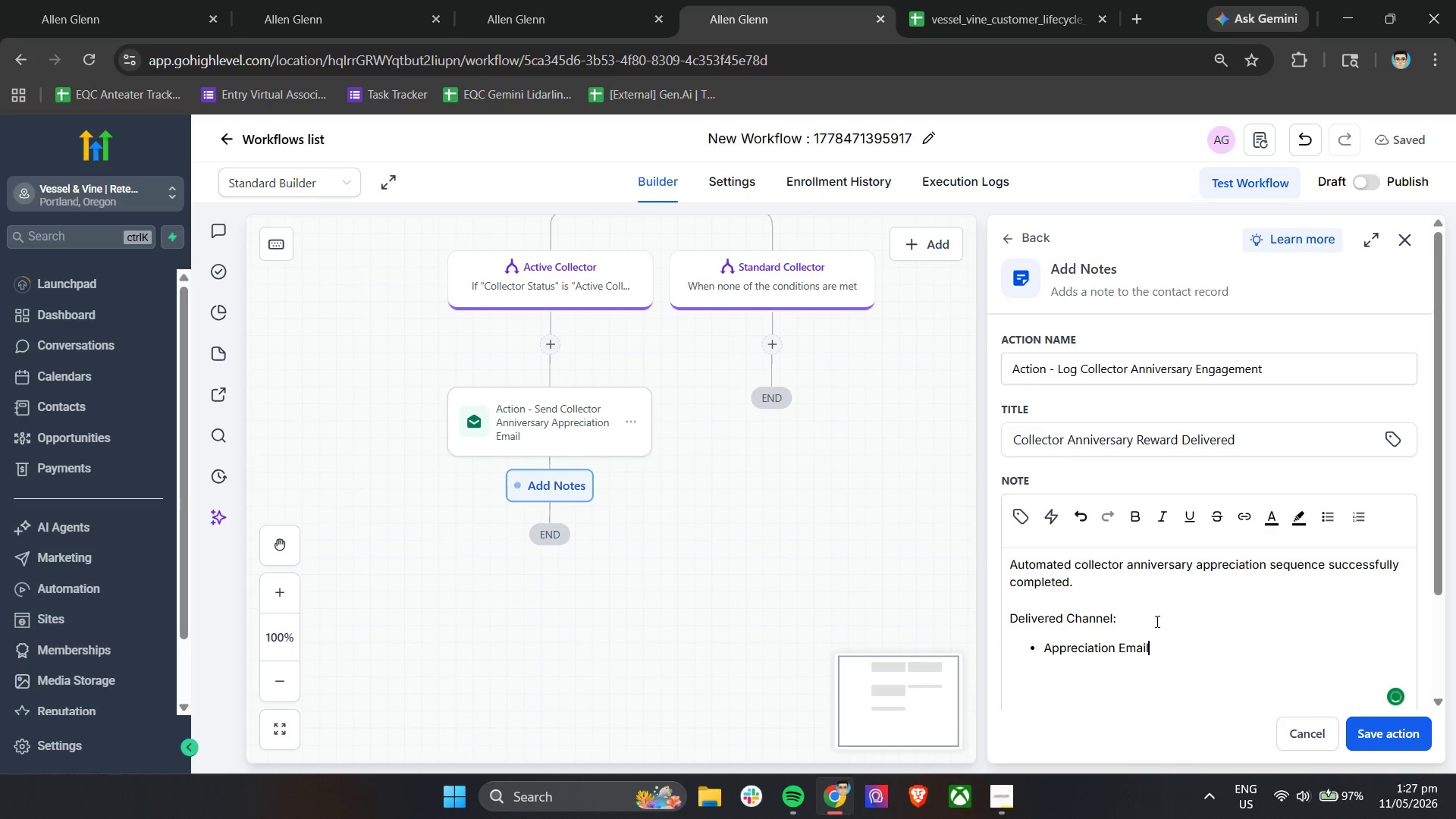 
key(Enter)
 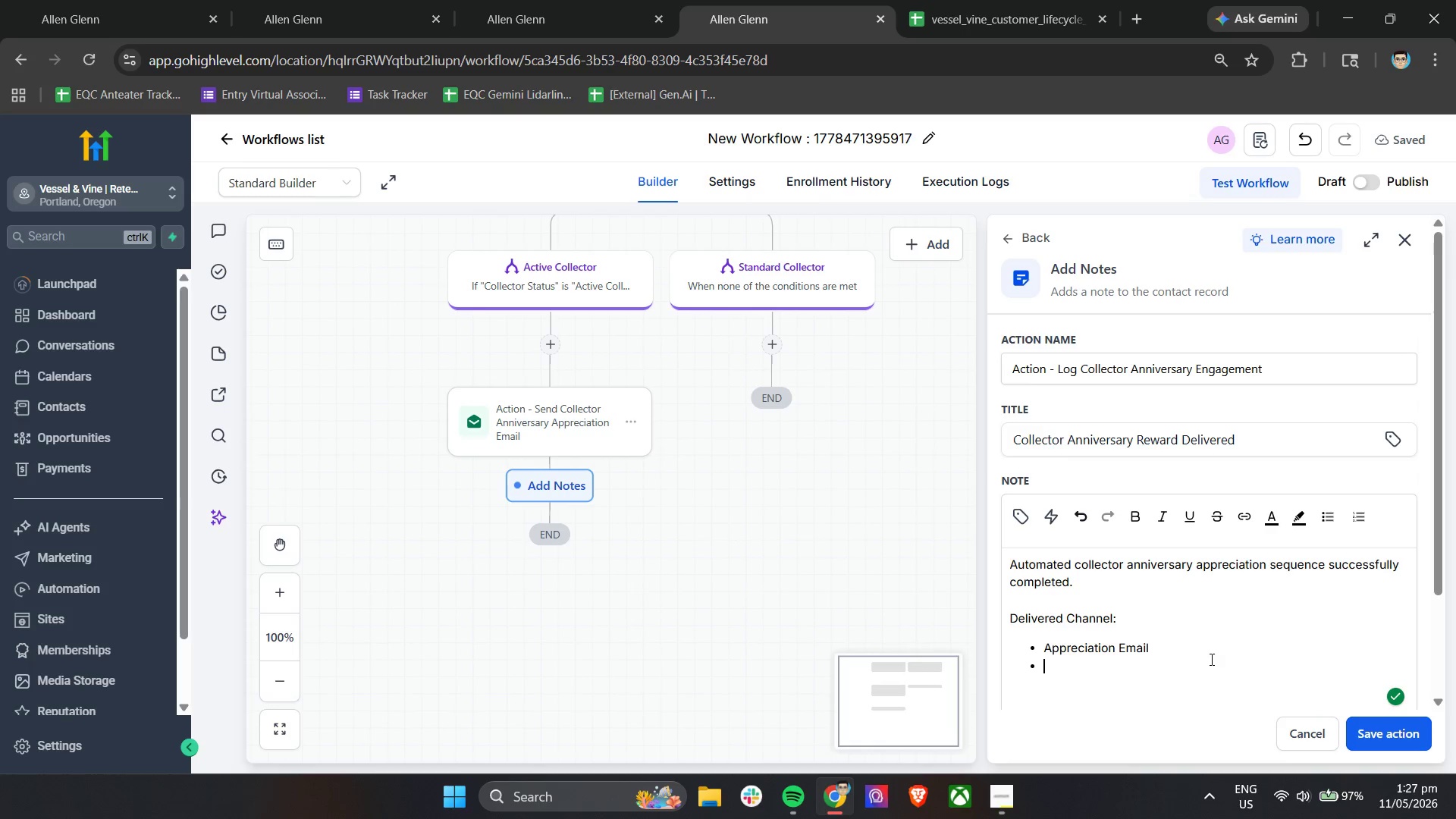 
key(Enter)
 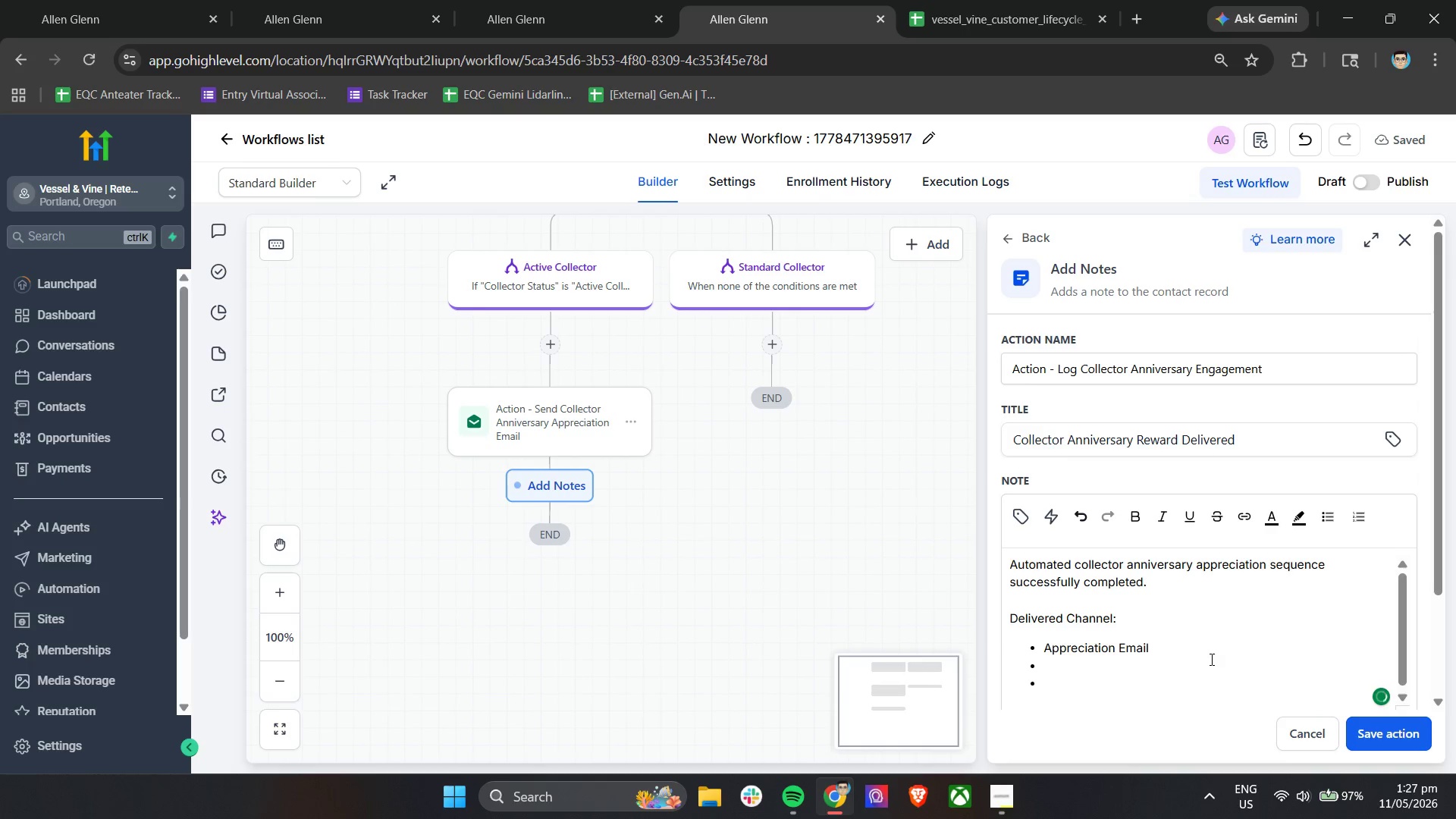 
key(Backspace)
 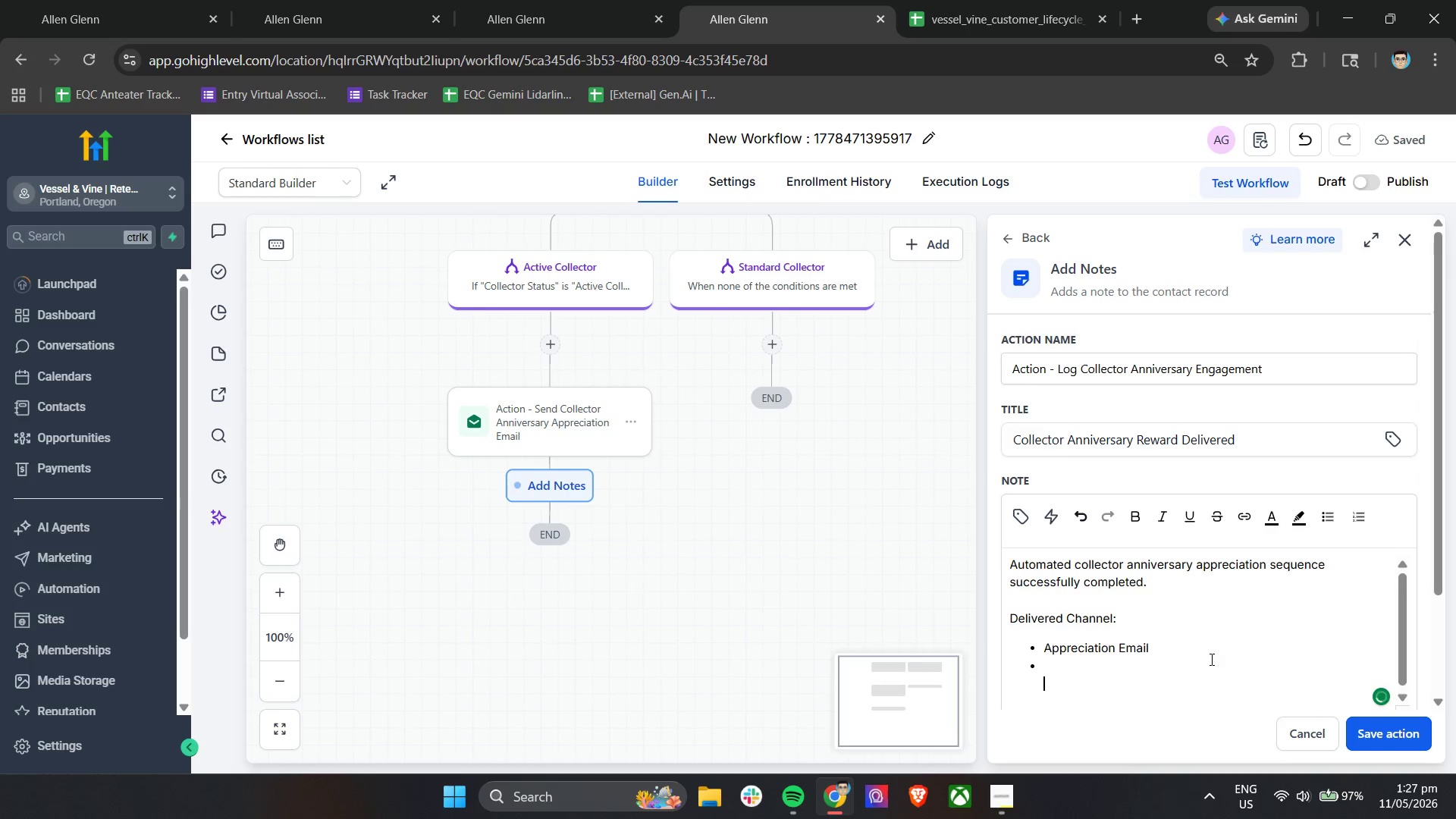 
key(Backspace)
 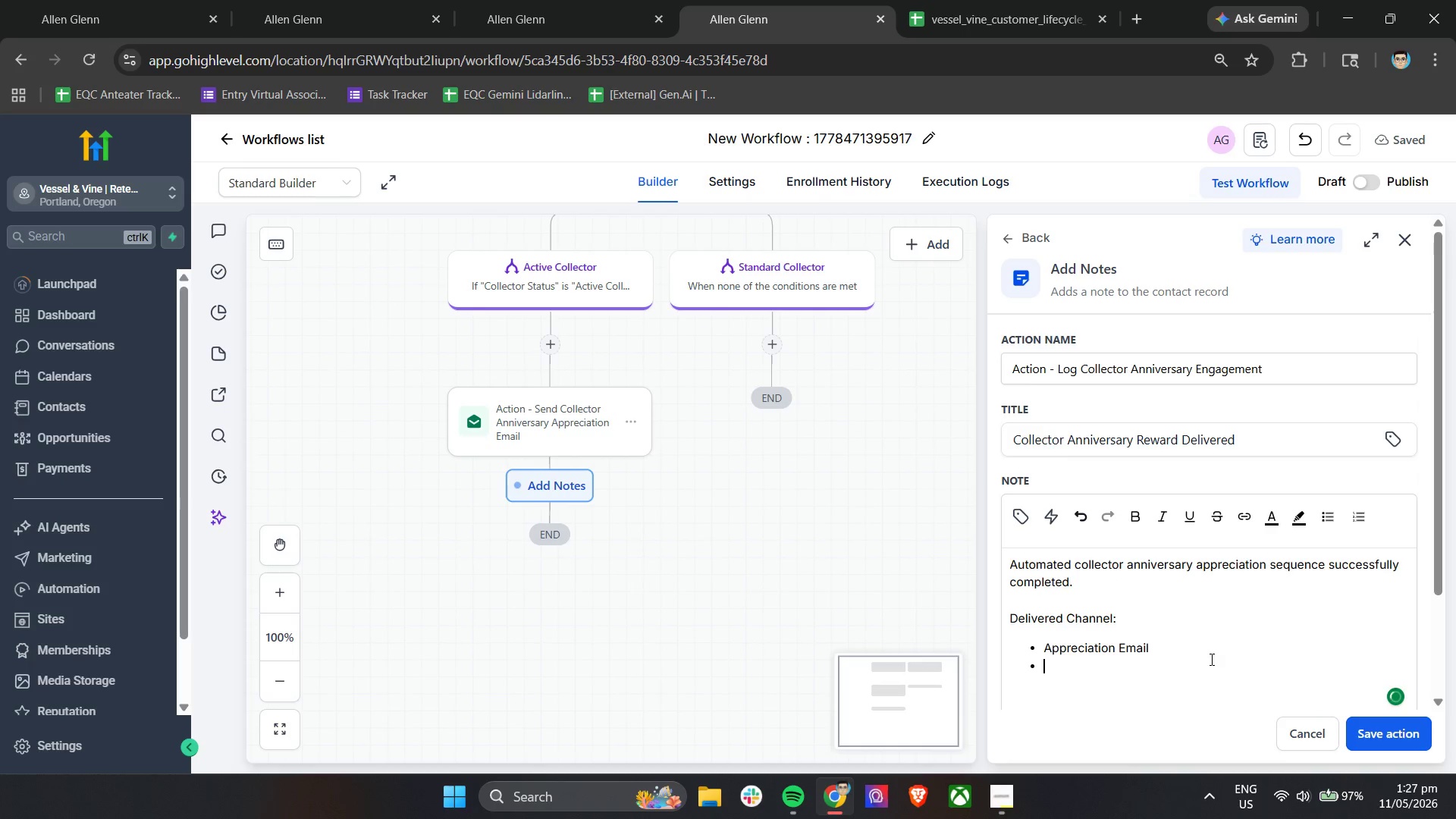 
key(Backspace)
 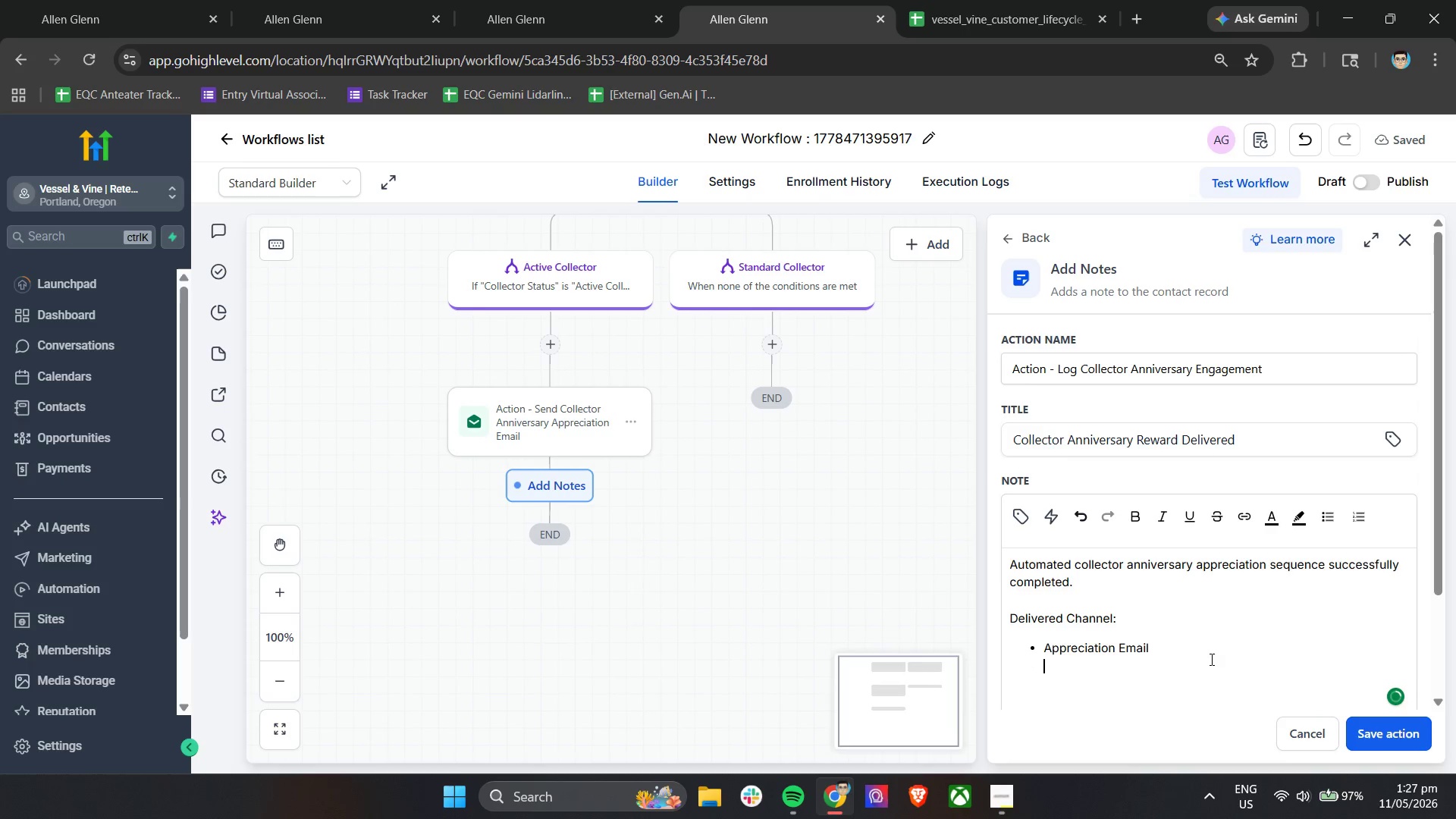 
key(Enter)
 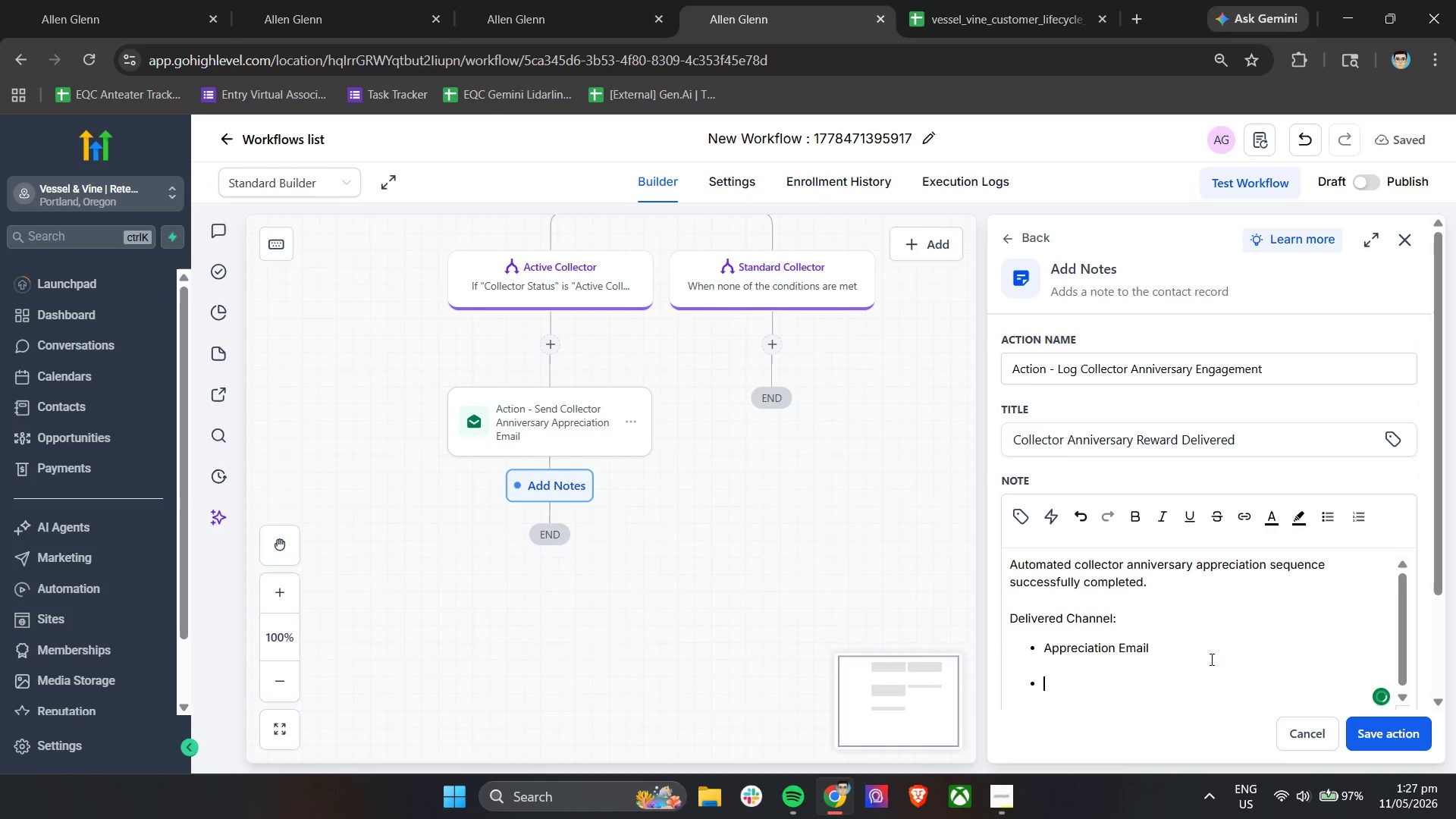 
key(Enter)
 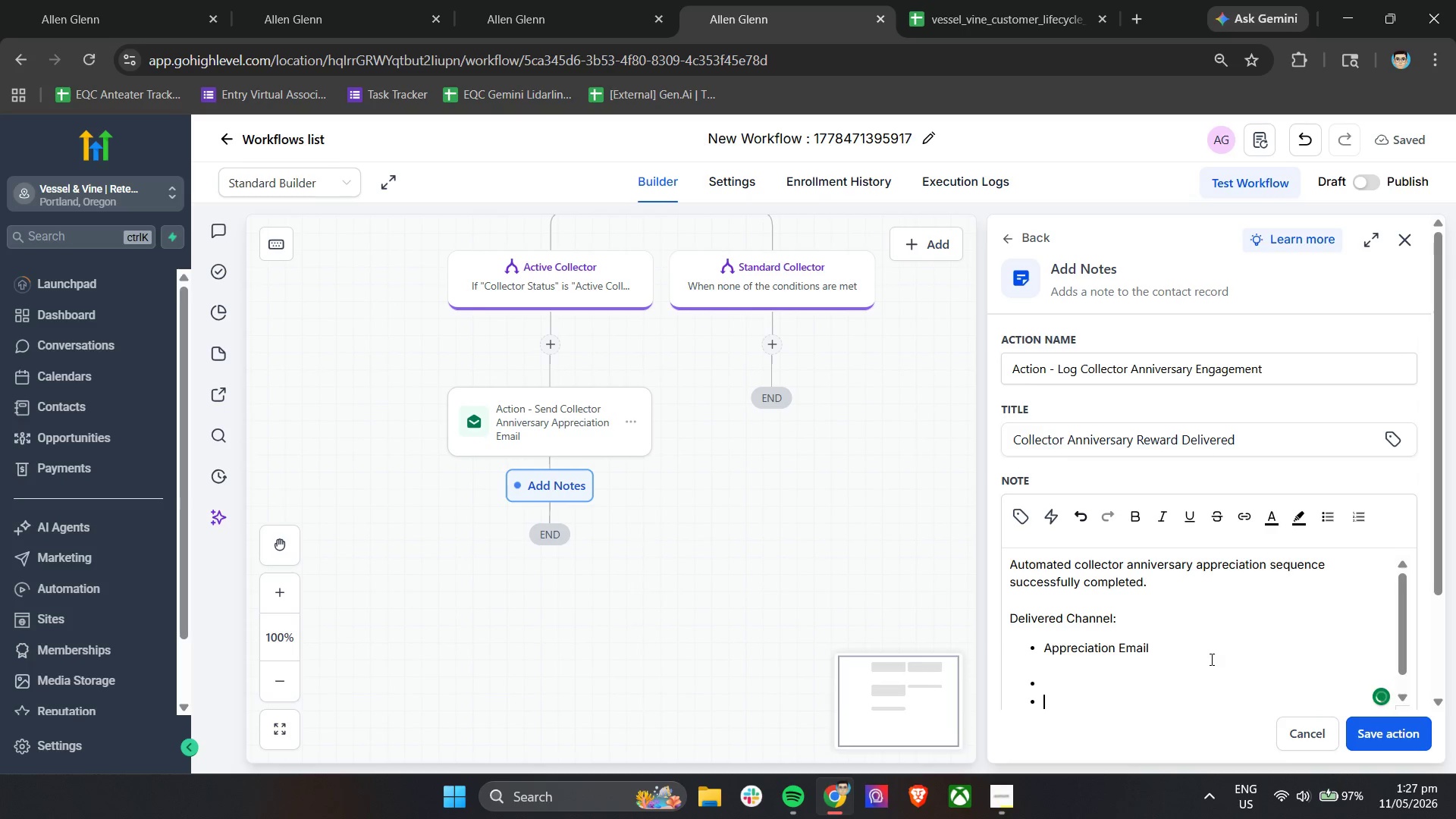 
key(Enter)
 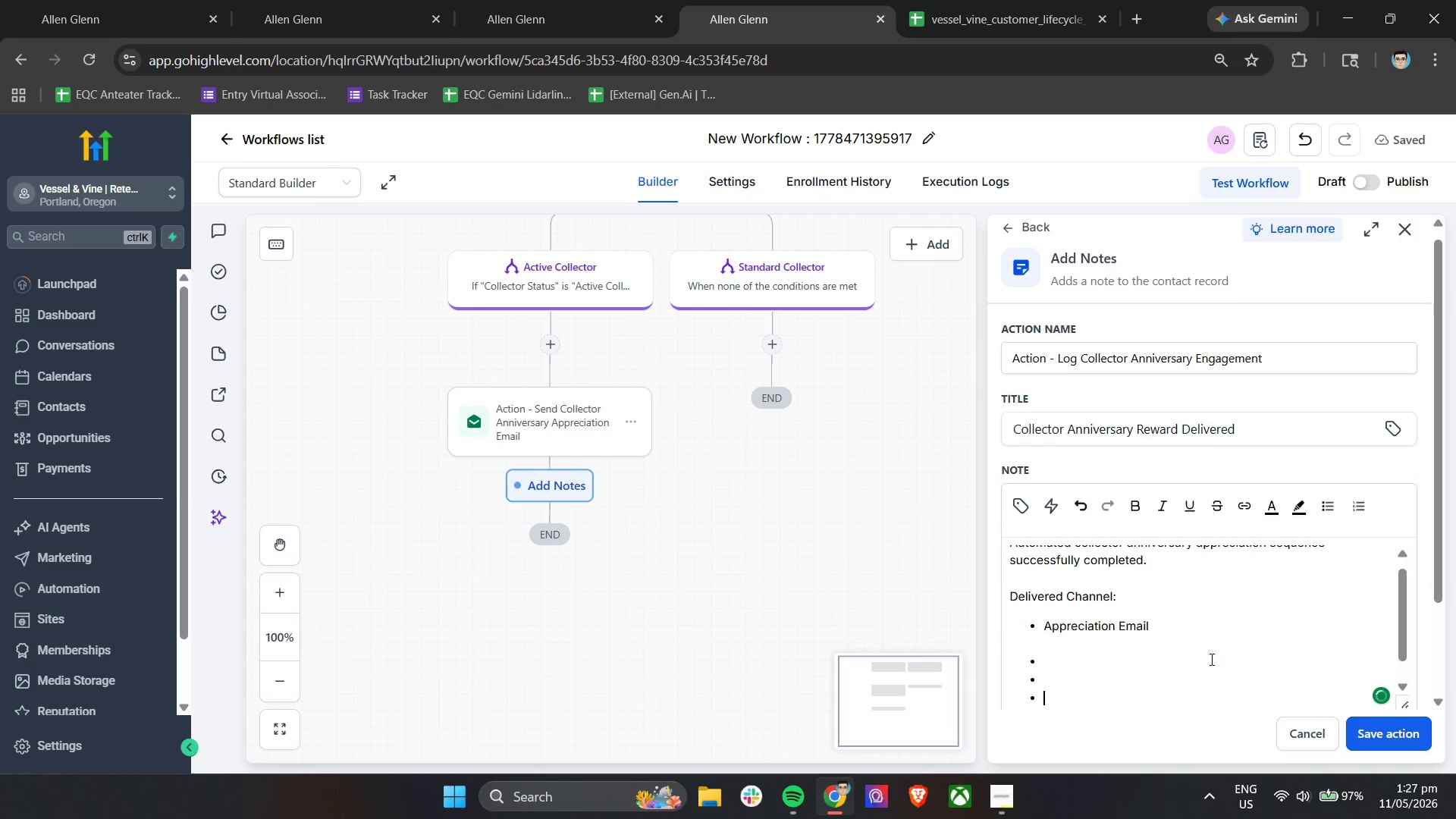 
key(Enter)
 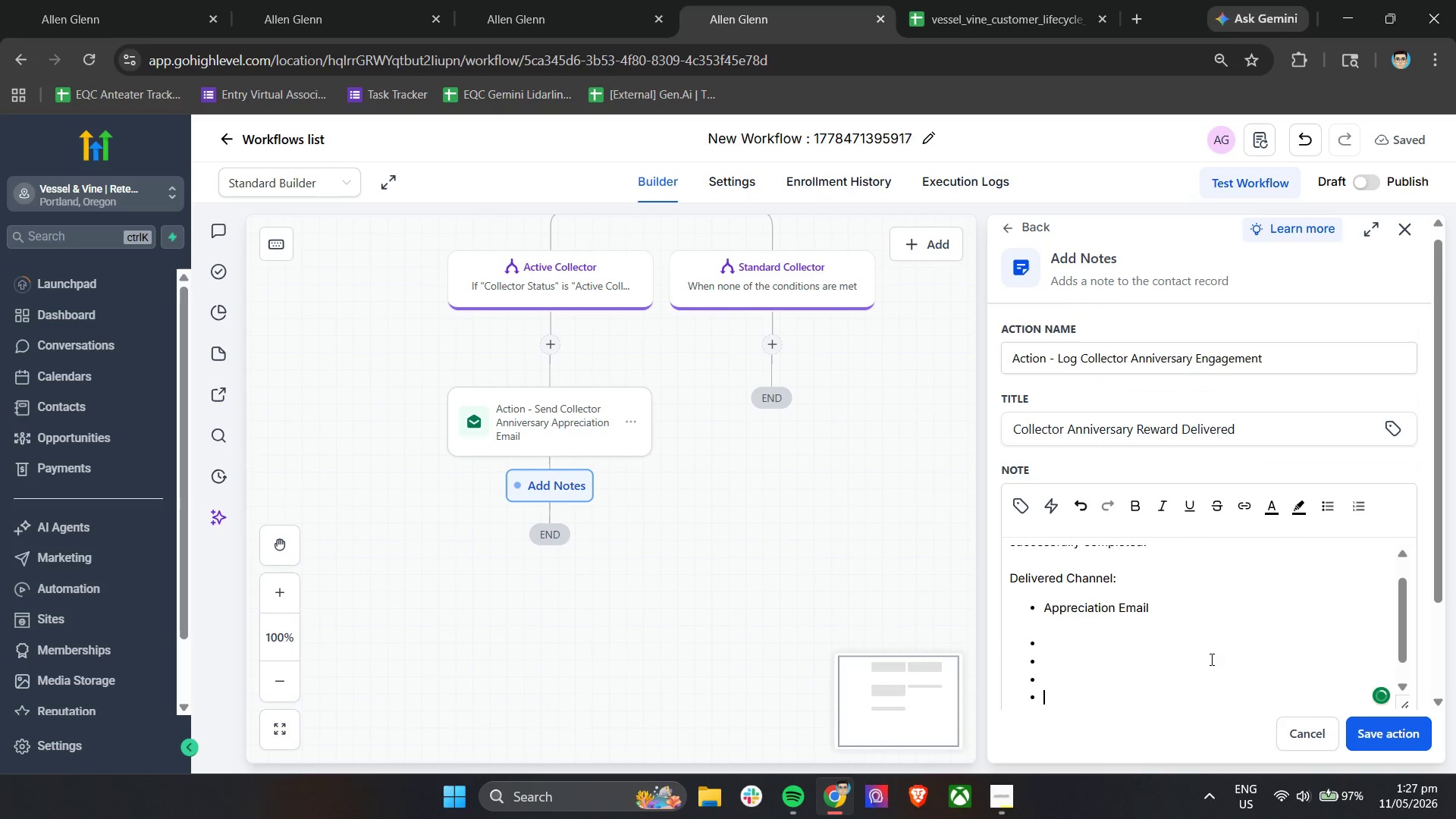 
key(Enter)
 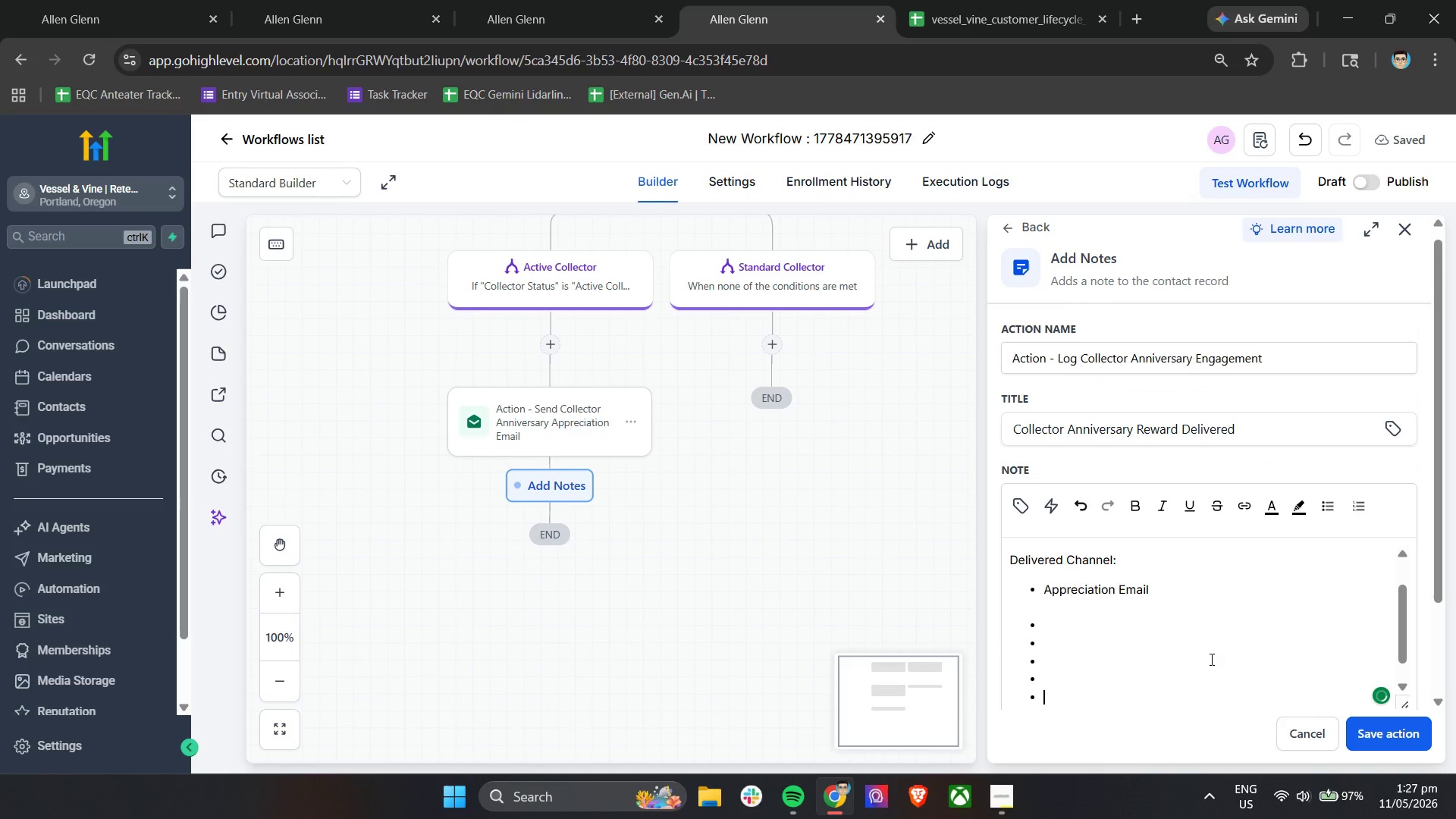 
key(Enter)
 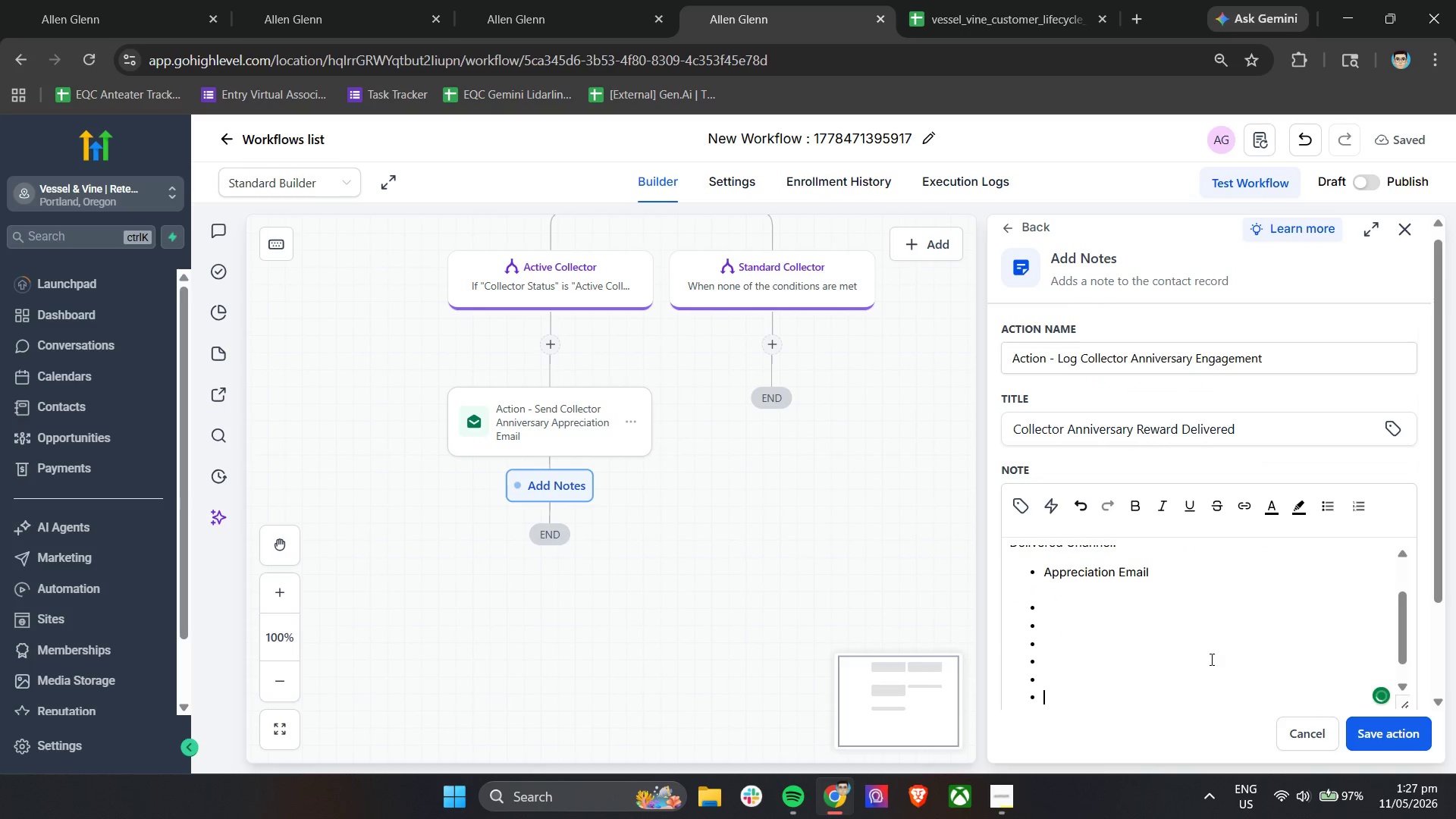 
key(Backspace)
 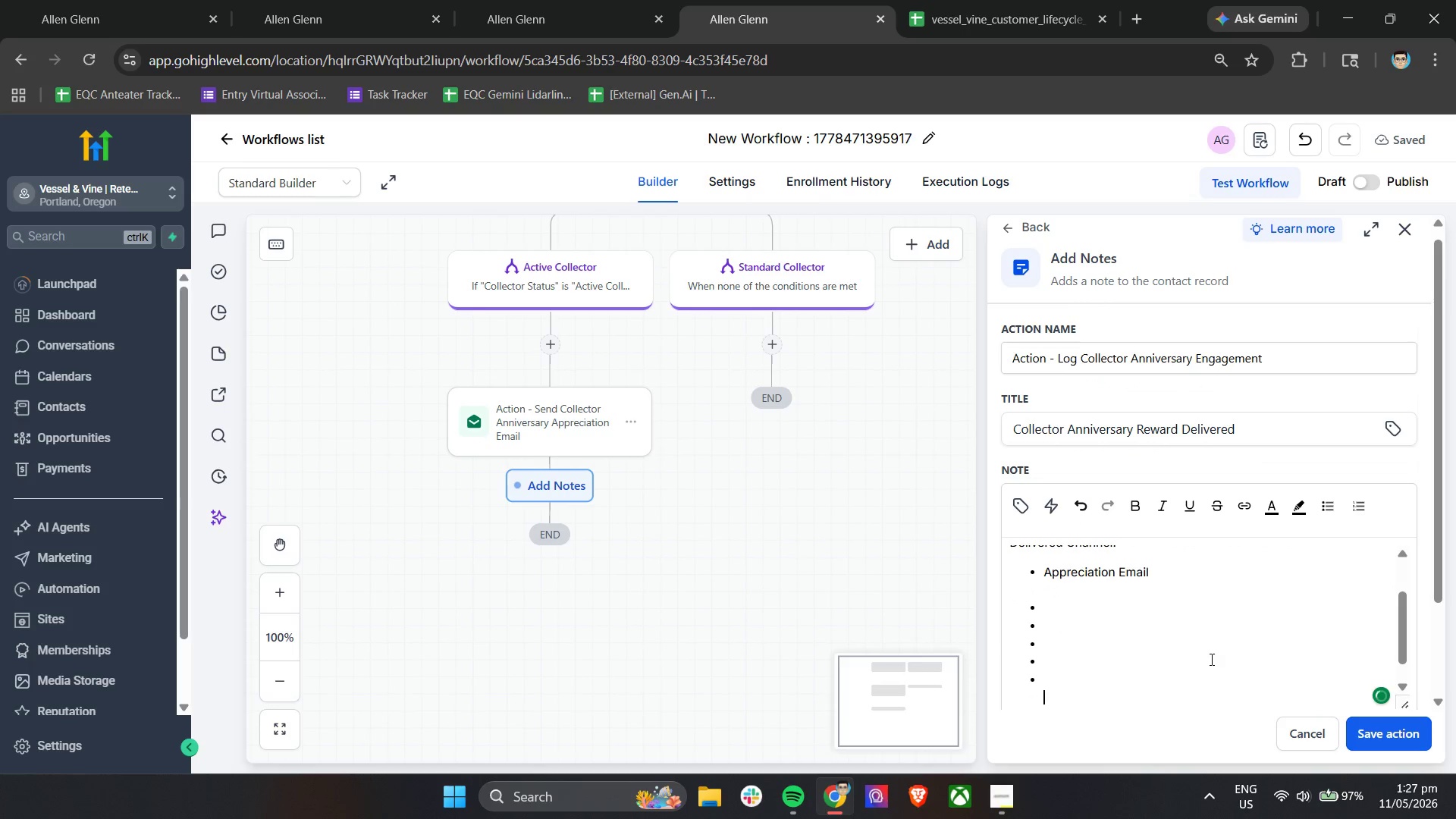 
key(Backspace)
 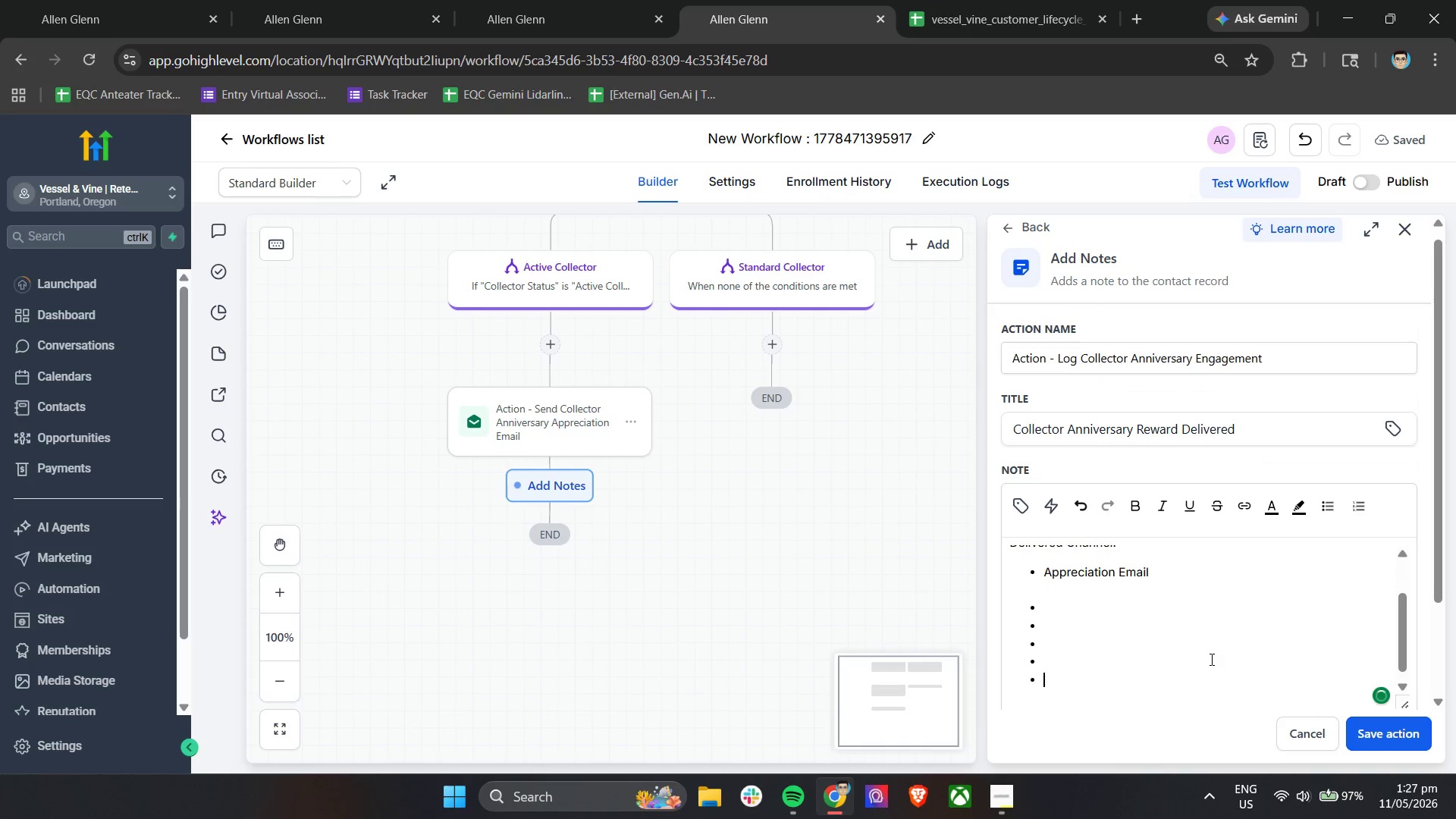 
key(Backspace)
 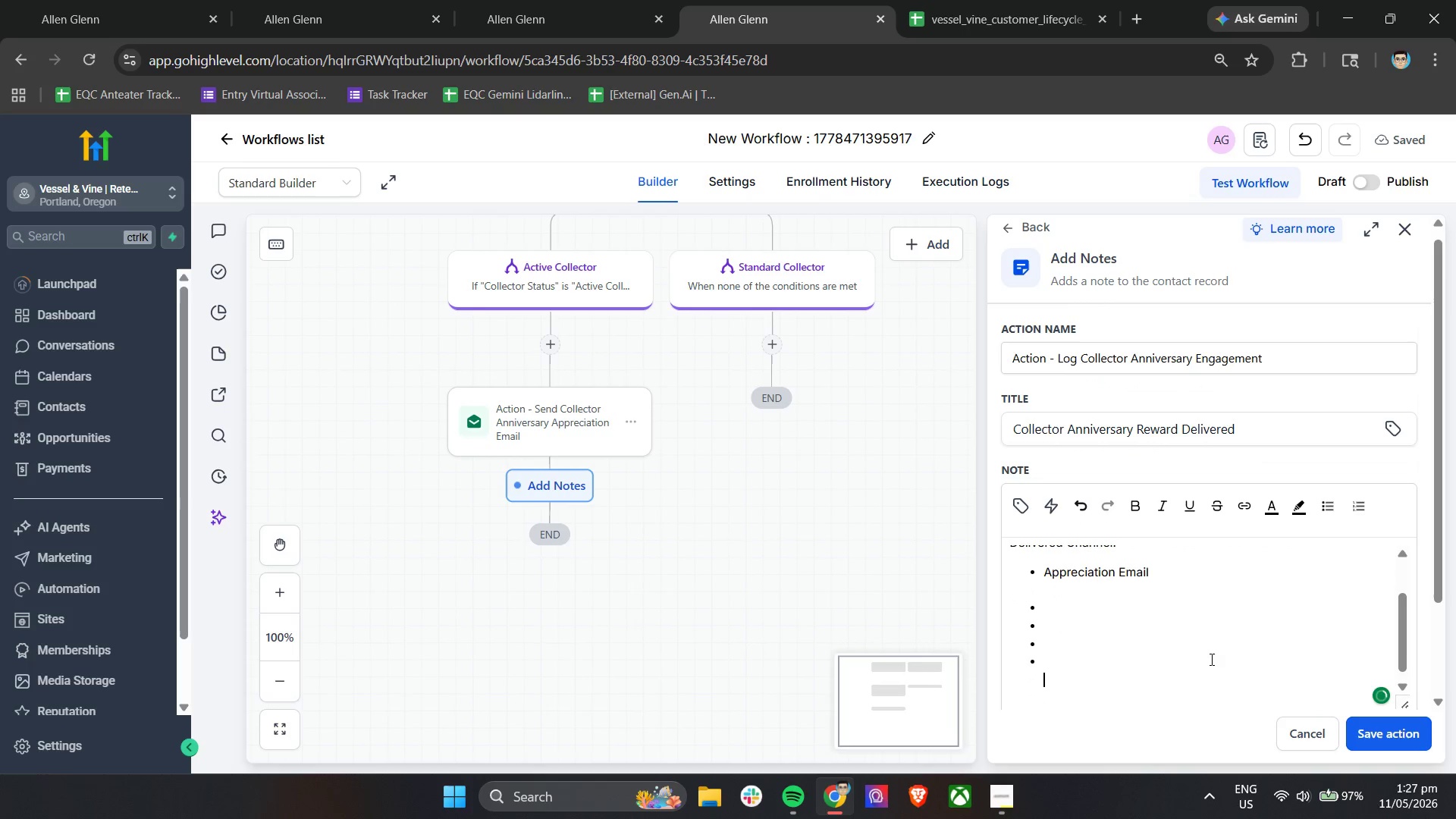 
key(Backspace)
 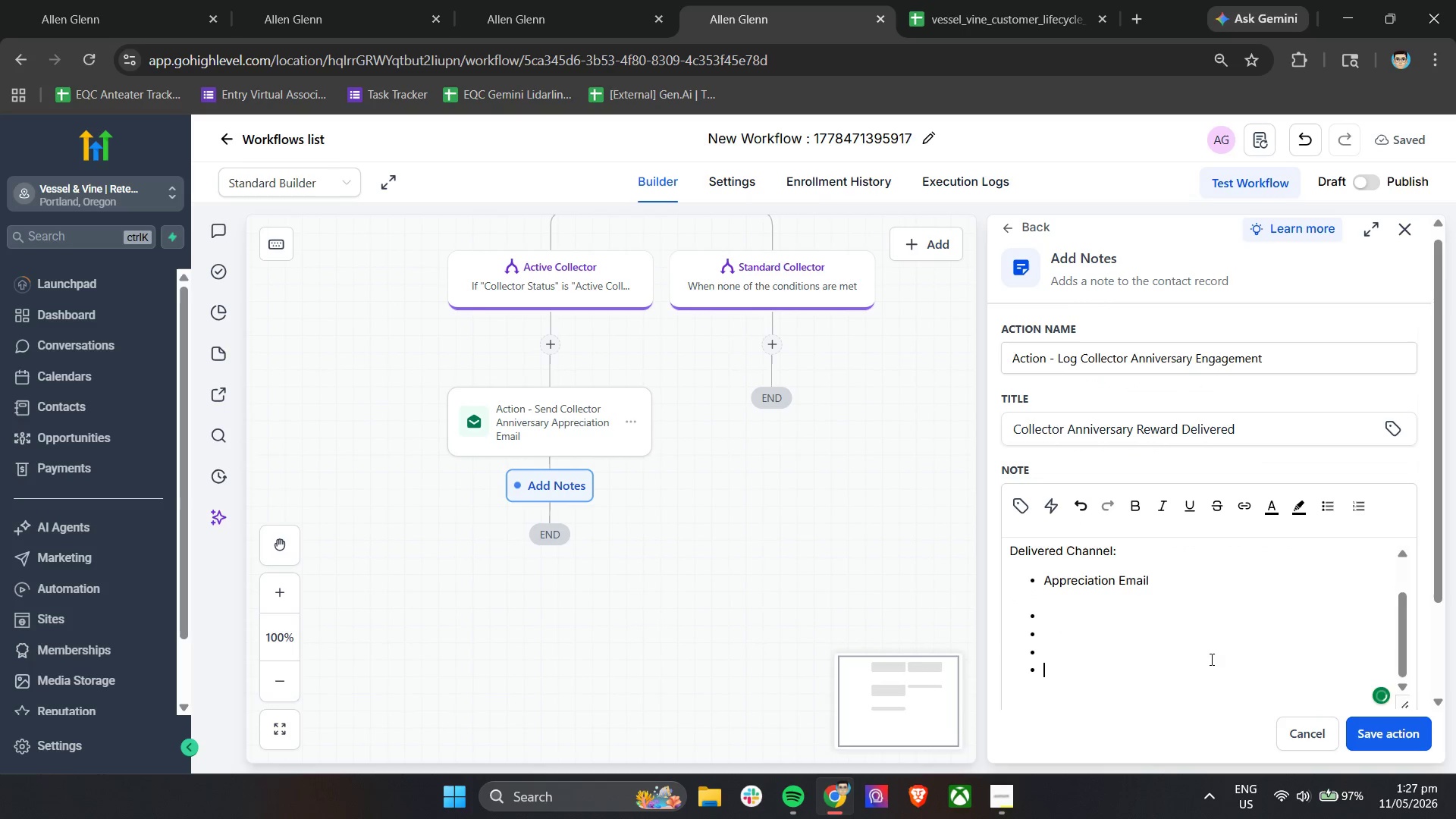 
key(Backspace)
 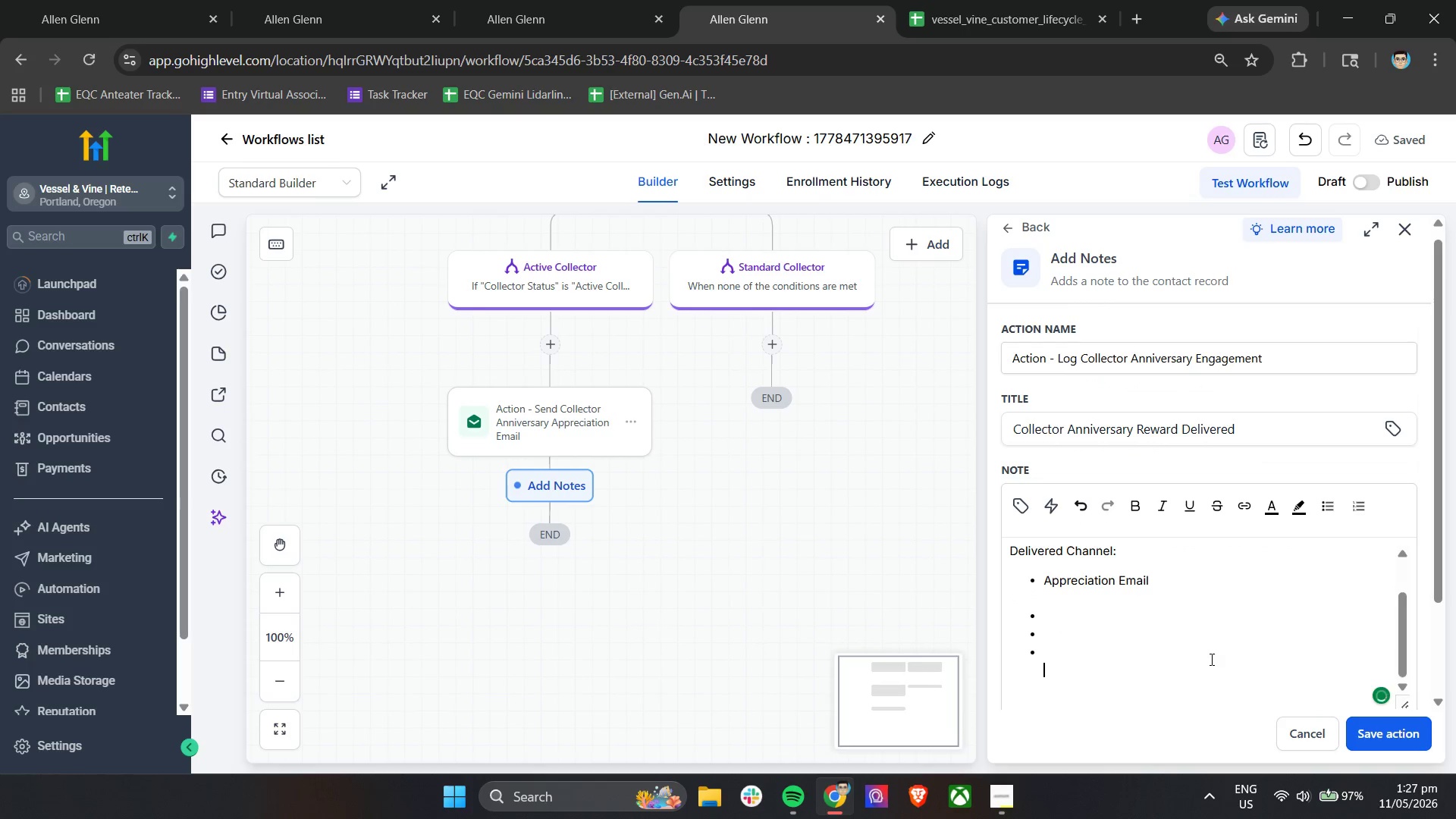 
key(Backspace)
 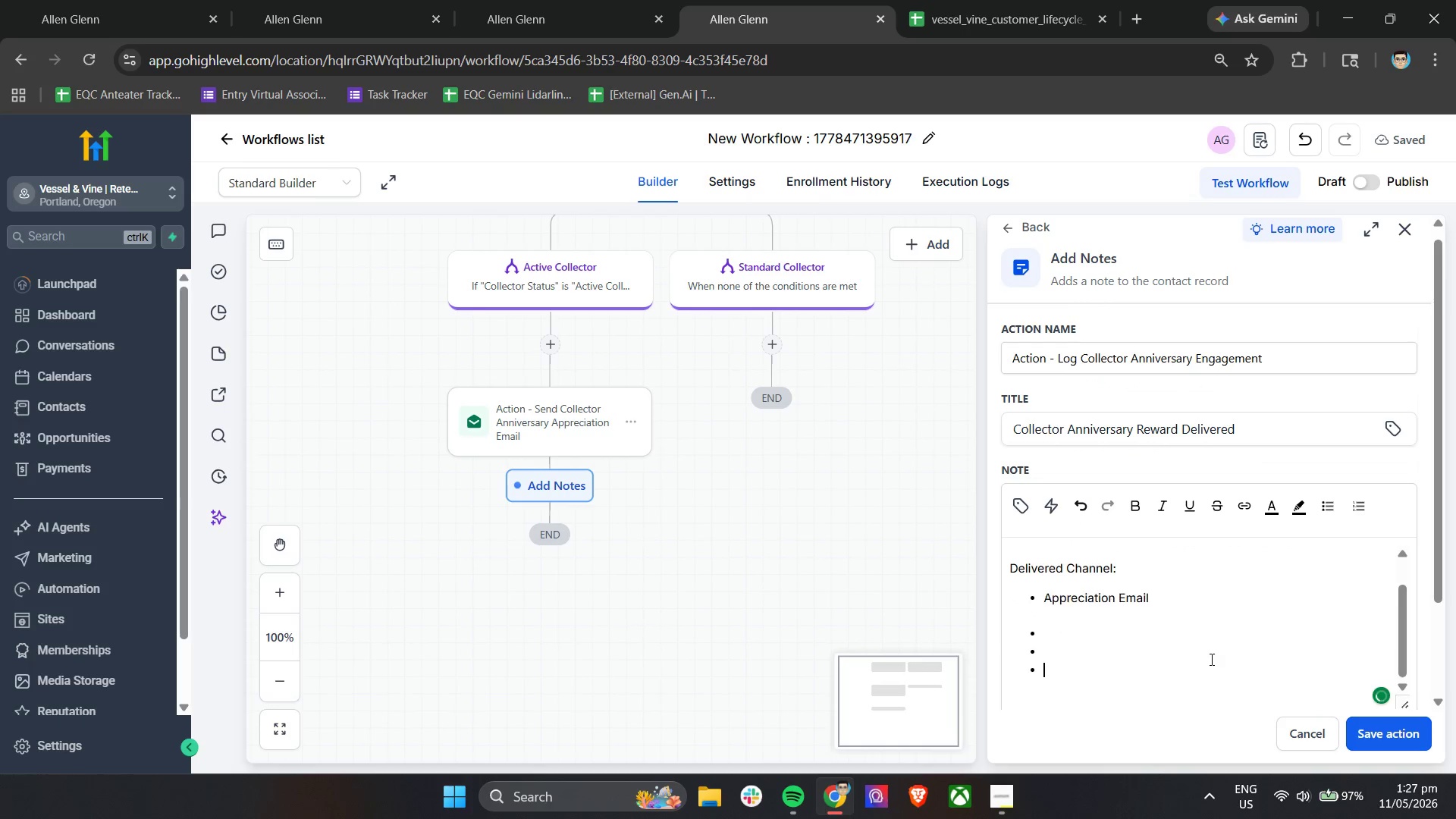 
key(Backspace)
 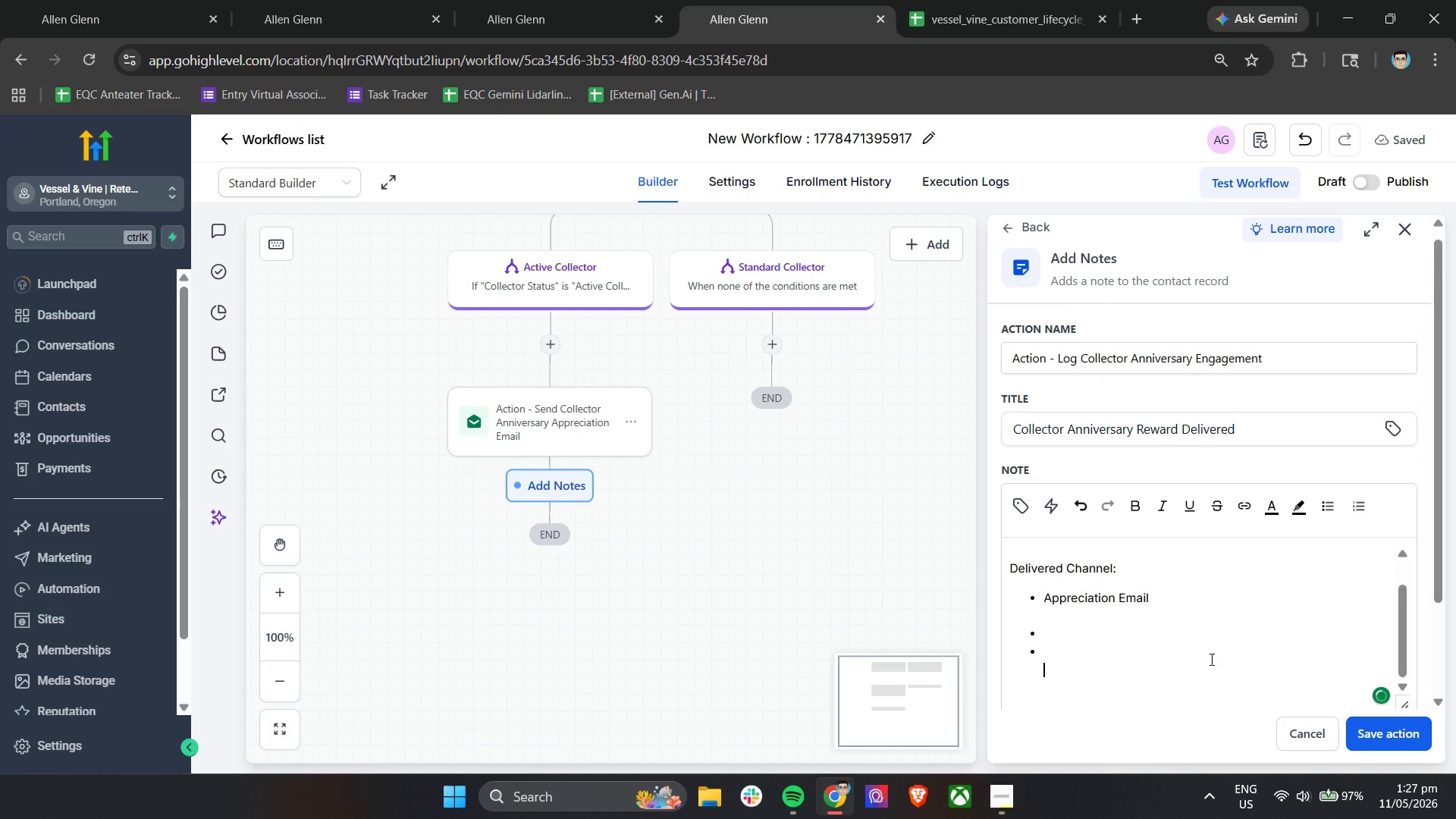 
key(Backspace)
 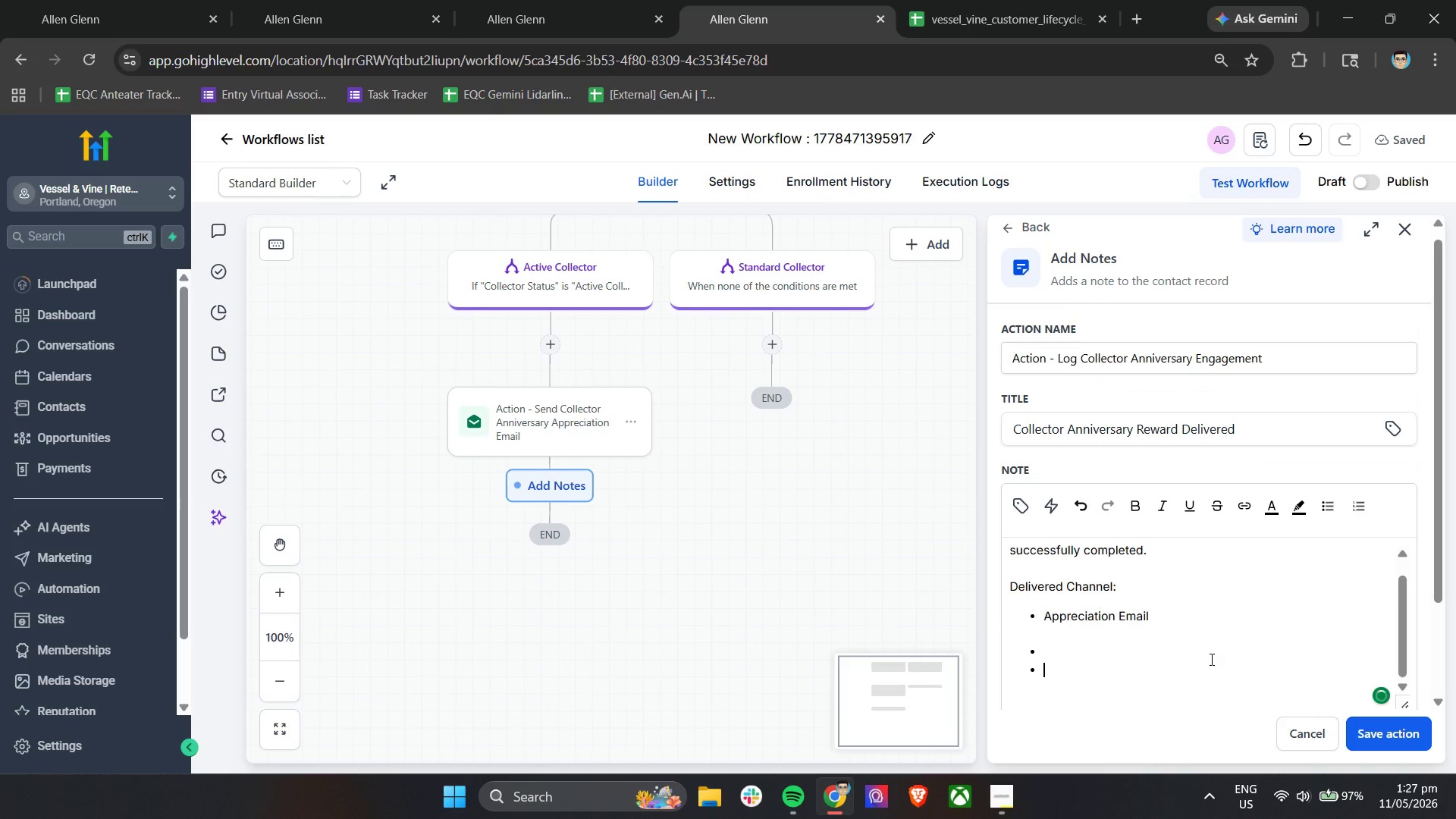 
key(Backspace)
 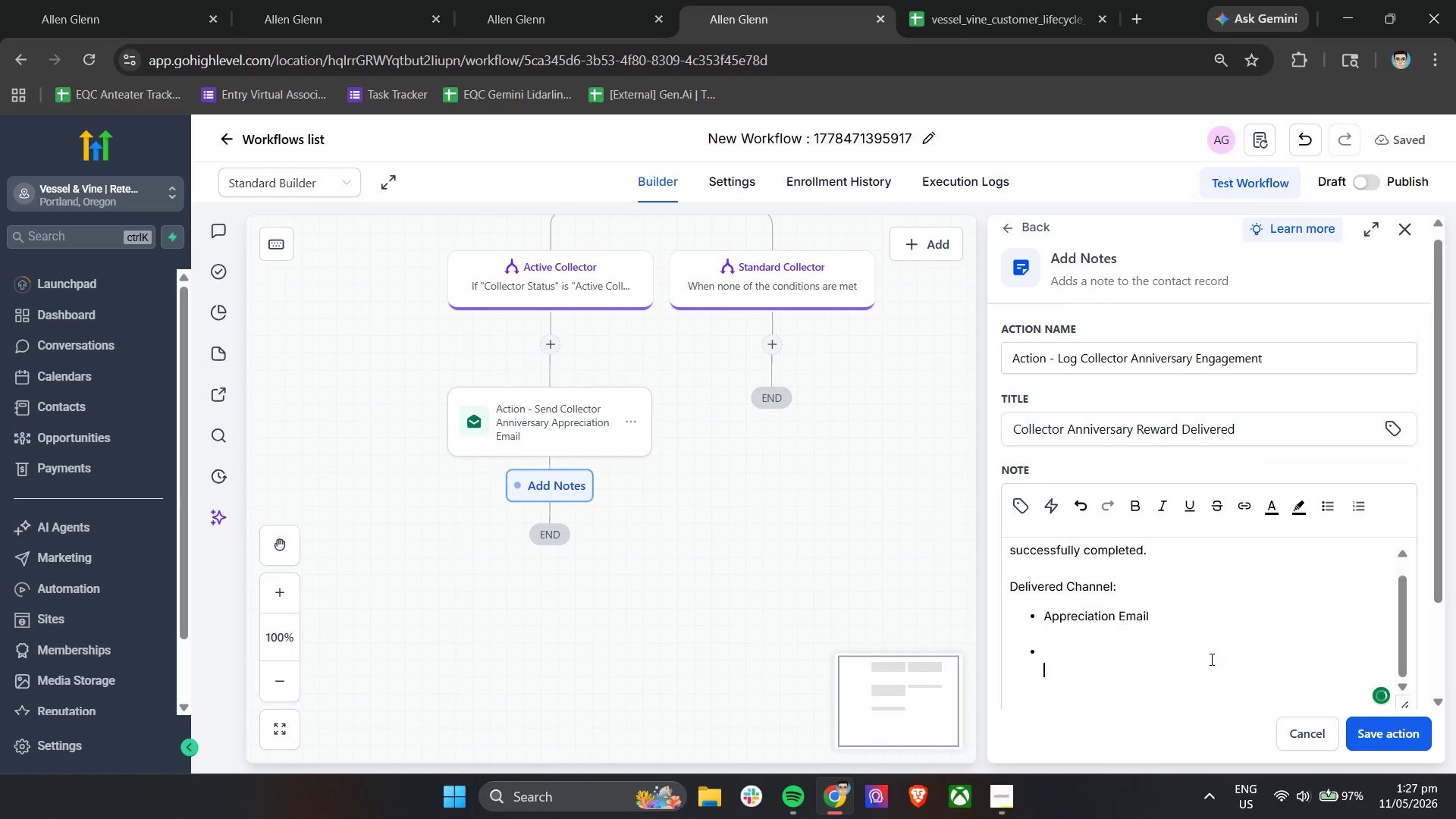 
key(Backspace)
 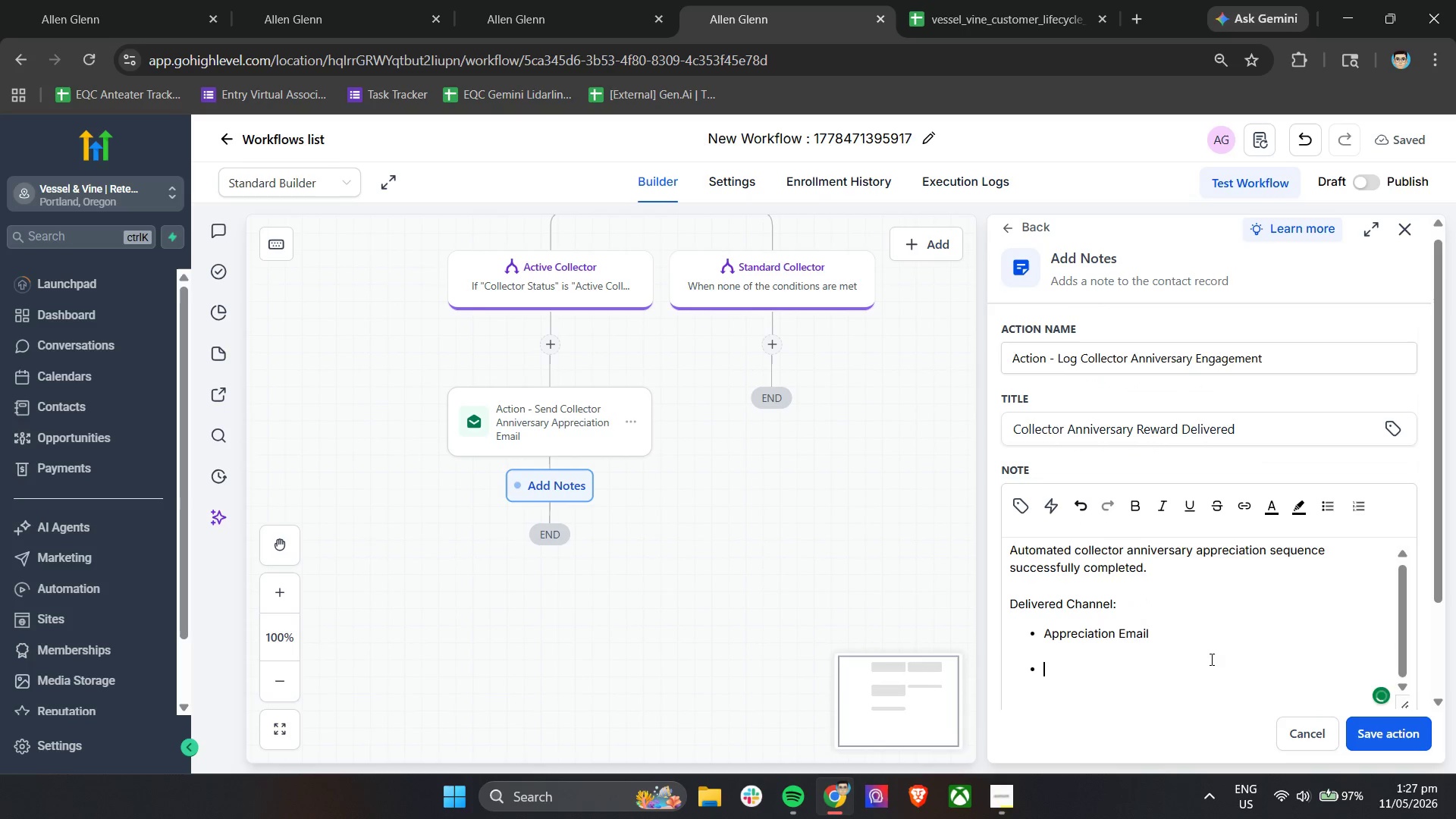 
key(Backspace)
 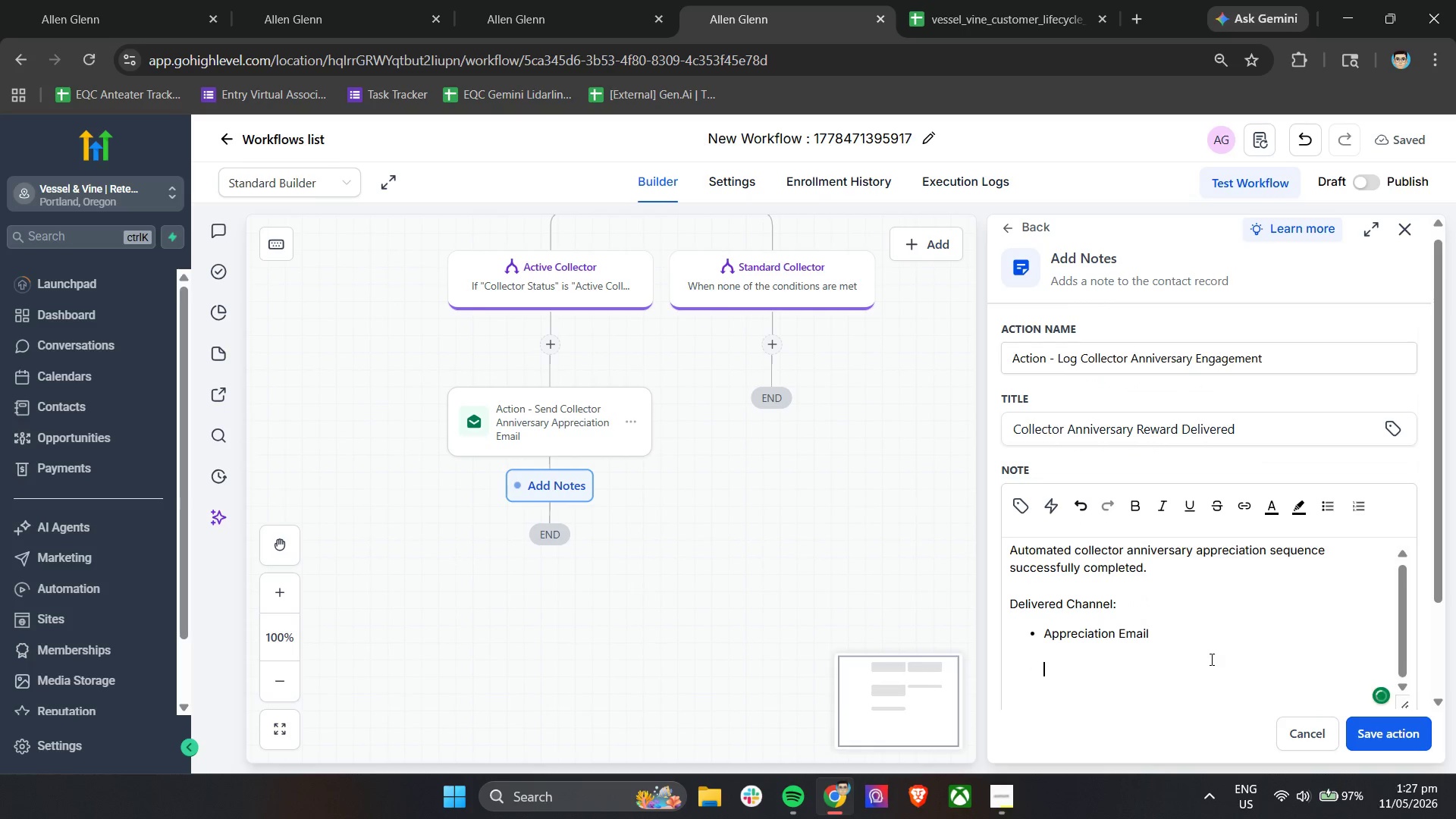 
key(Backspace)
 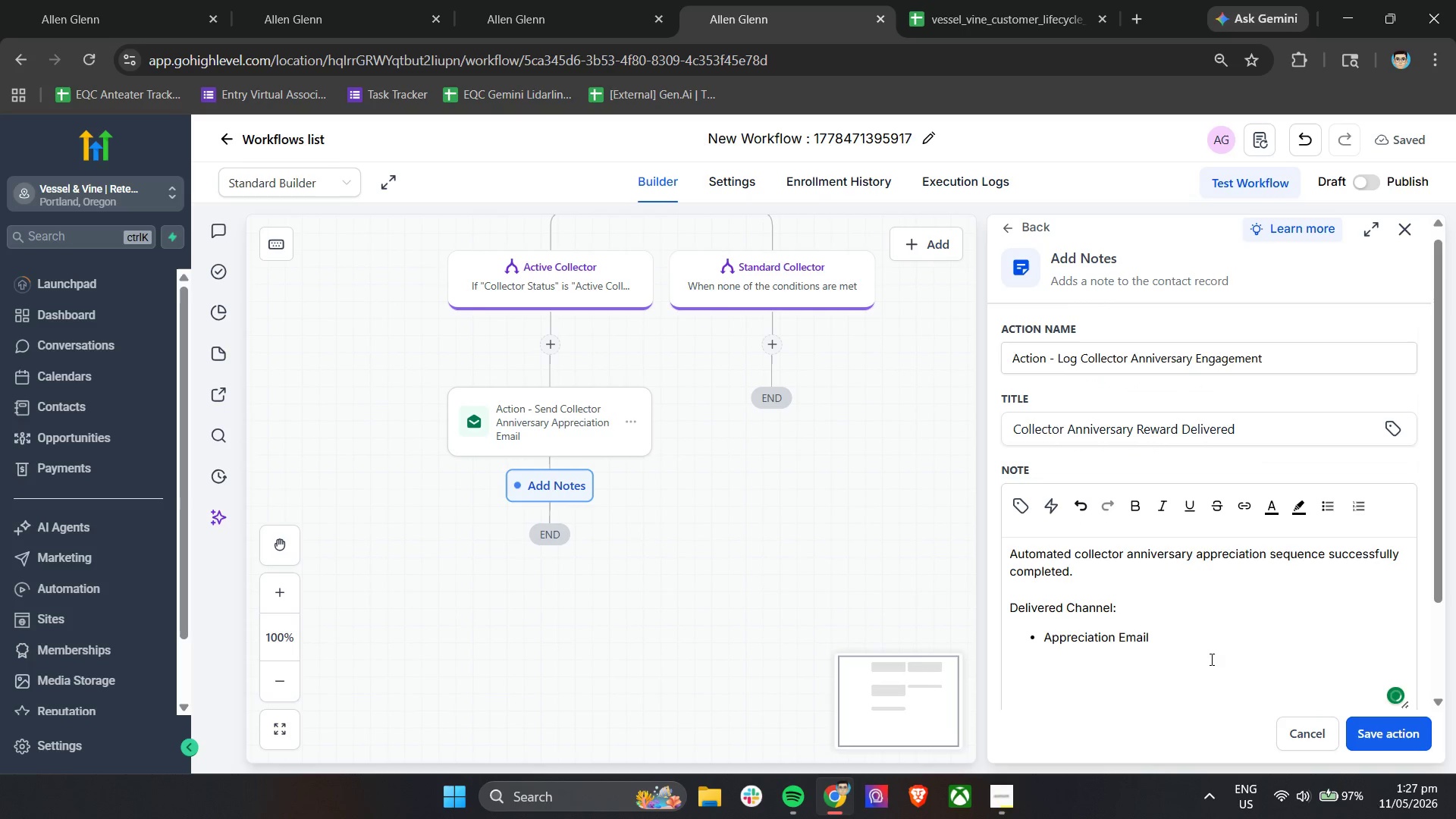 
key(Backspace)
 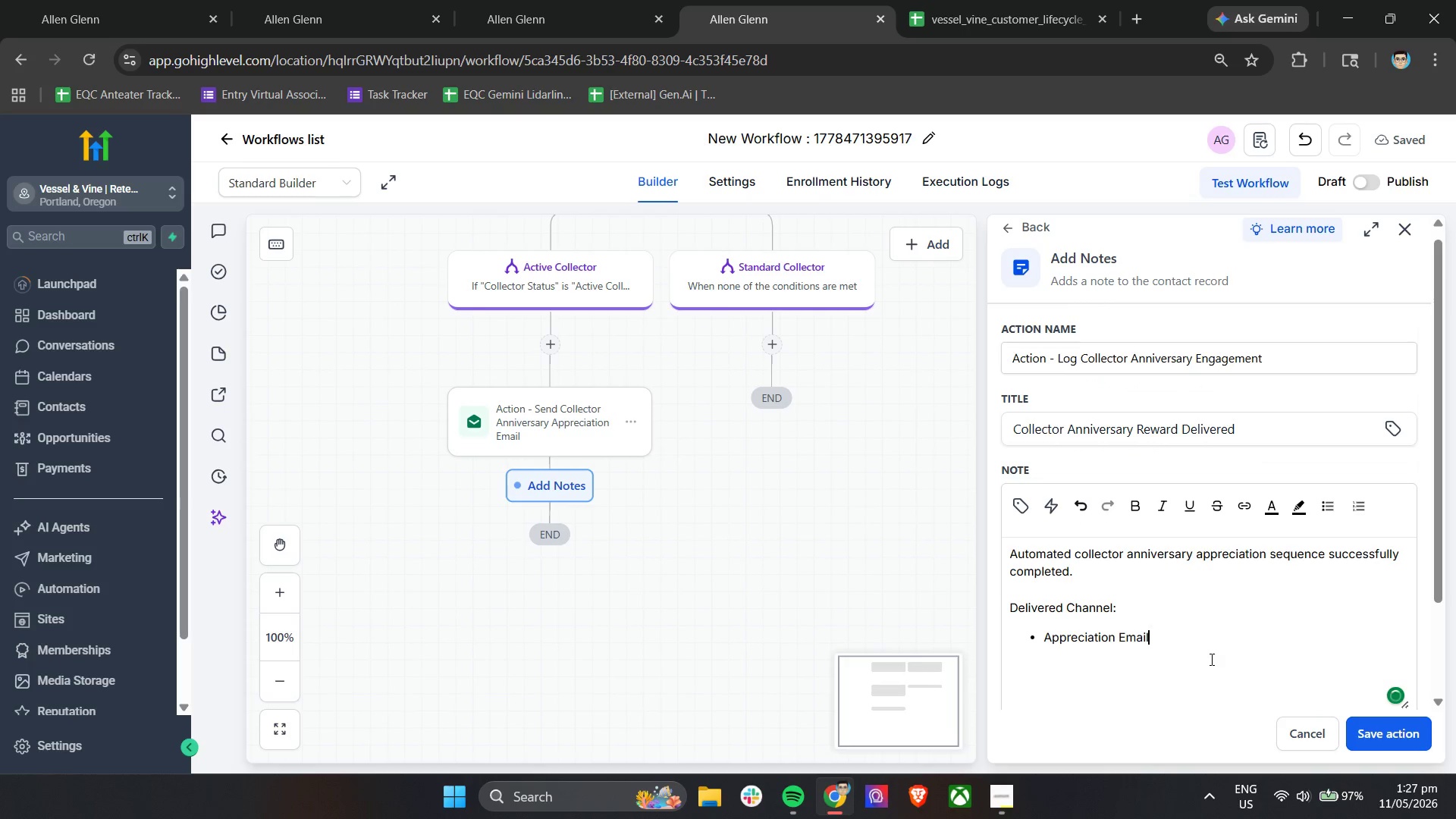 
key(Enter)
 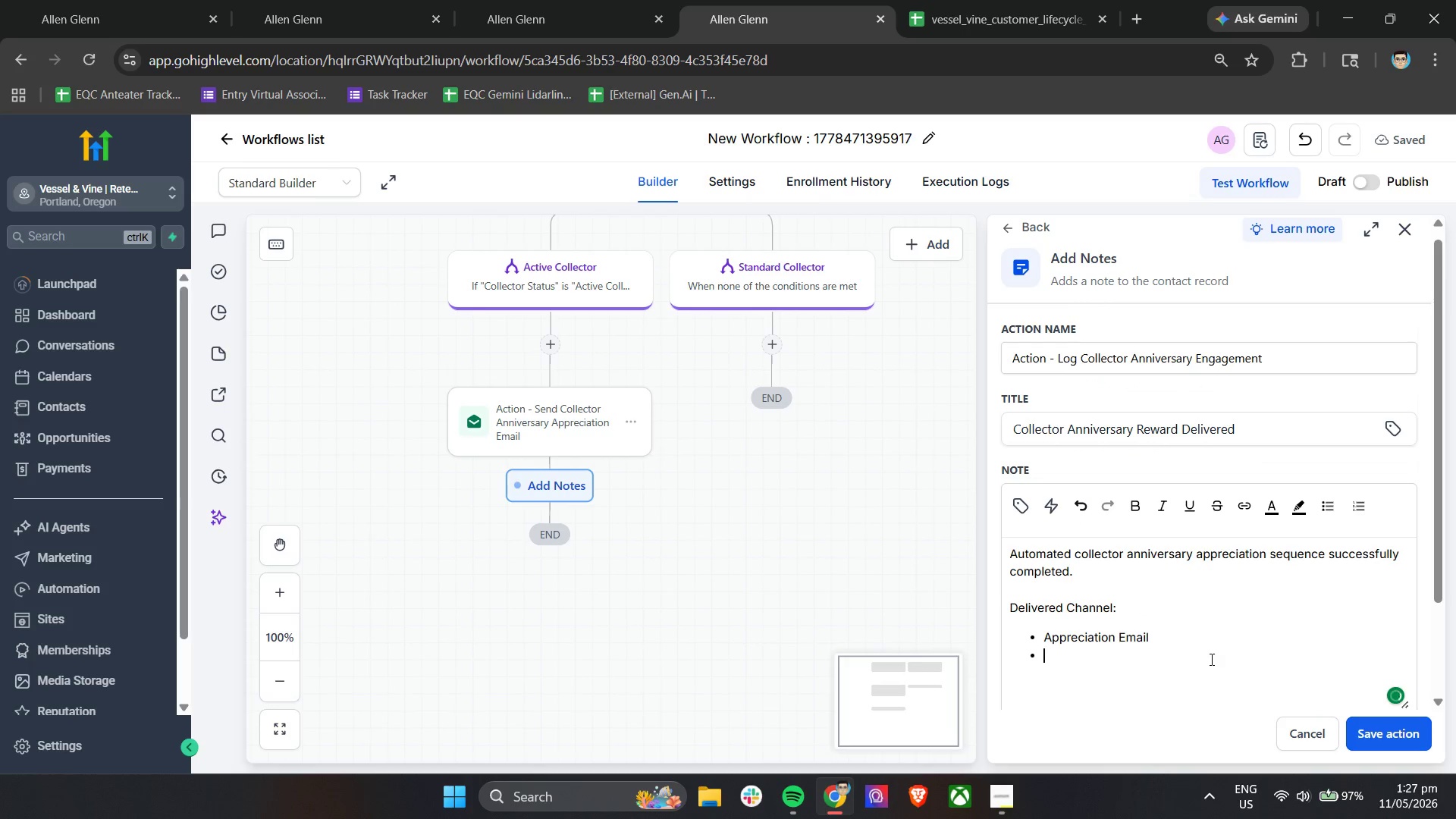 
key(Enter)
 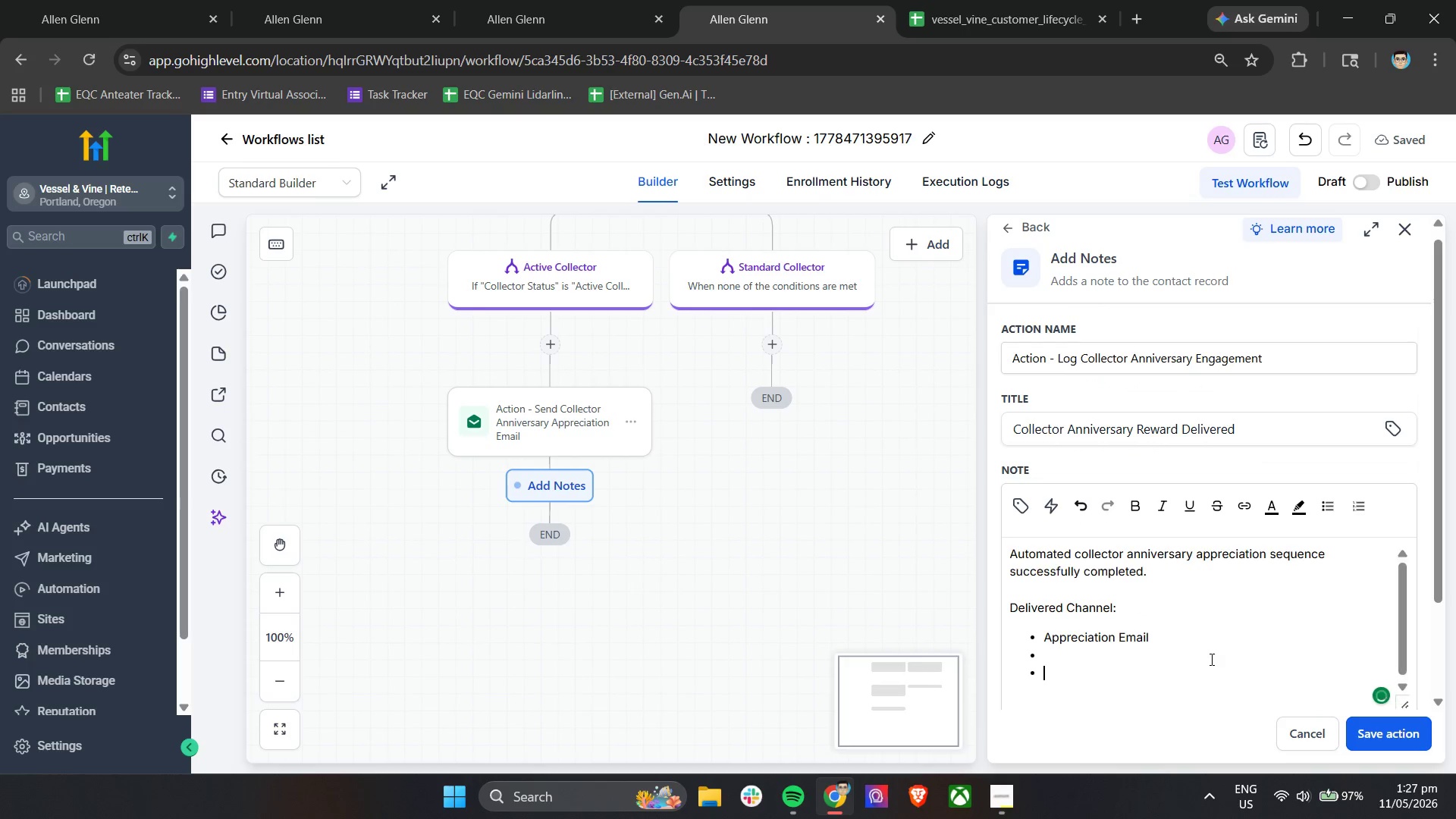 
key(Enter)
 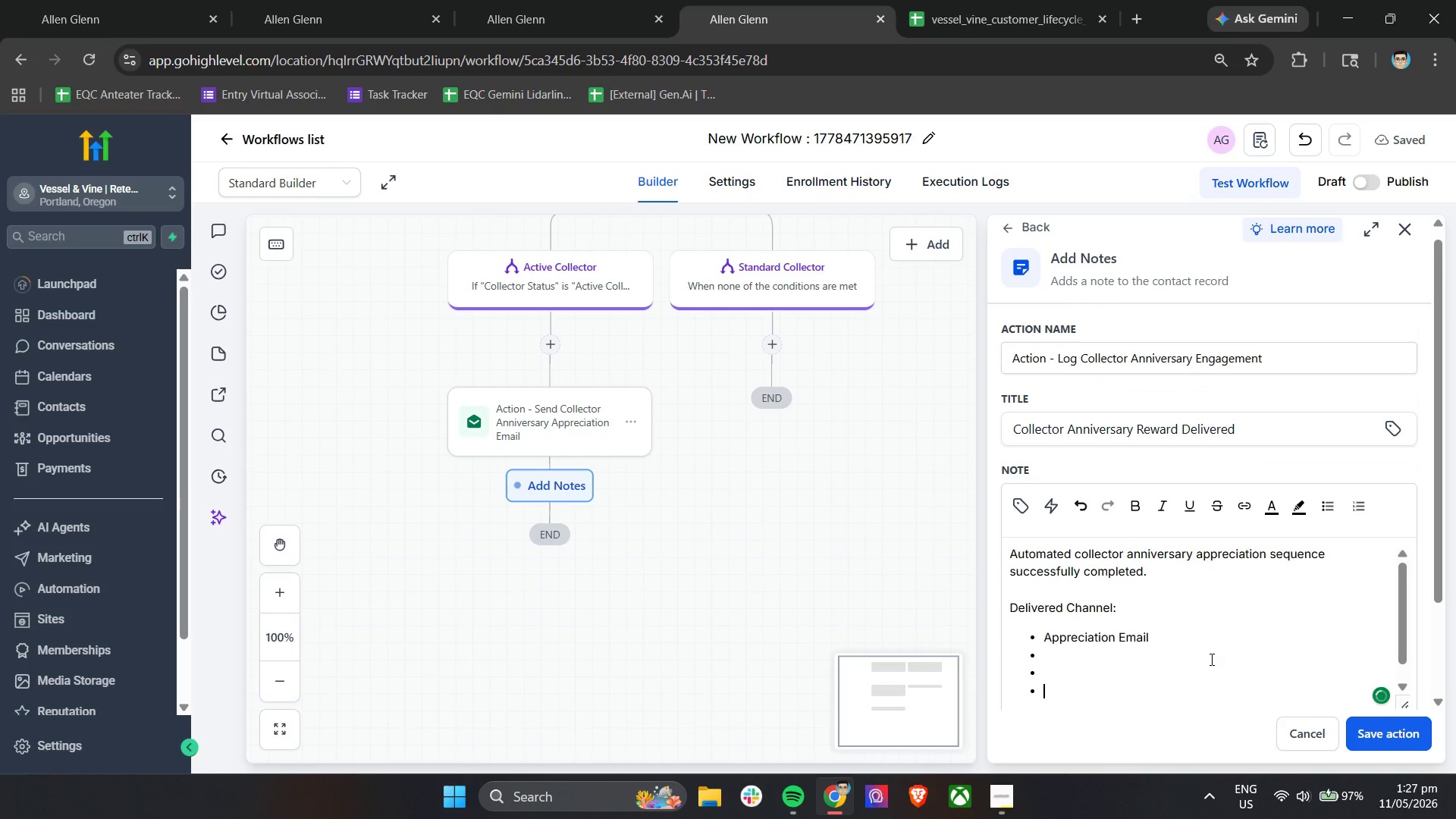 
key(Backspace)
 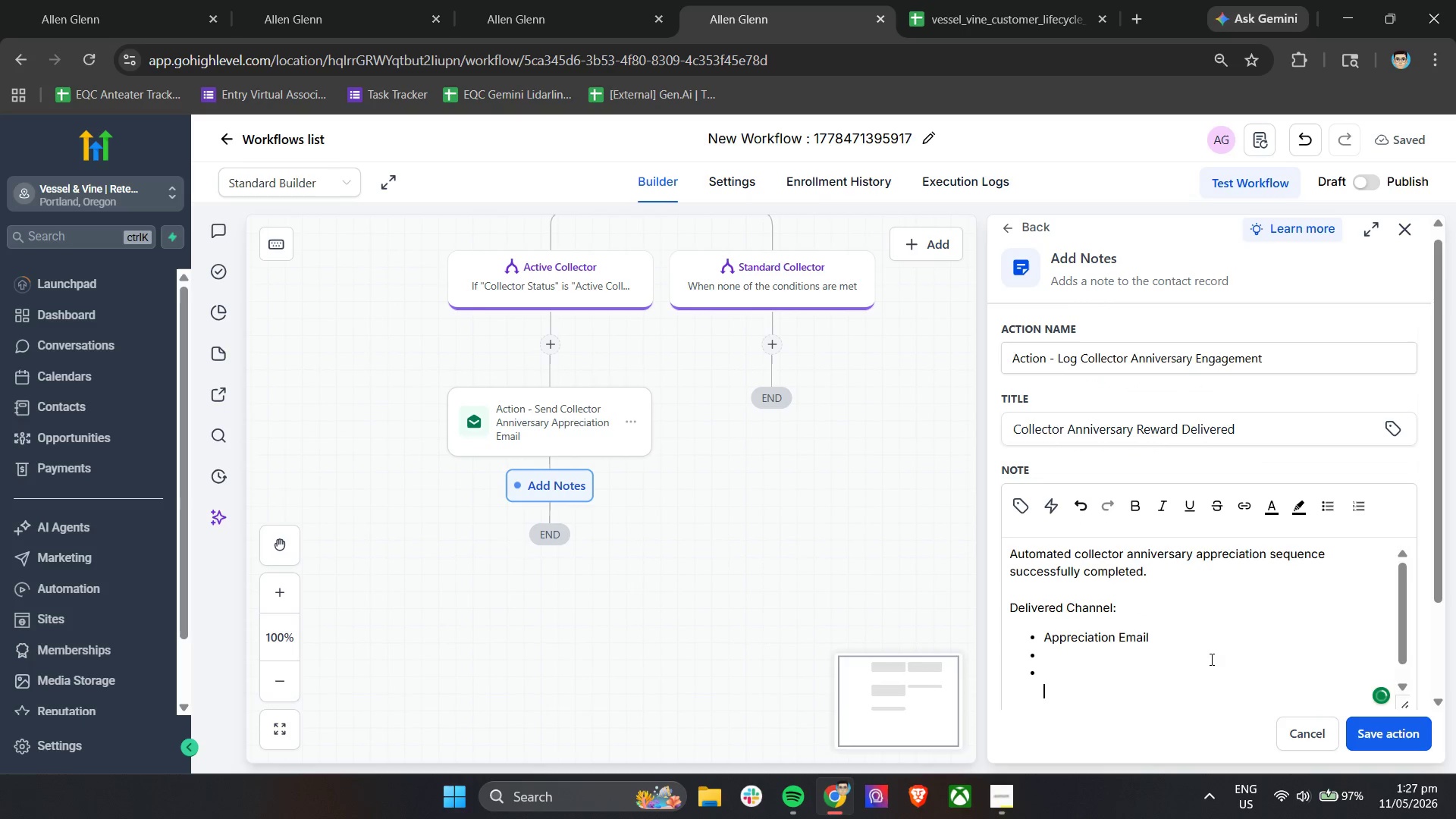 
key(Backspace)
 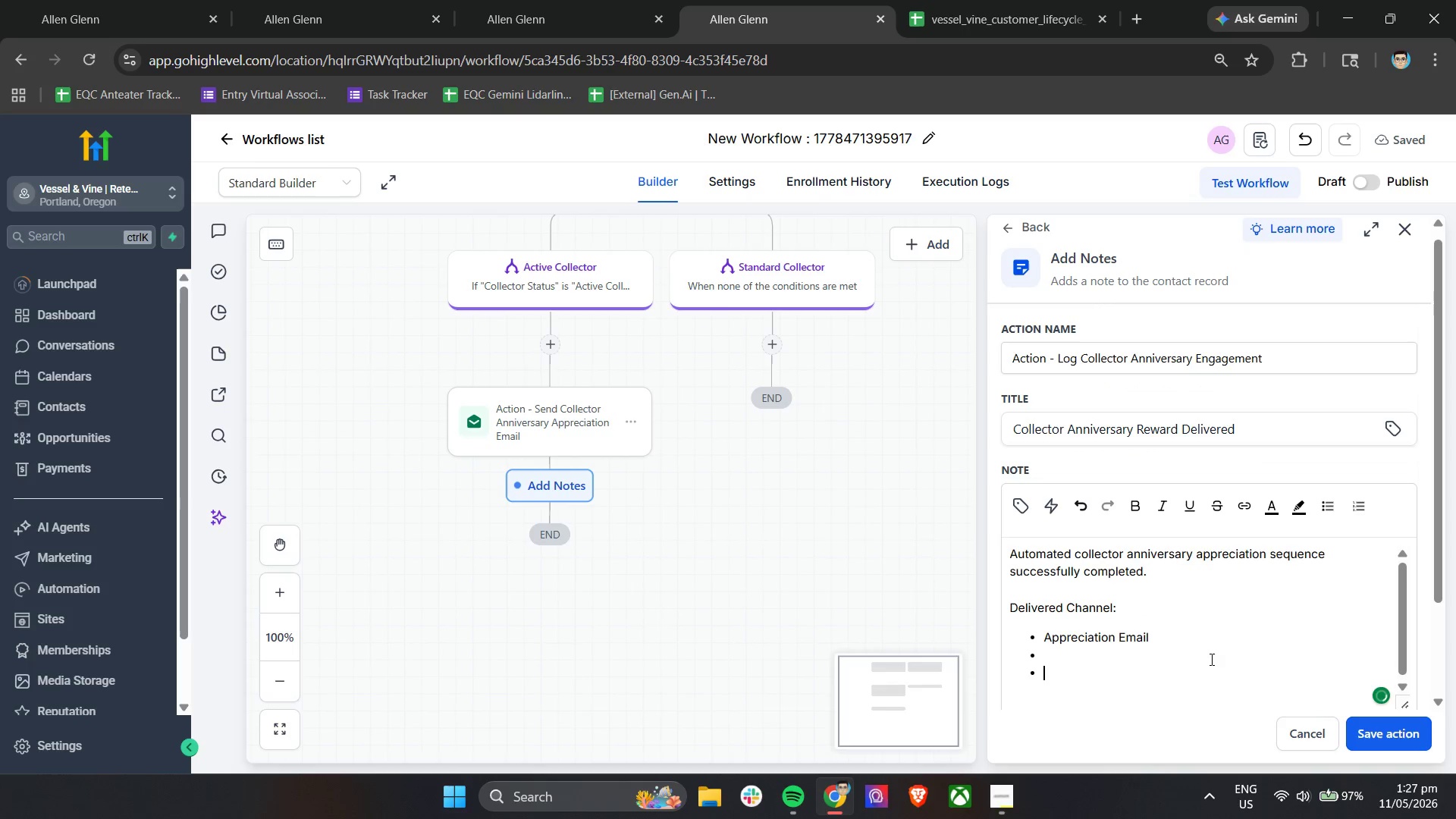 
key(Backspace)
 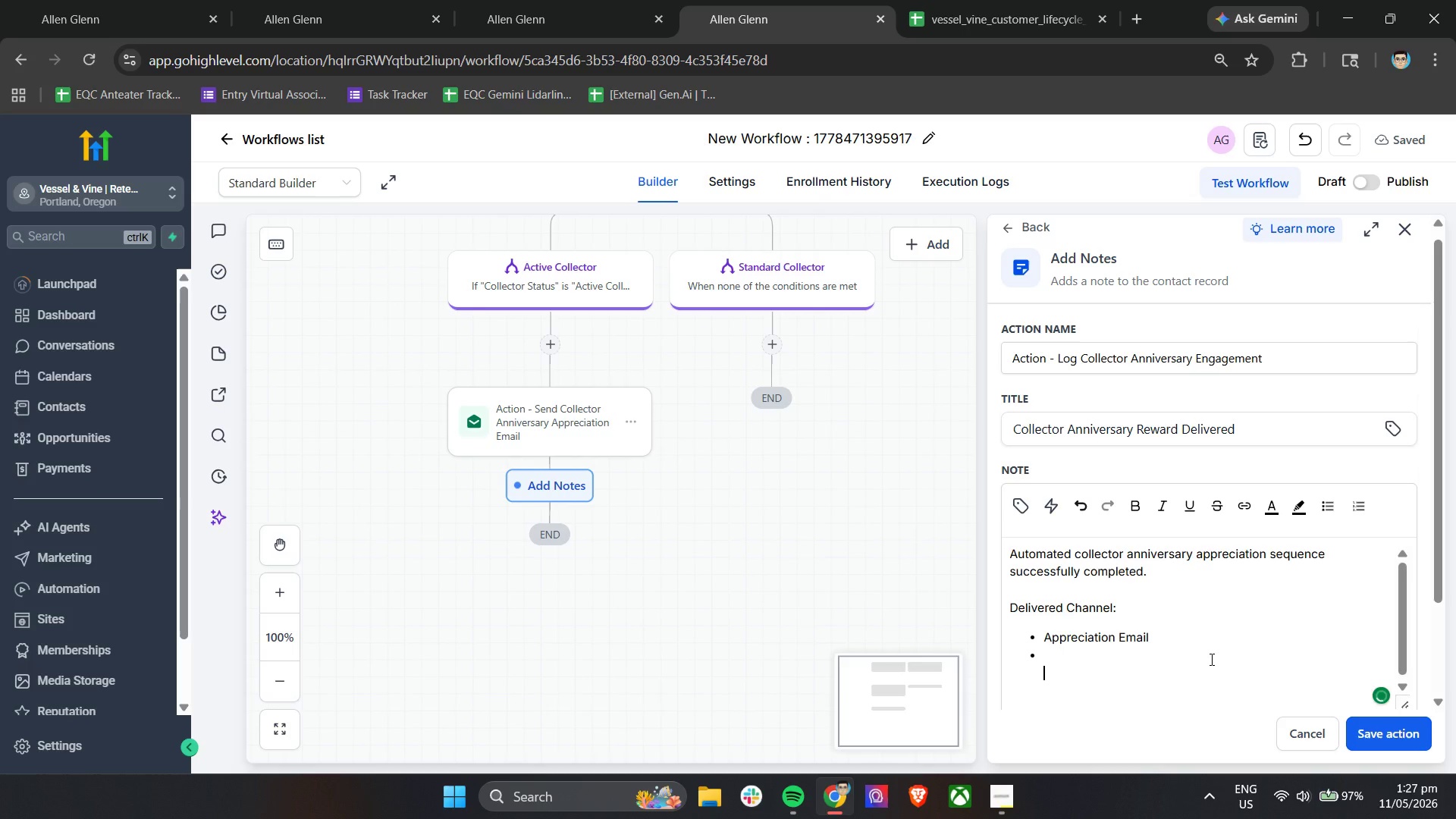 
key(Backspace)
 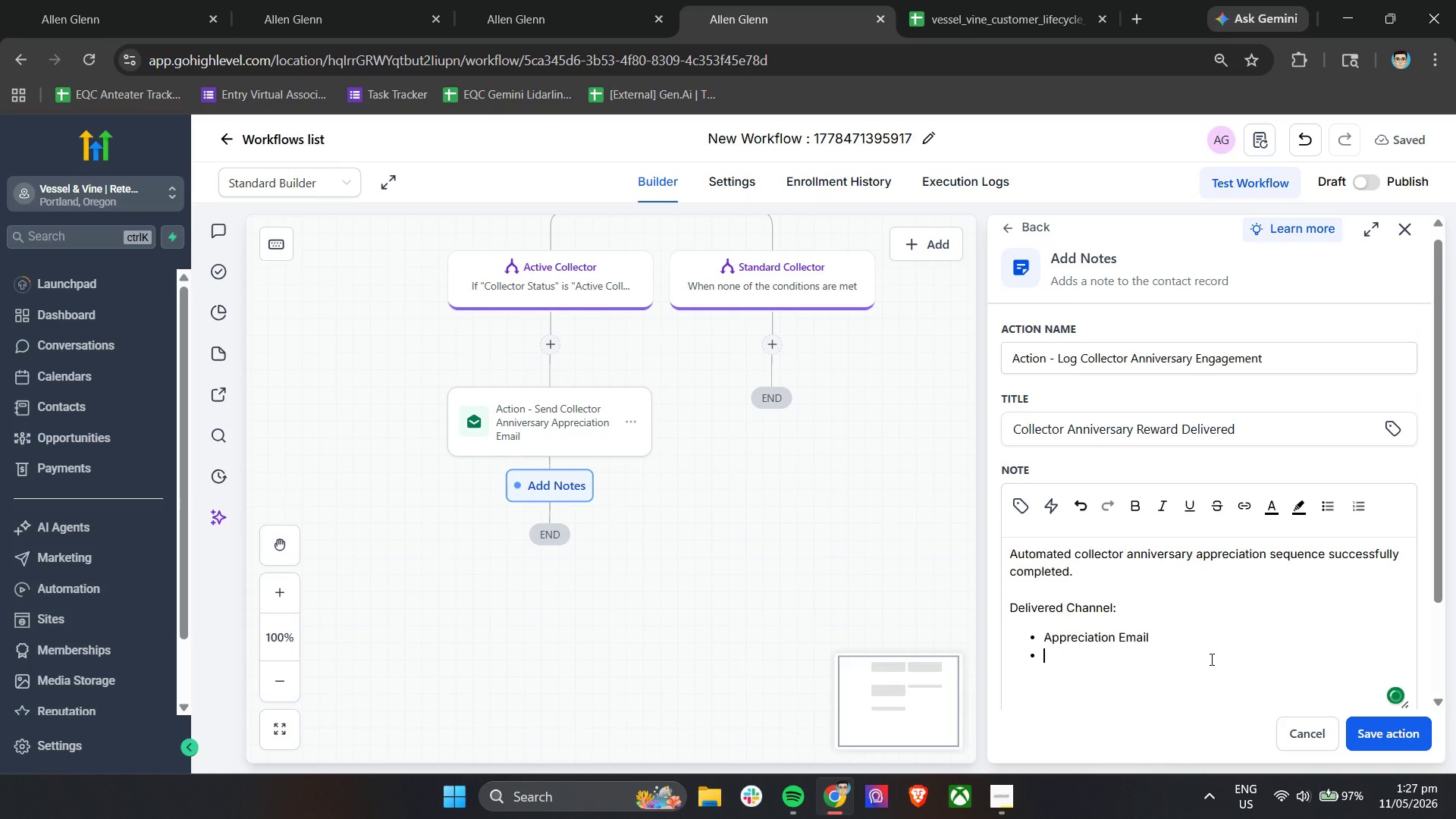 
key(Backspace)
 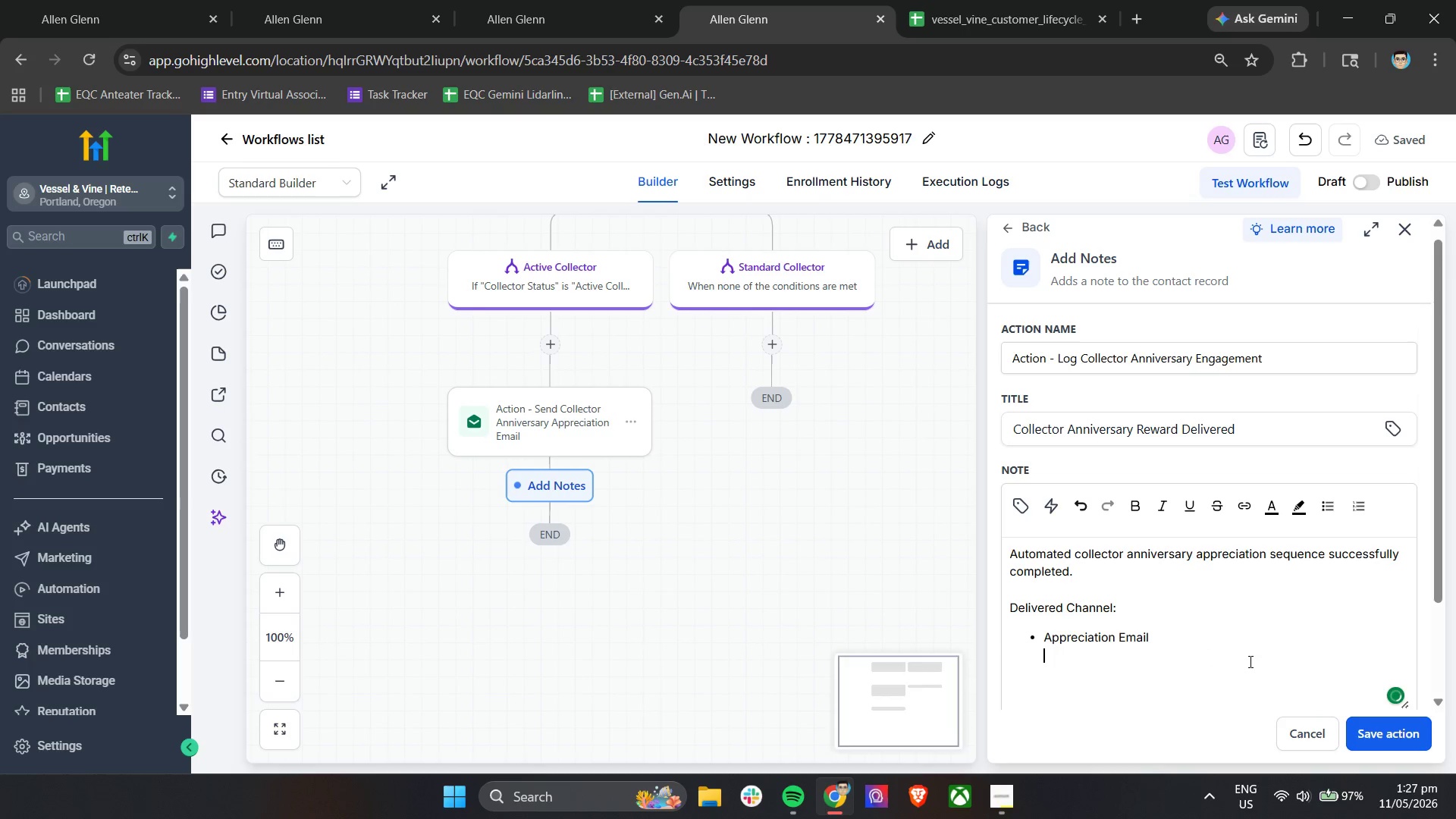 
left_click([1386, 717])
 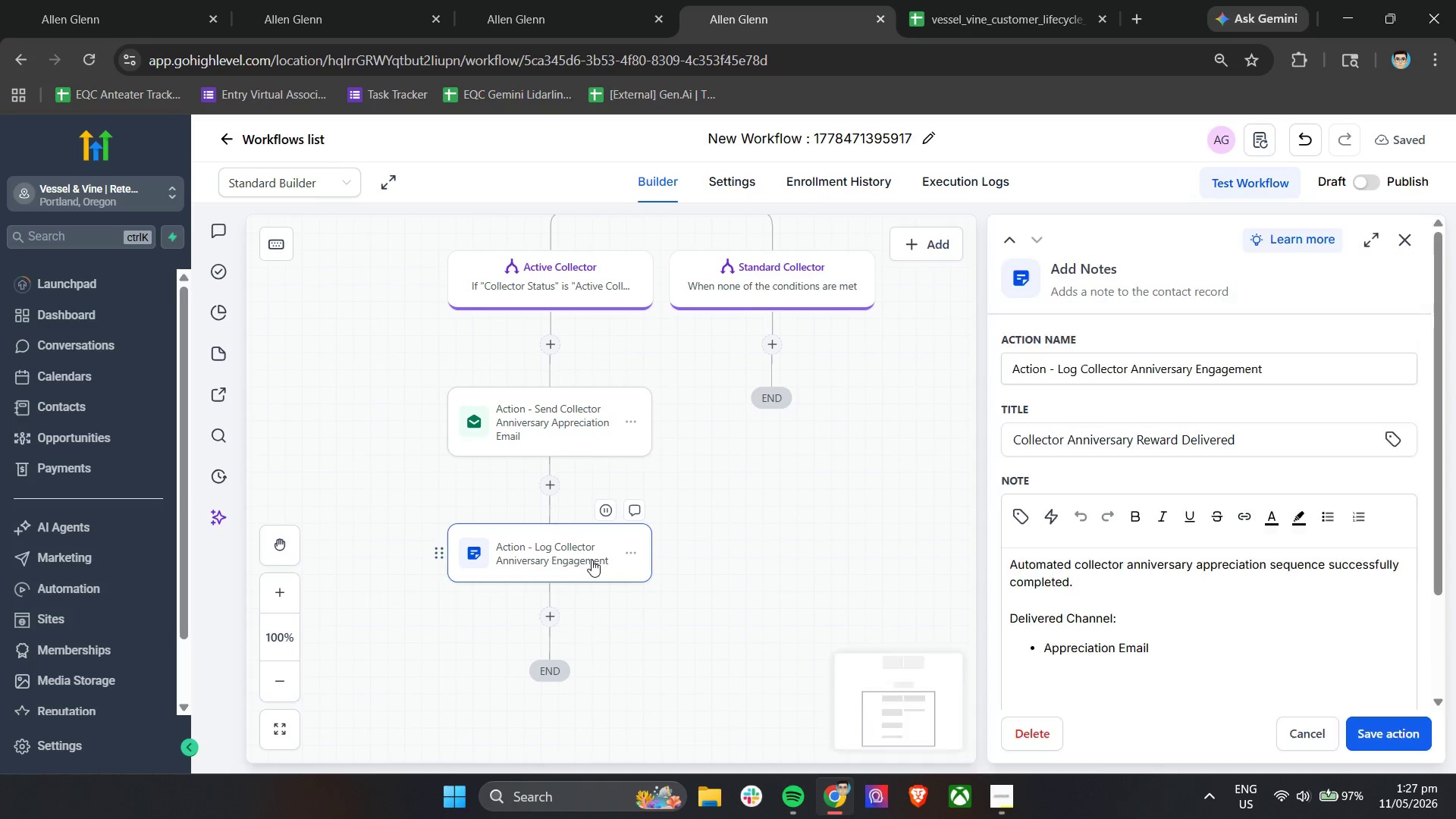 
left_click([1069, 557])
 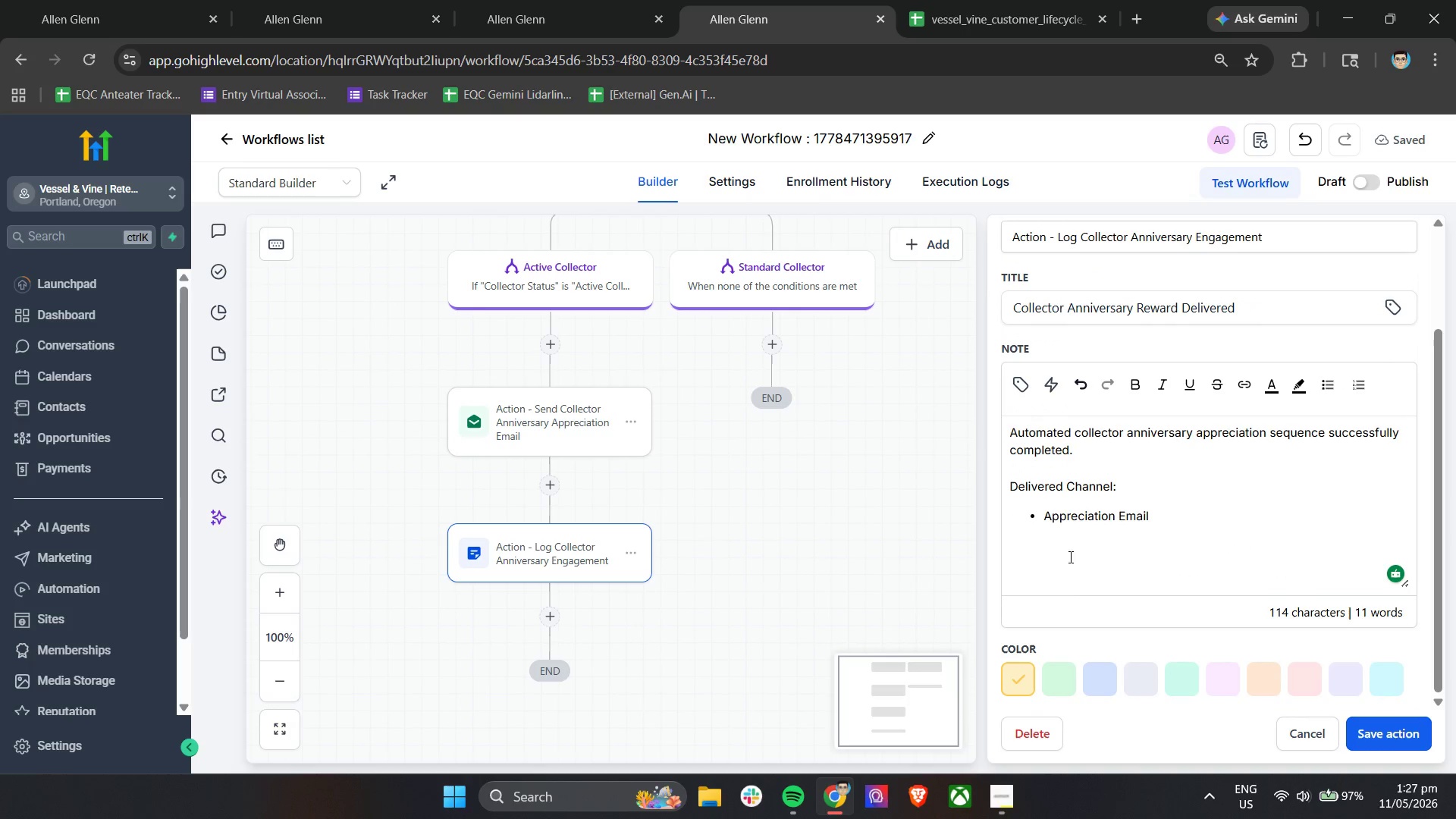 
scroll: coordinate [1130, 567], scroll_direction: down, amount: 2.0
 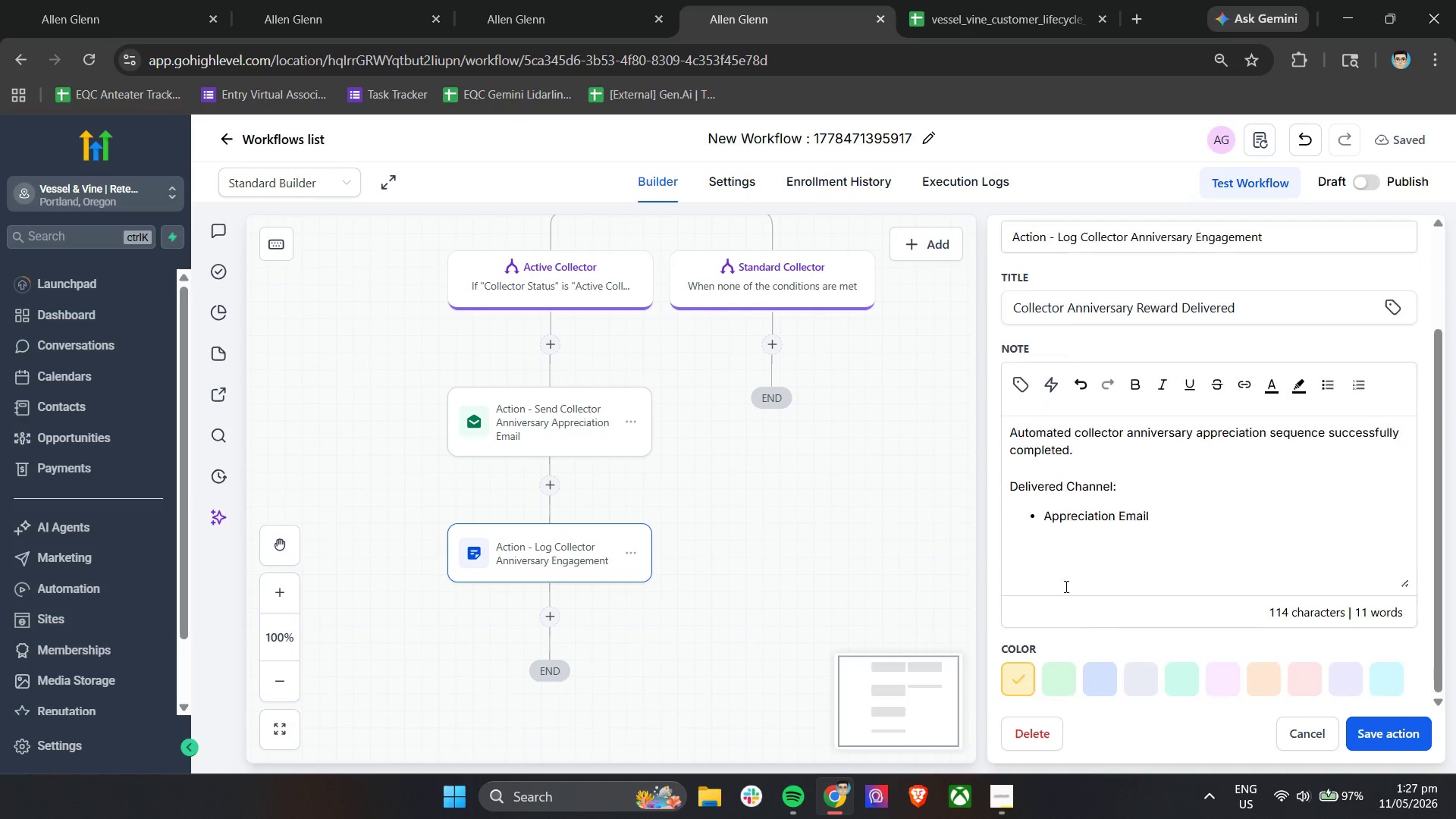 
key(Backspace)
 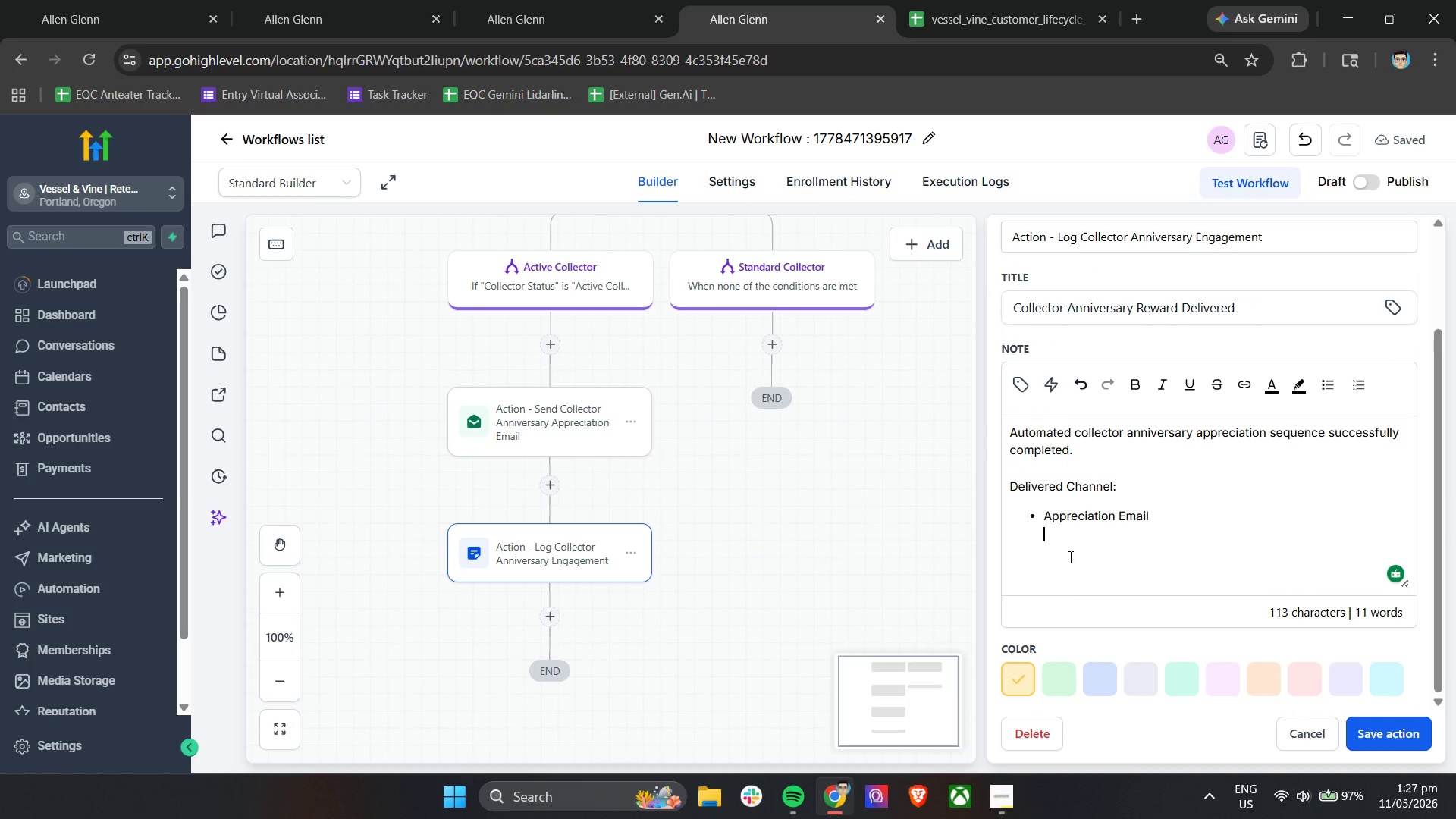 
key(Backspace)
 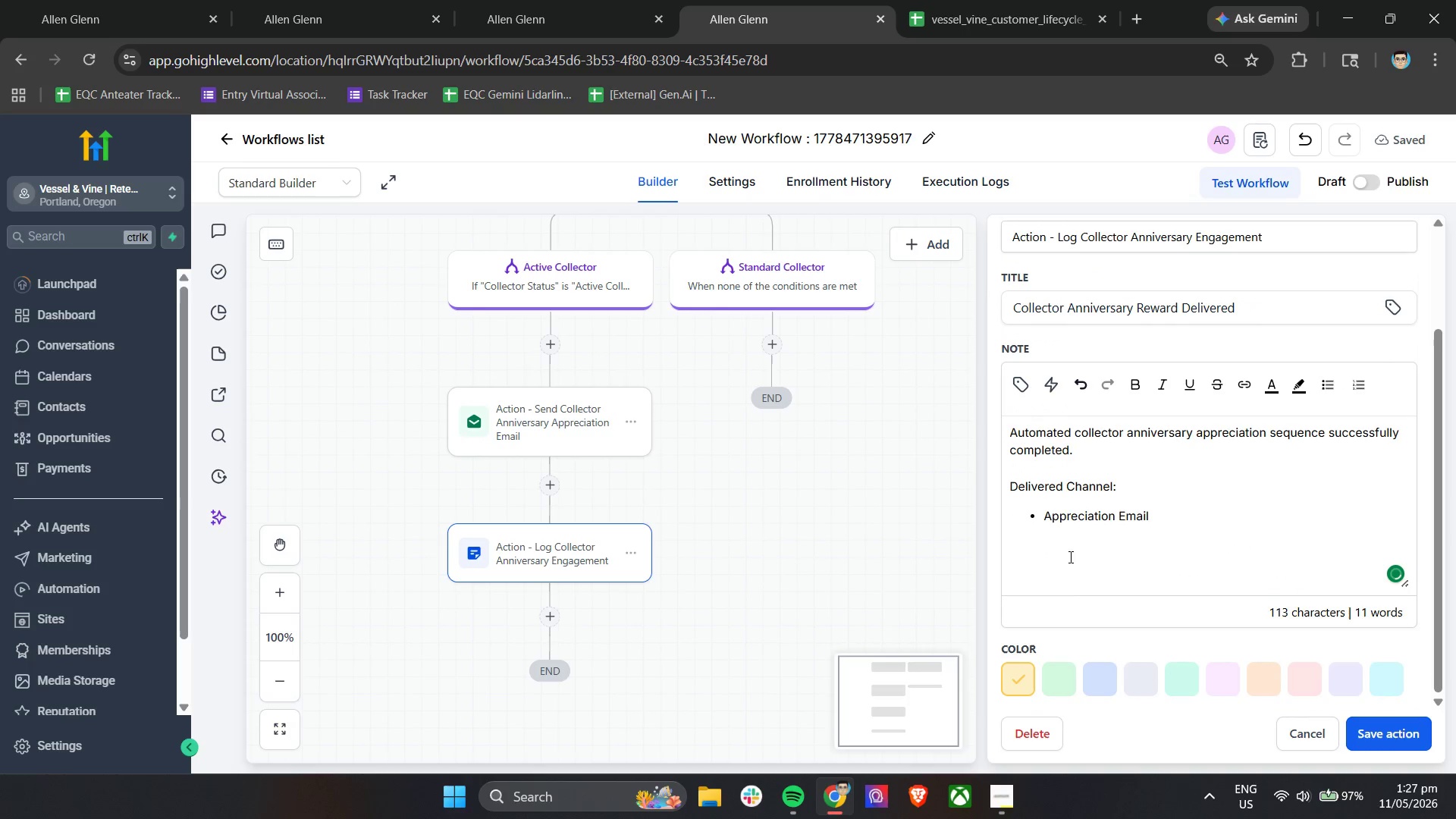 
key(Enter)
 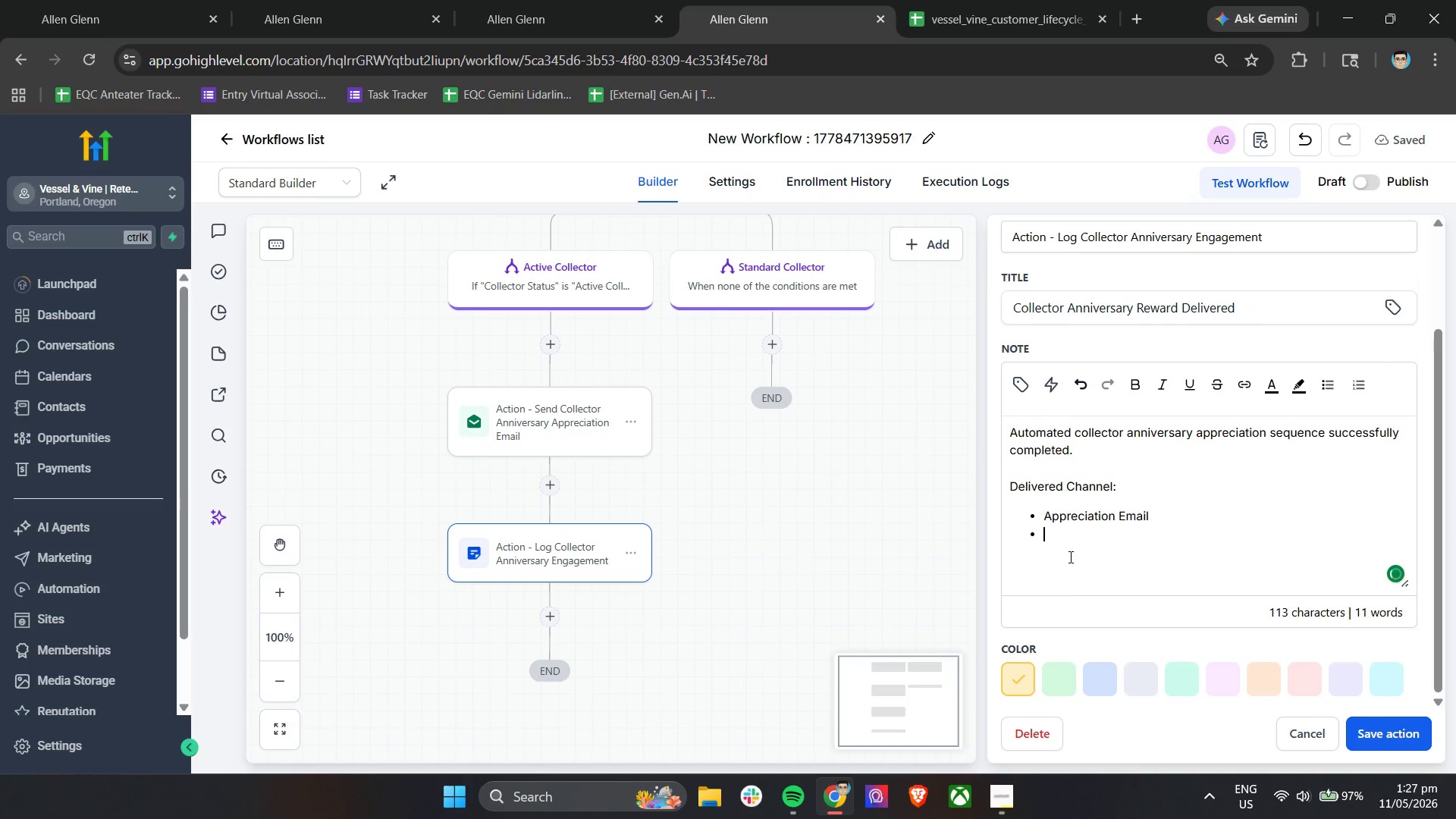 
key(Enter)
 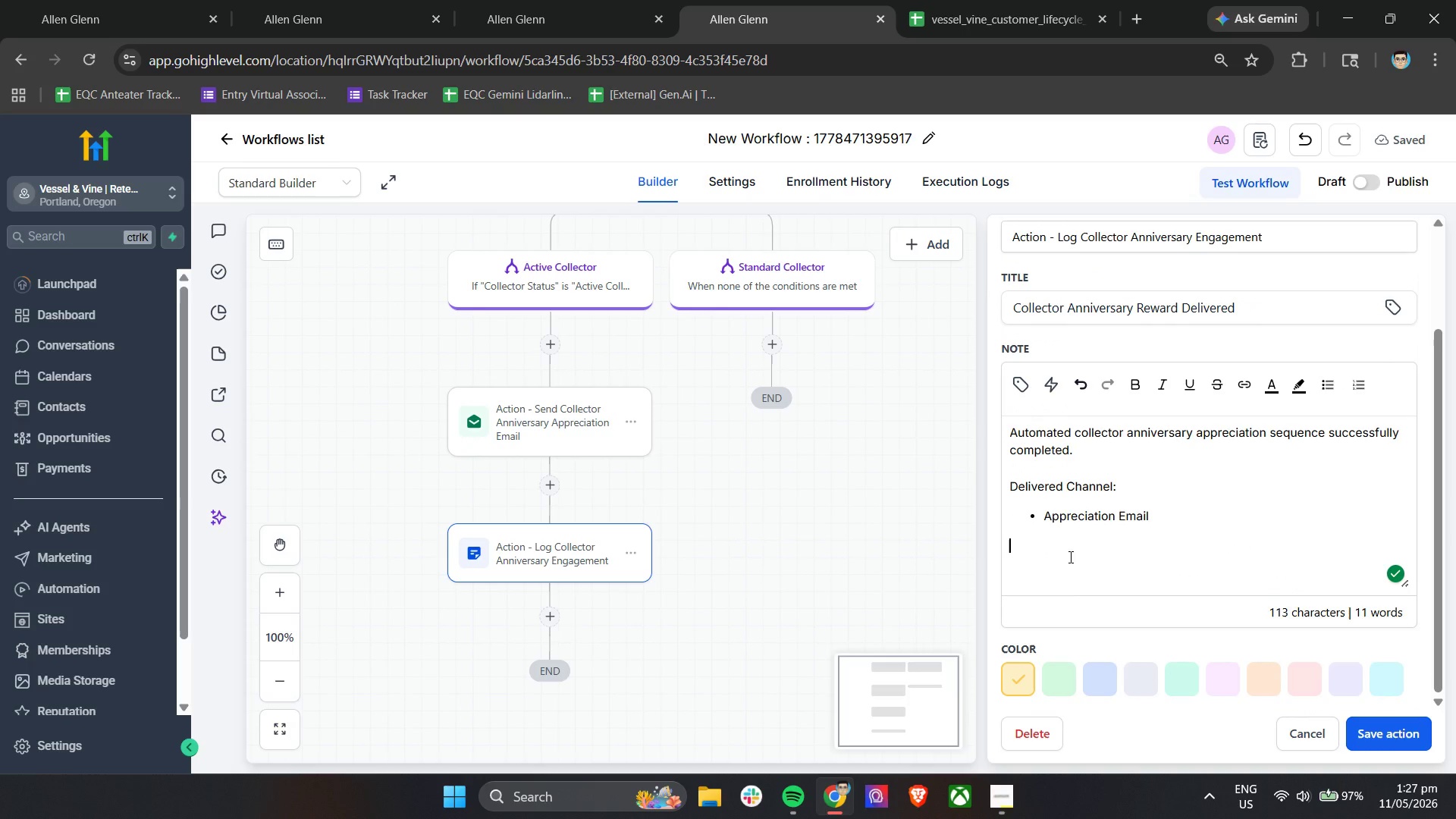 
type(Eligiv)
key(Backspace)
type(ble Criteria)
 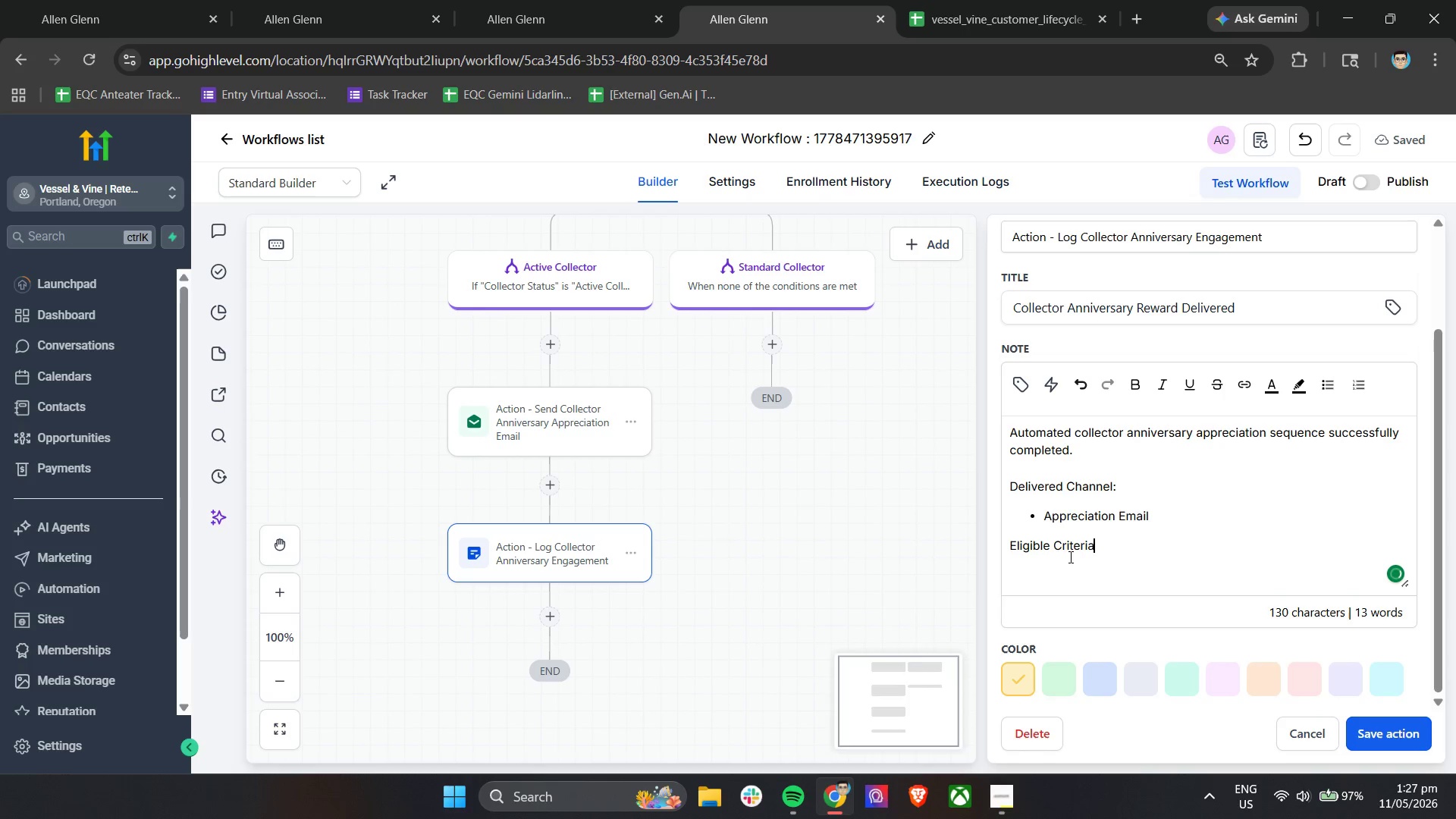 
key(Shift+Semicolon)
 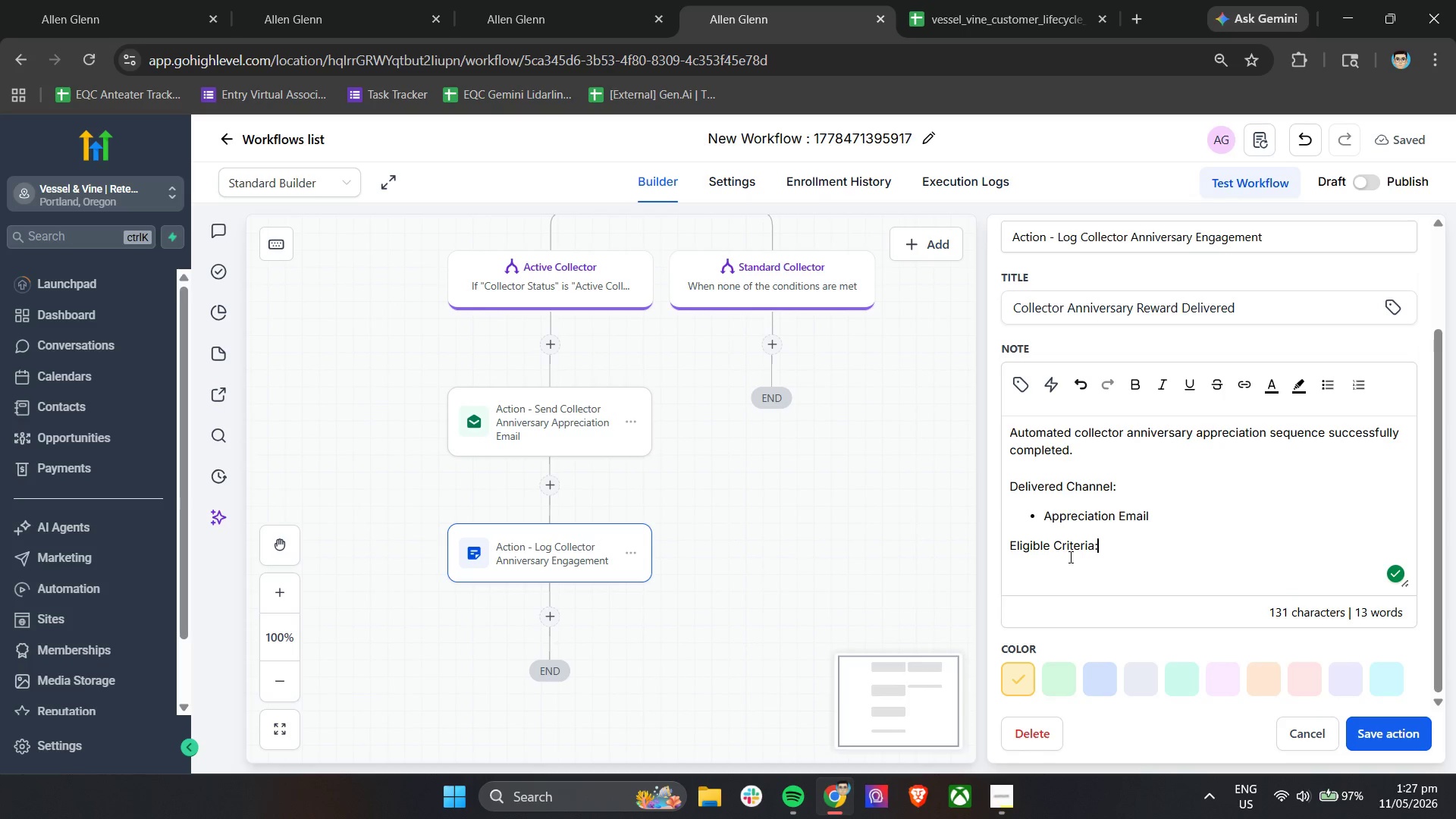 
key(Enter)
 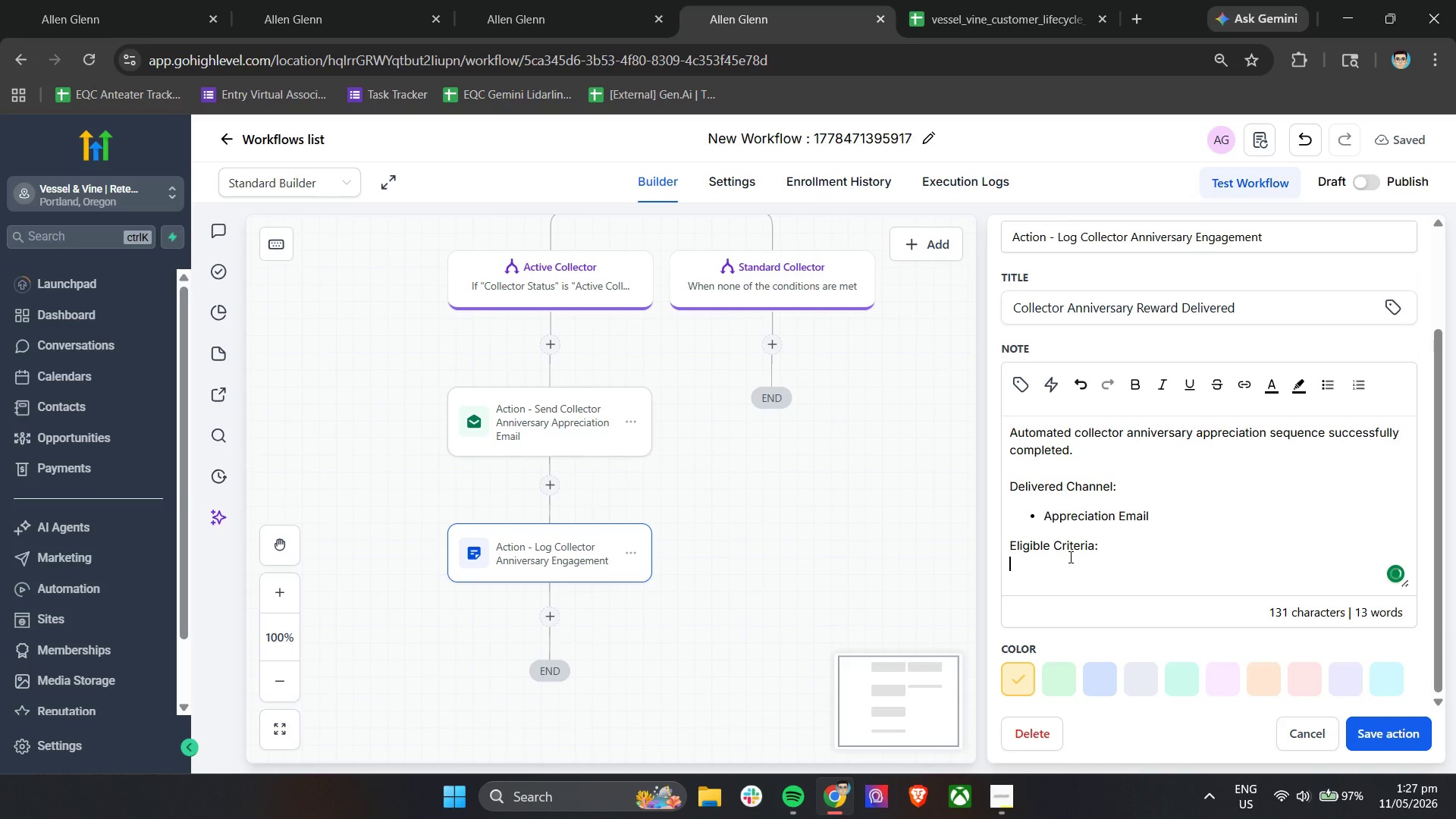 
type(- Collector Status = Active Collector)
 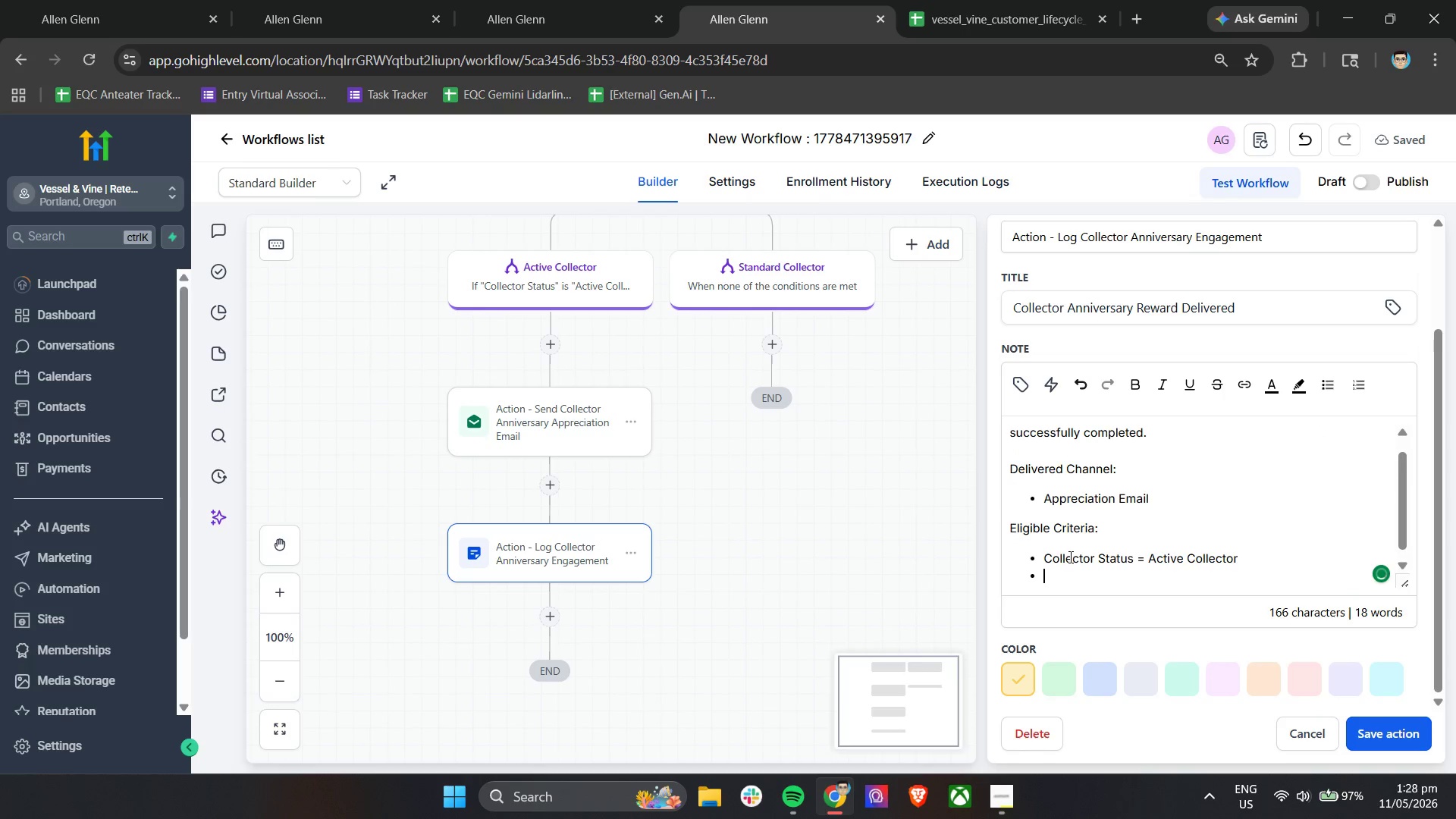 
 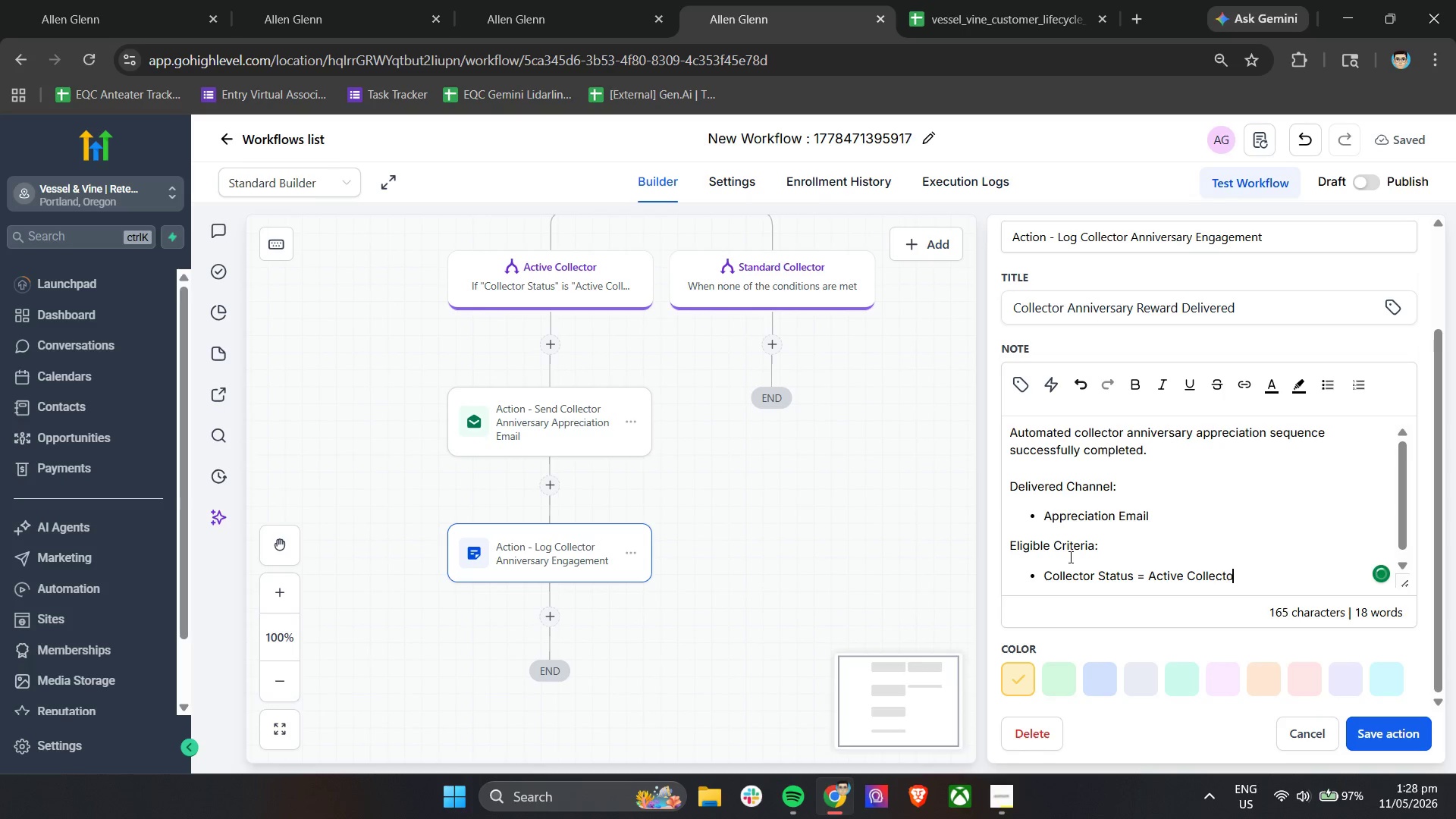 
key(Enter)
 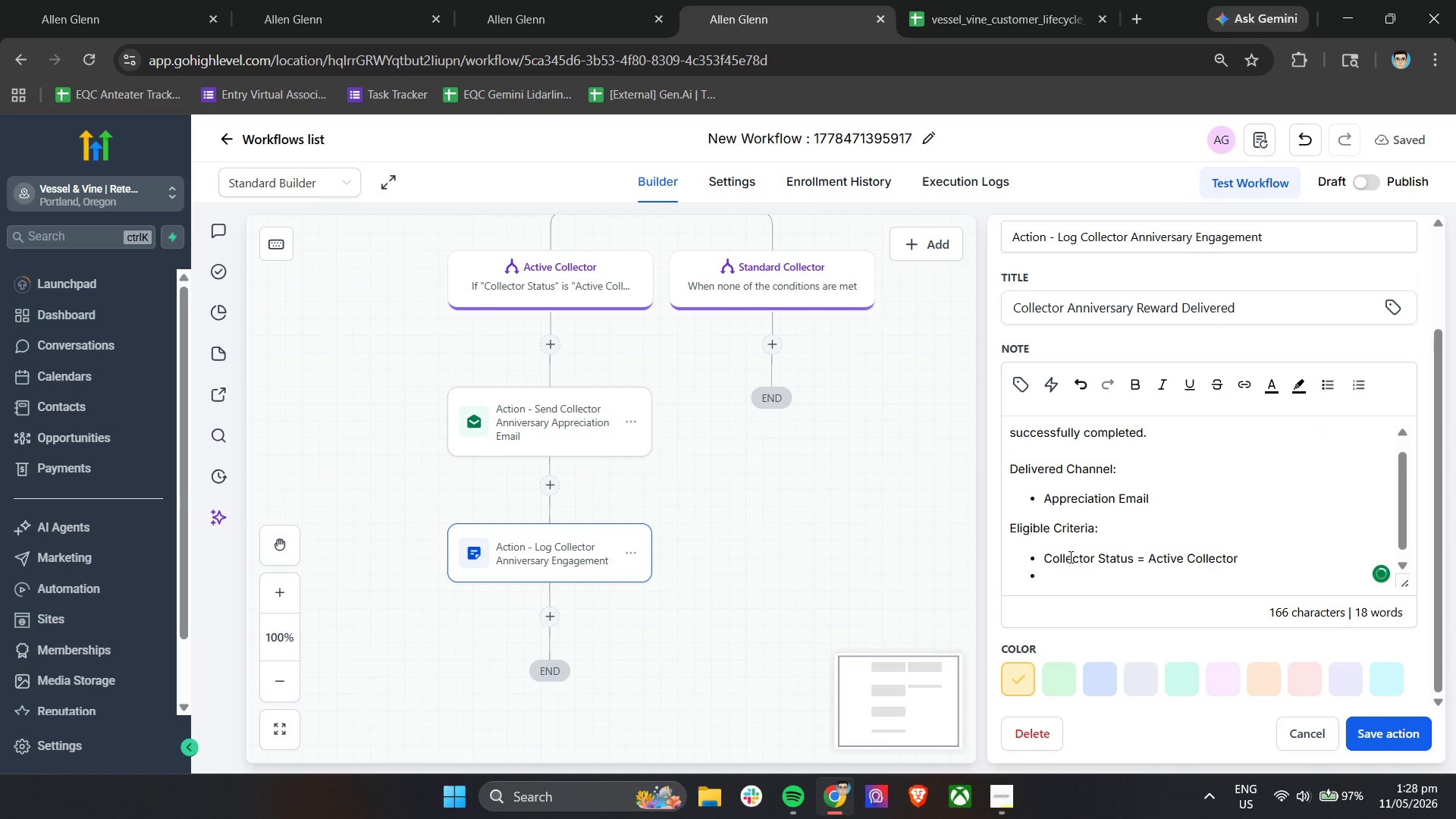 
type(Anniversary Eligible = Yes)
 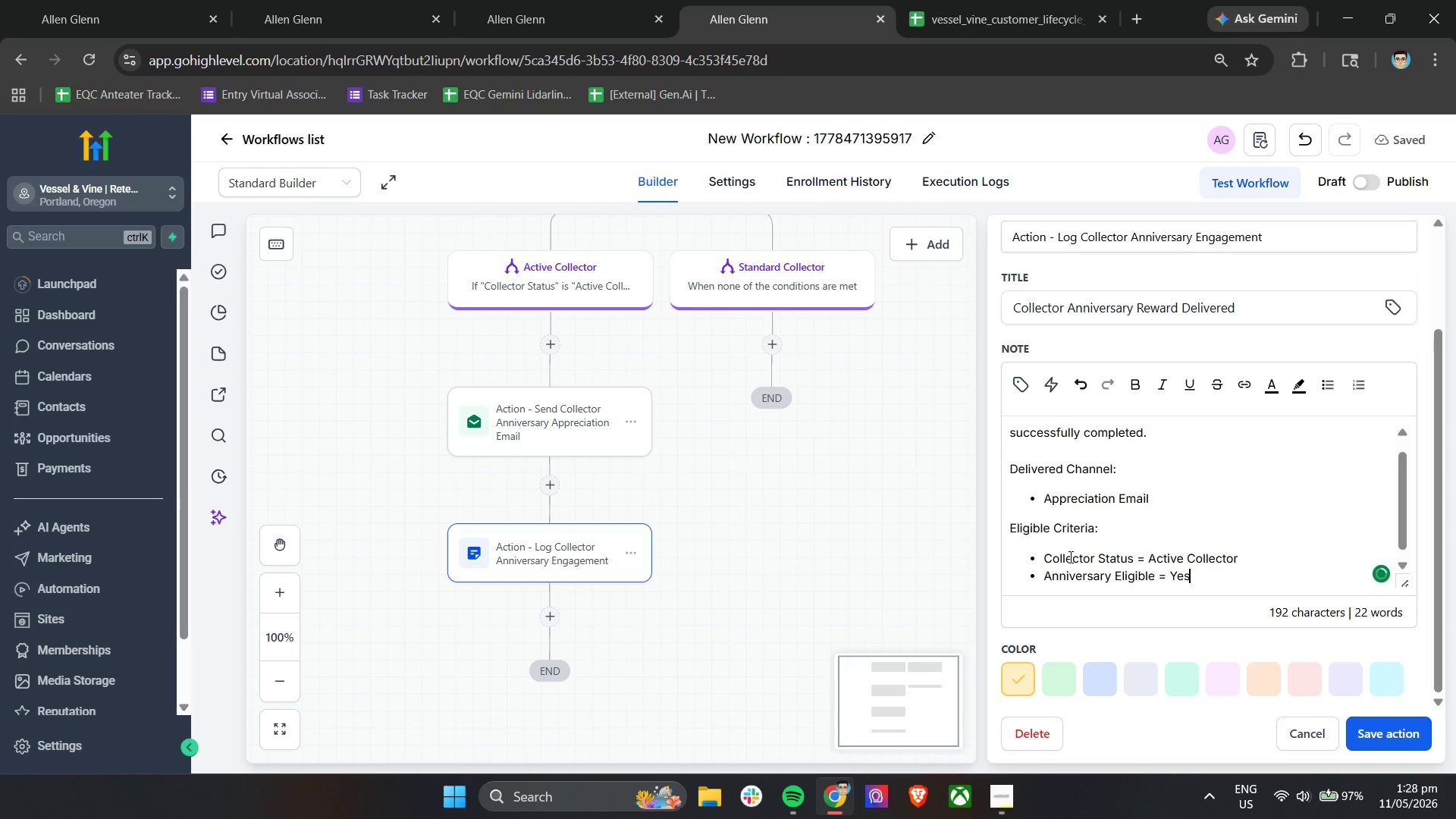 
 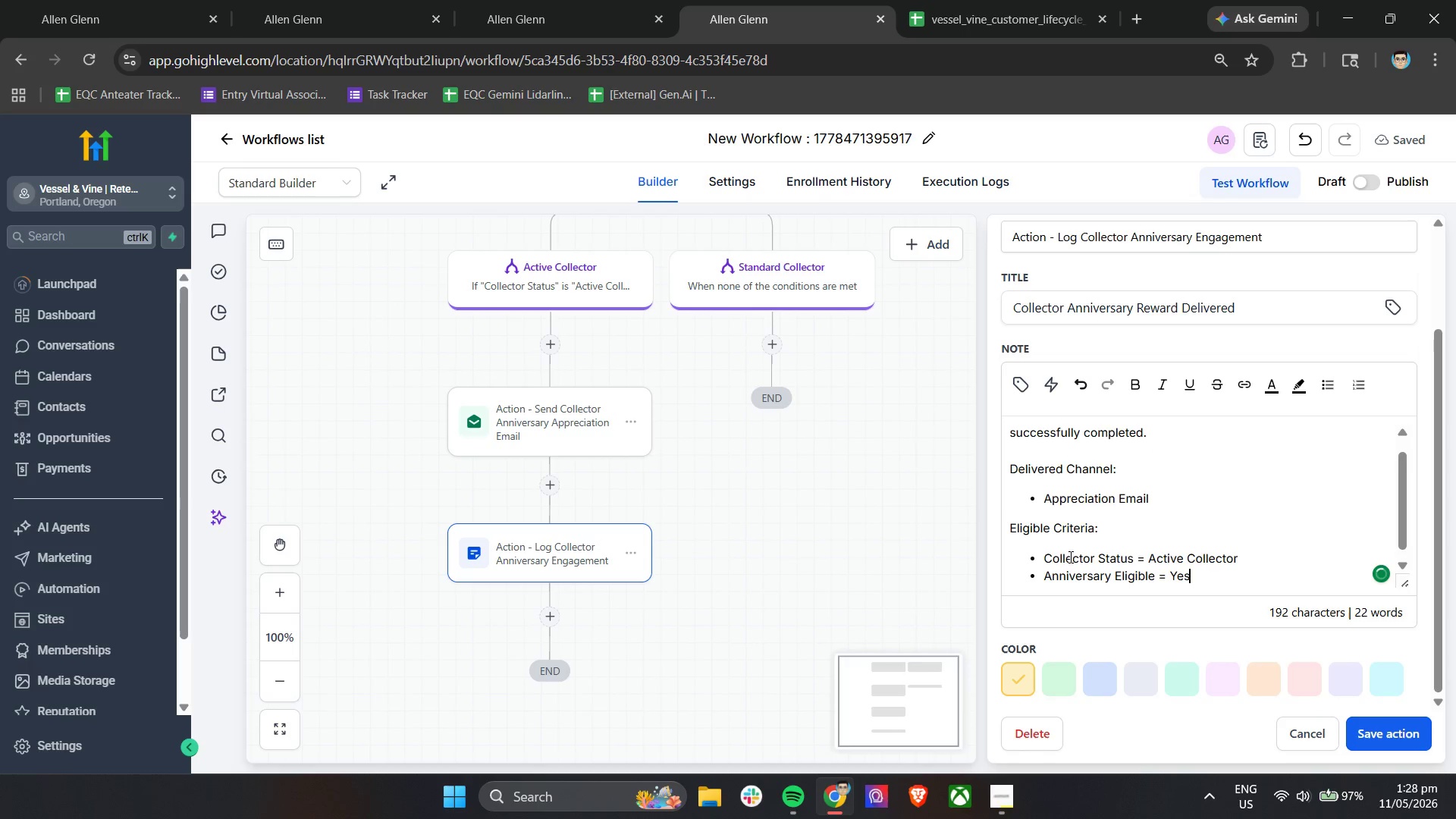 
key(Enter)
 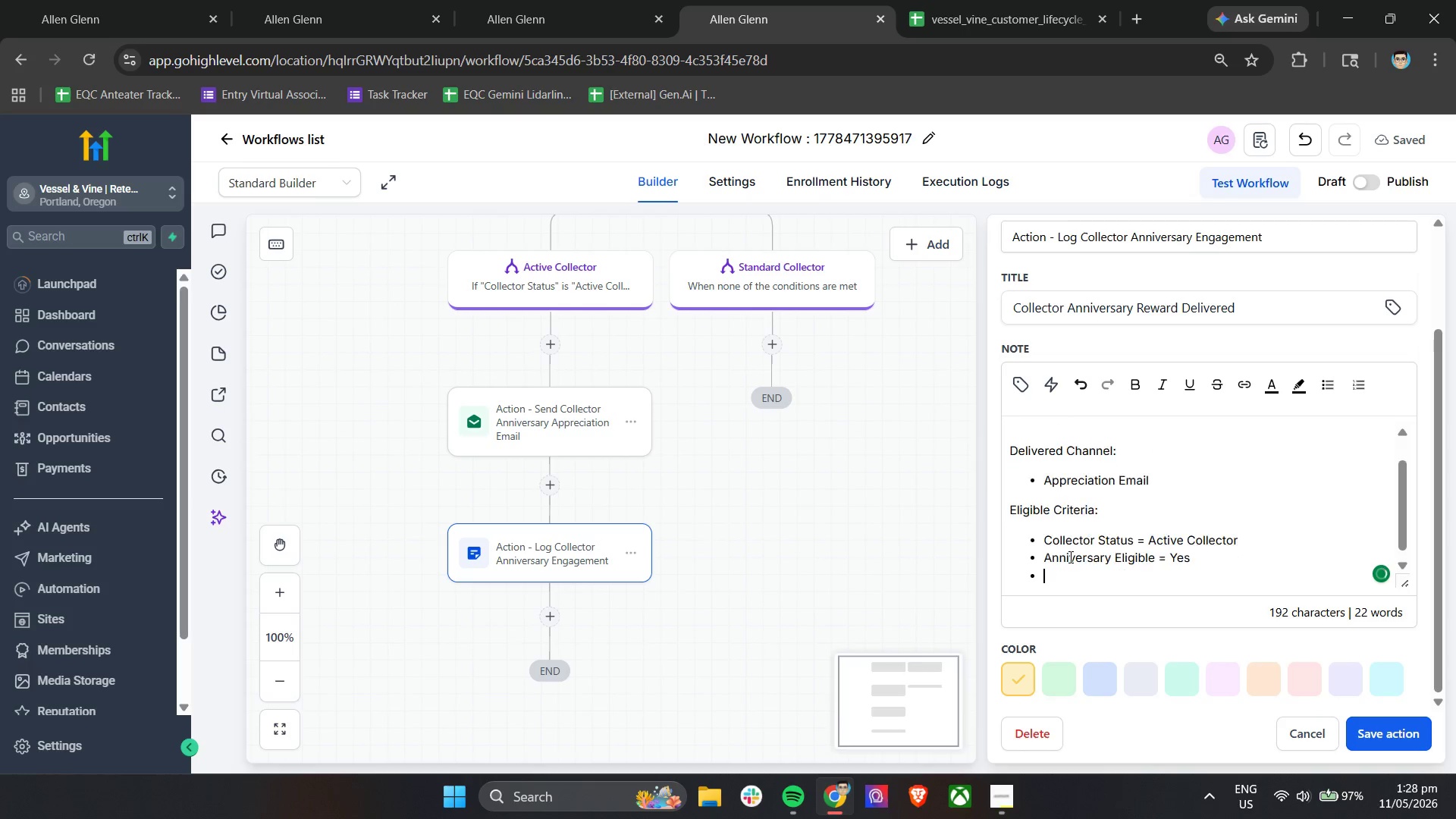 
key(Enter)
 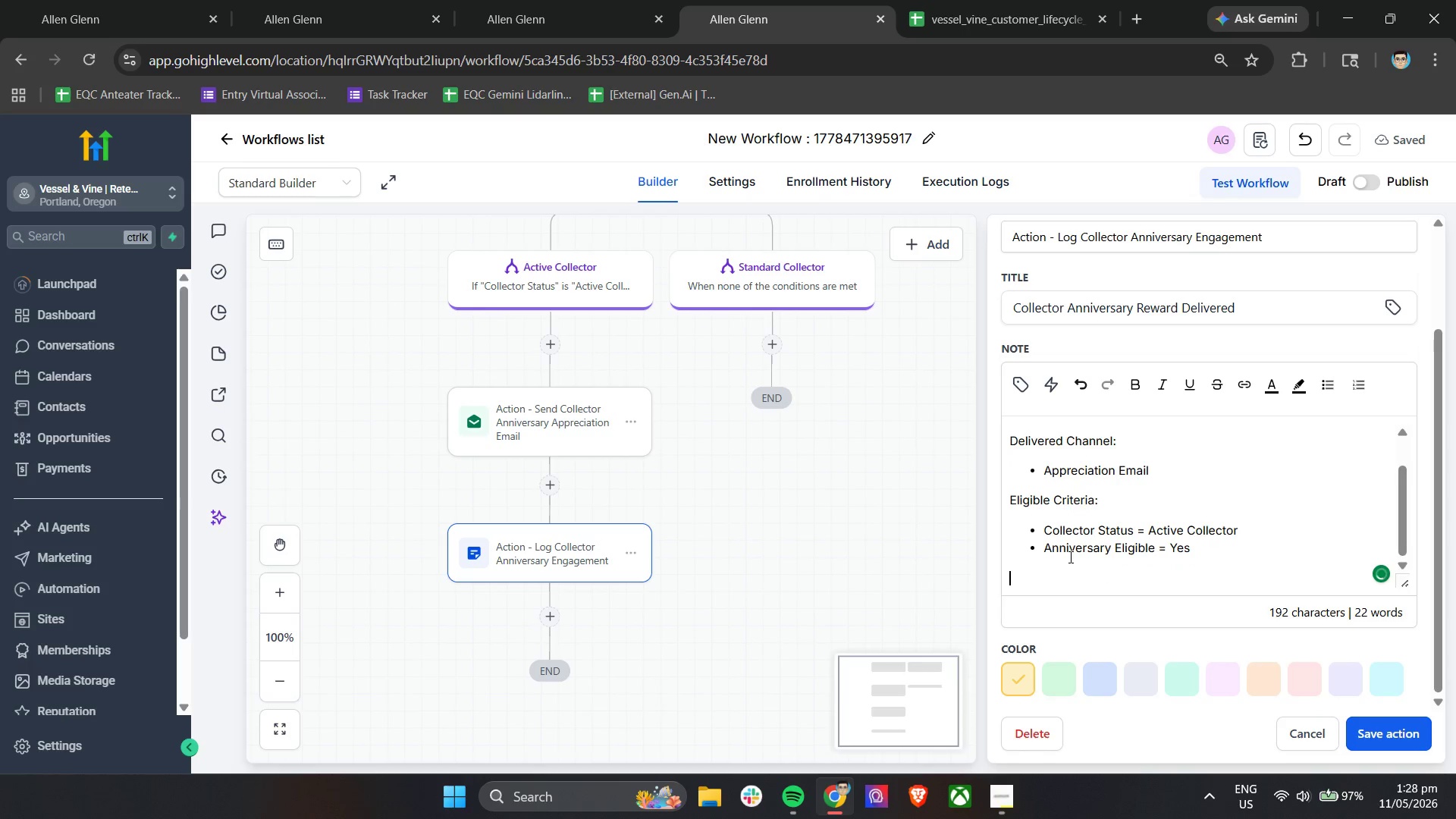 
type(Workflow:)
 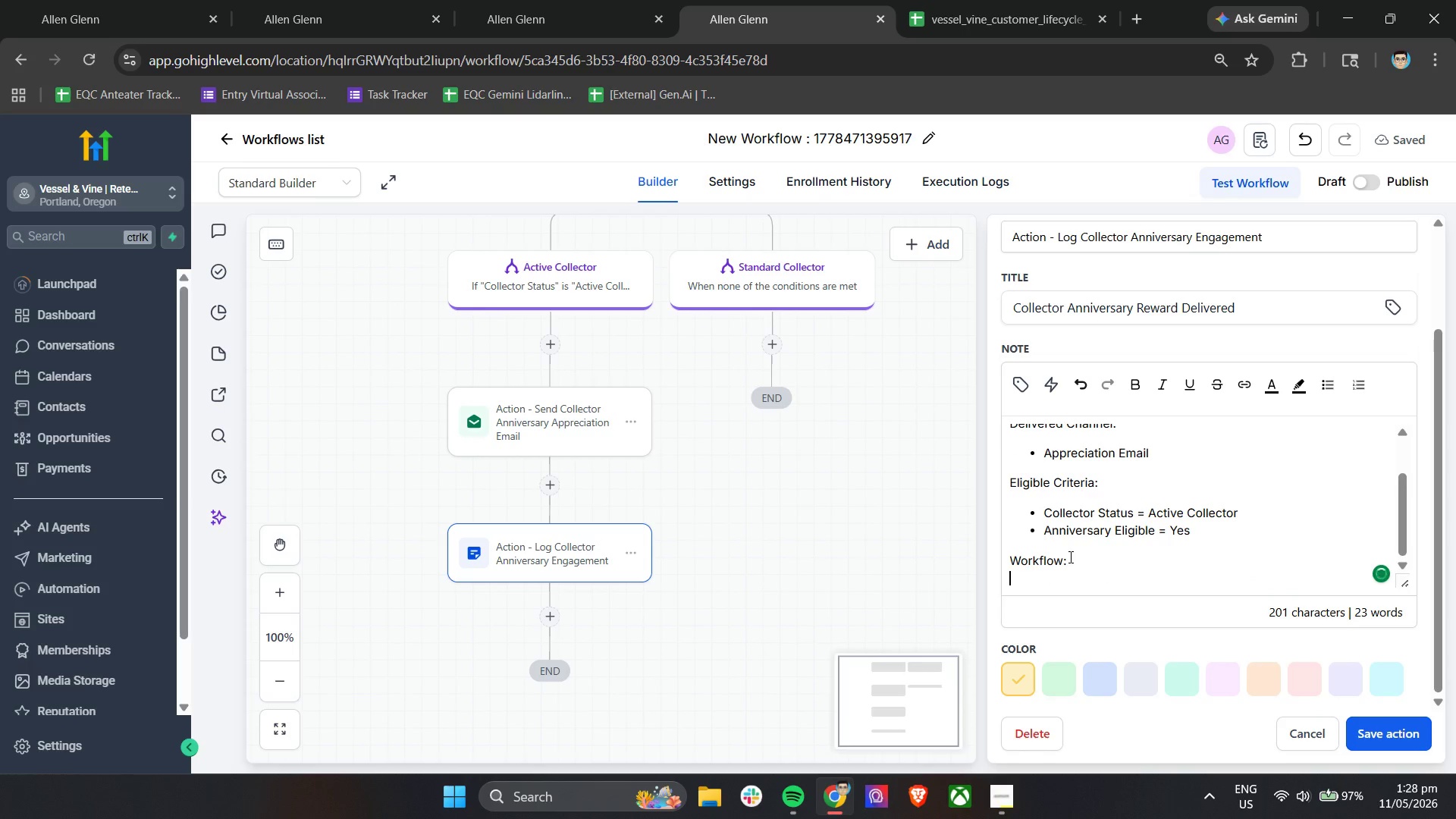 
 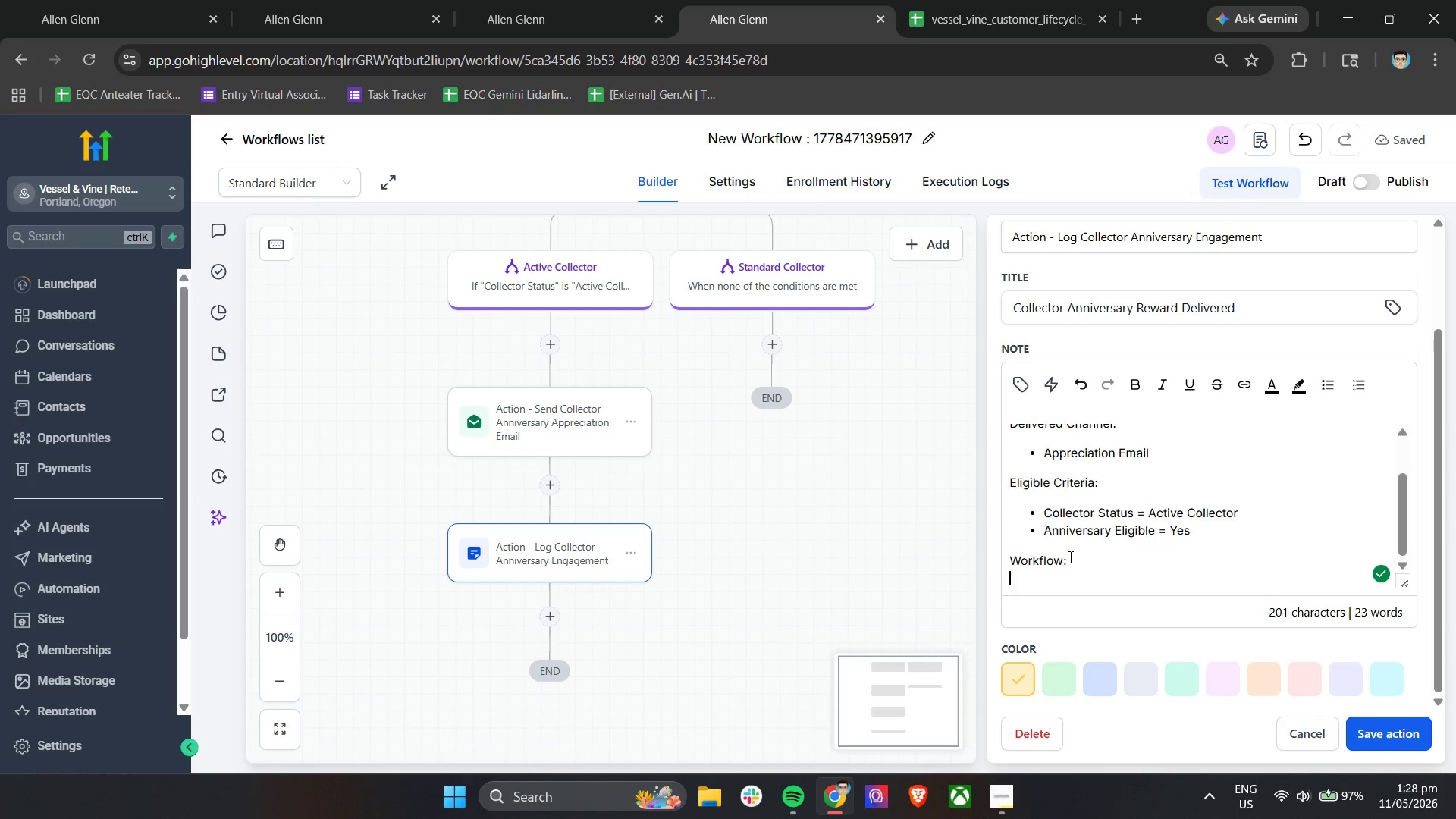 
key(Enter)
 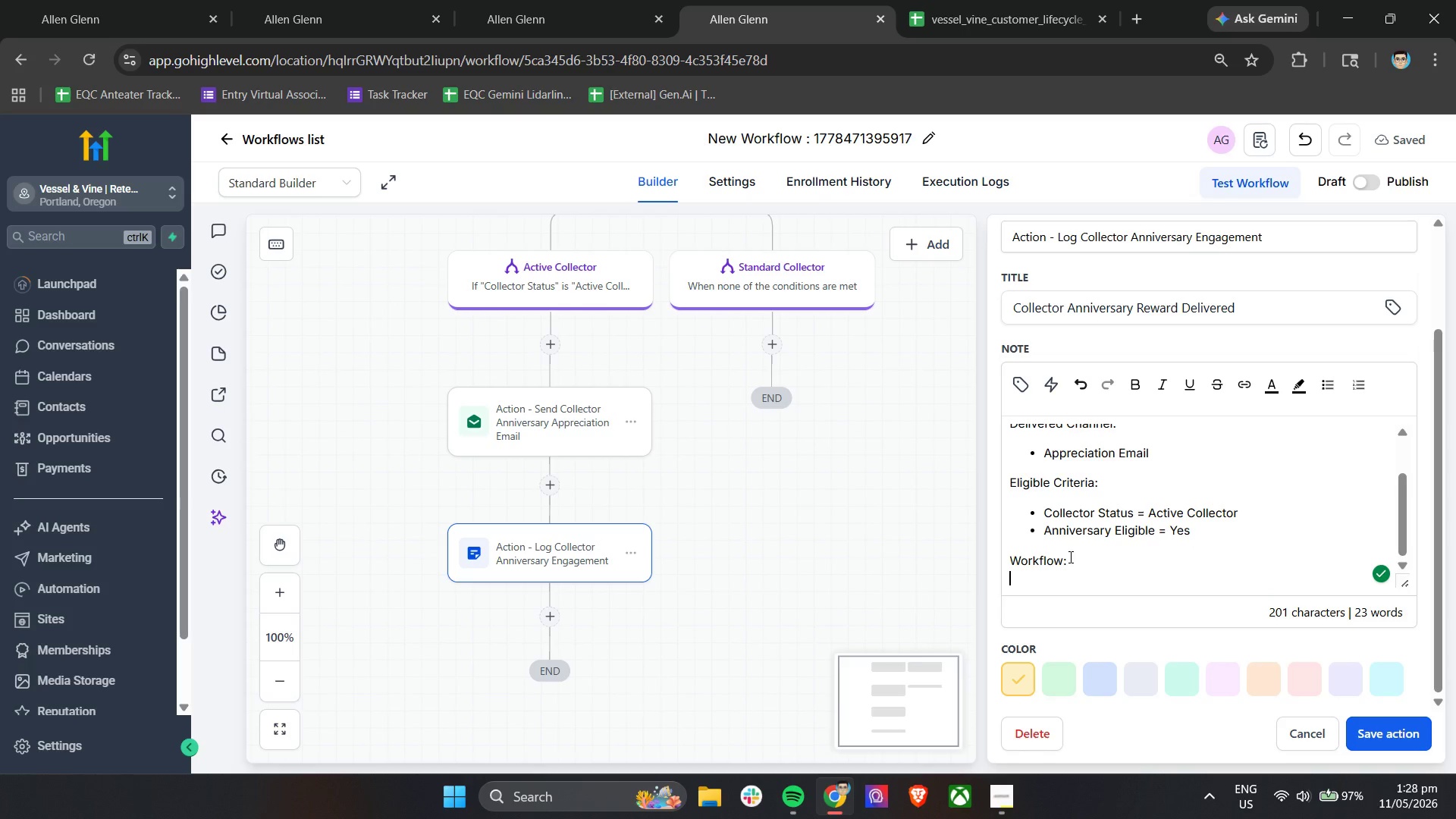 
wait(5.94)
 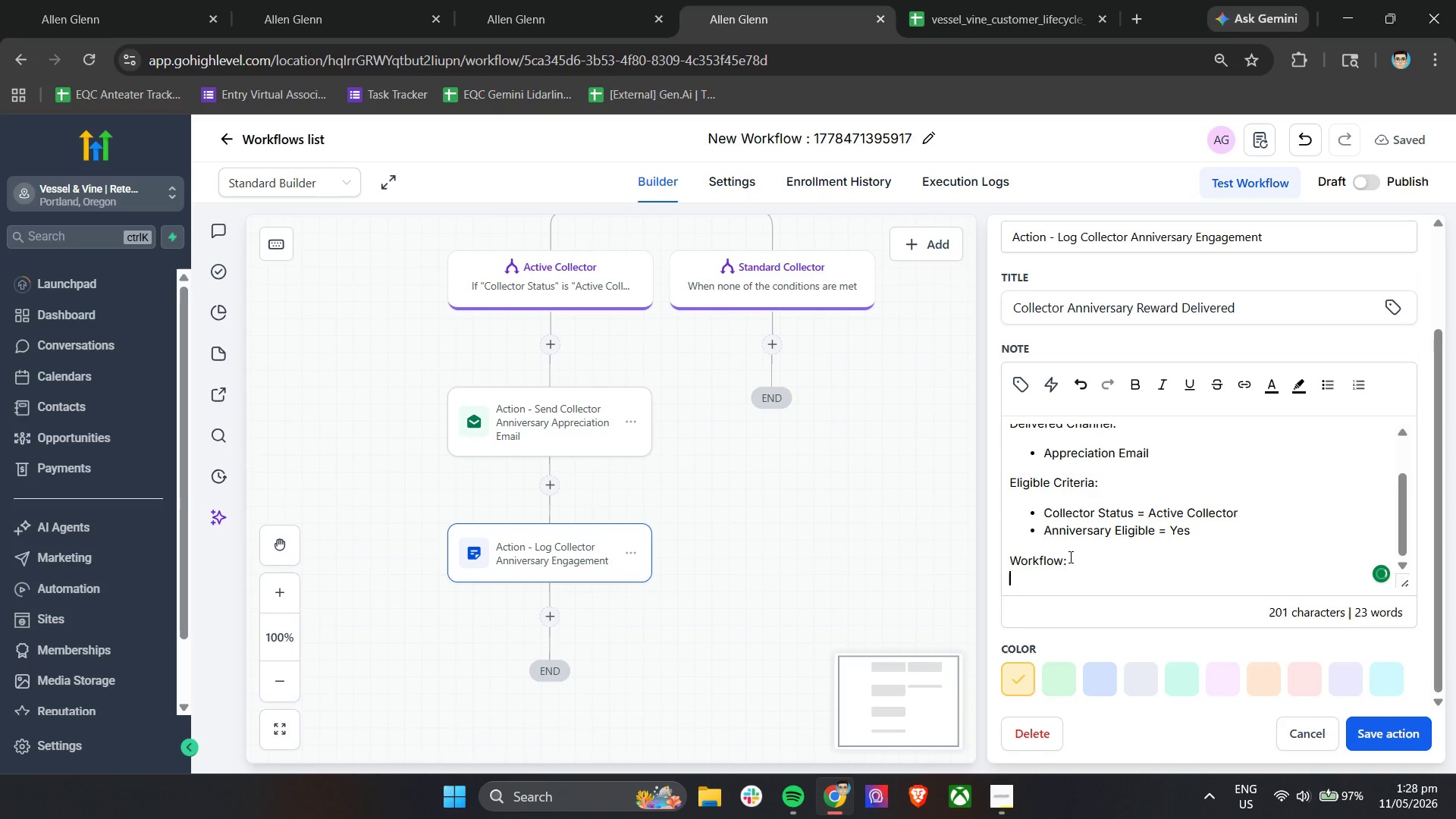 
left_click([776, 133])
 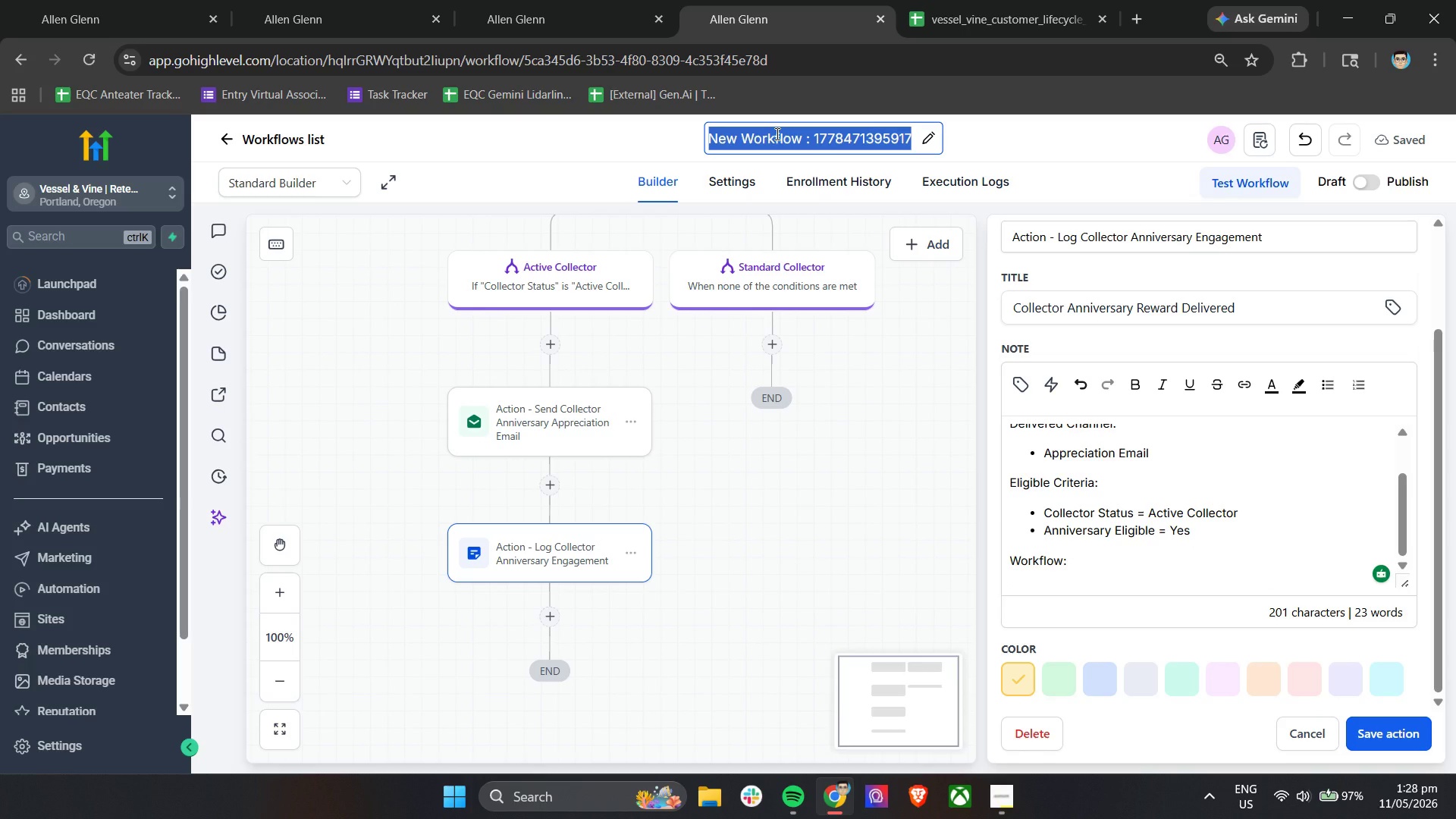 
type(VV - Collection Anniversary Rewards)
 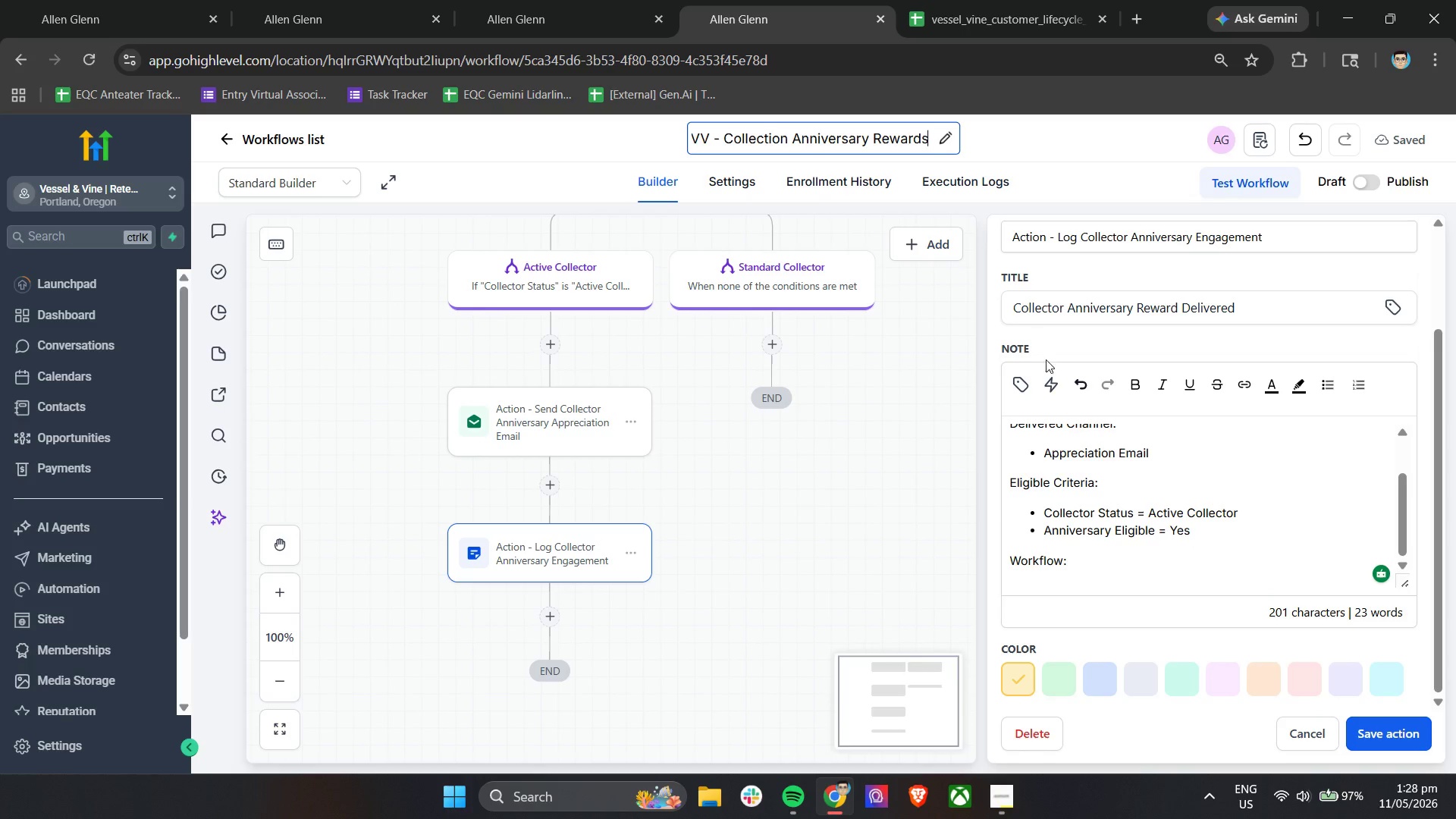 
left_click([1086, 567])
 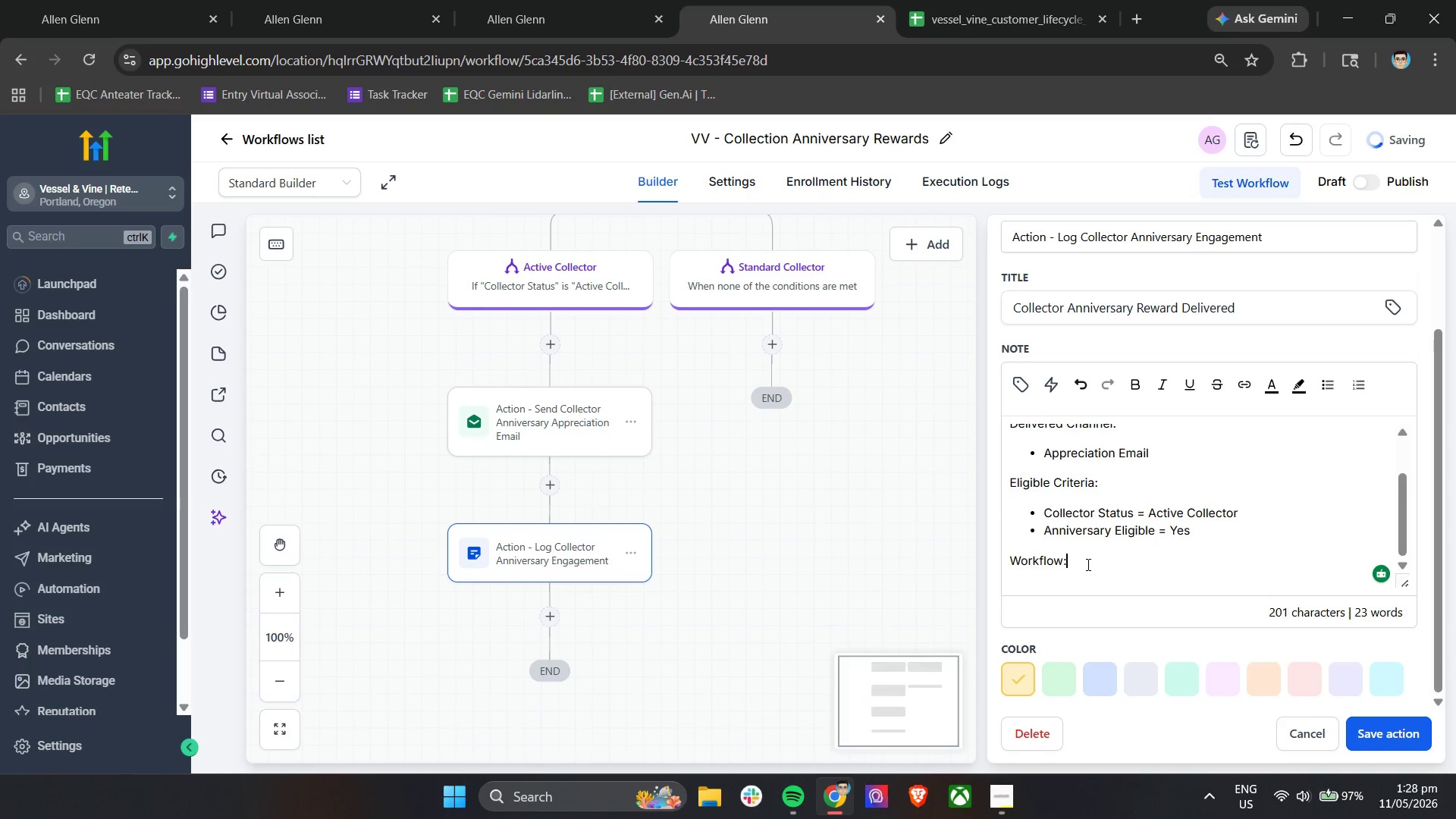 
key(ArrowDown)
 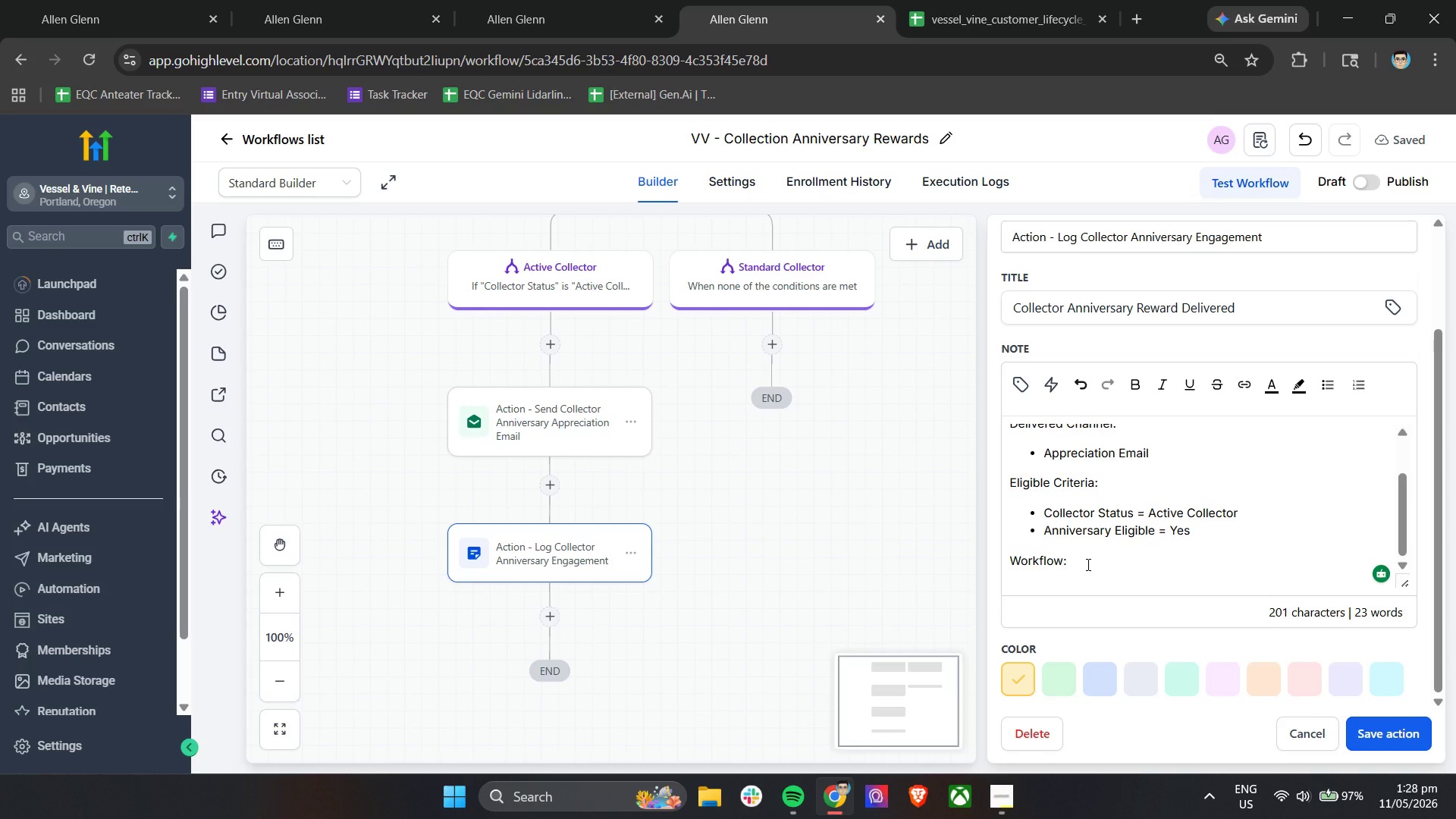 
type(VV - Collection Annivrsary Rewe)
key(Backspace)
type(ards)
 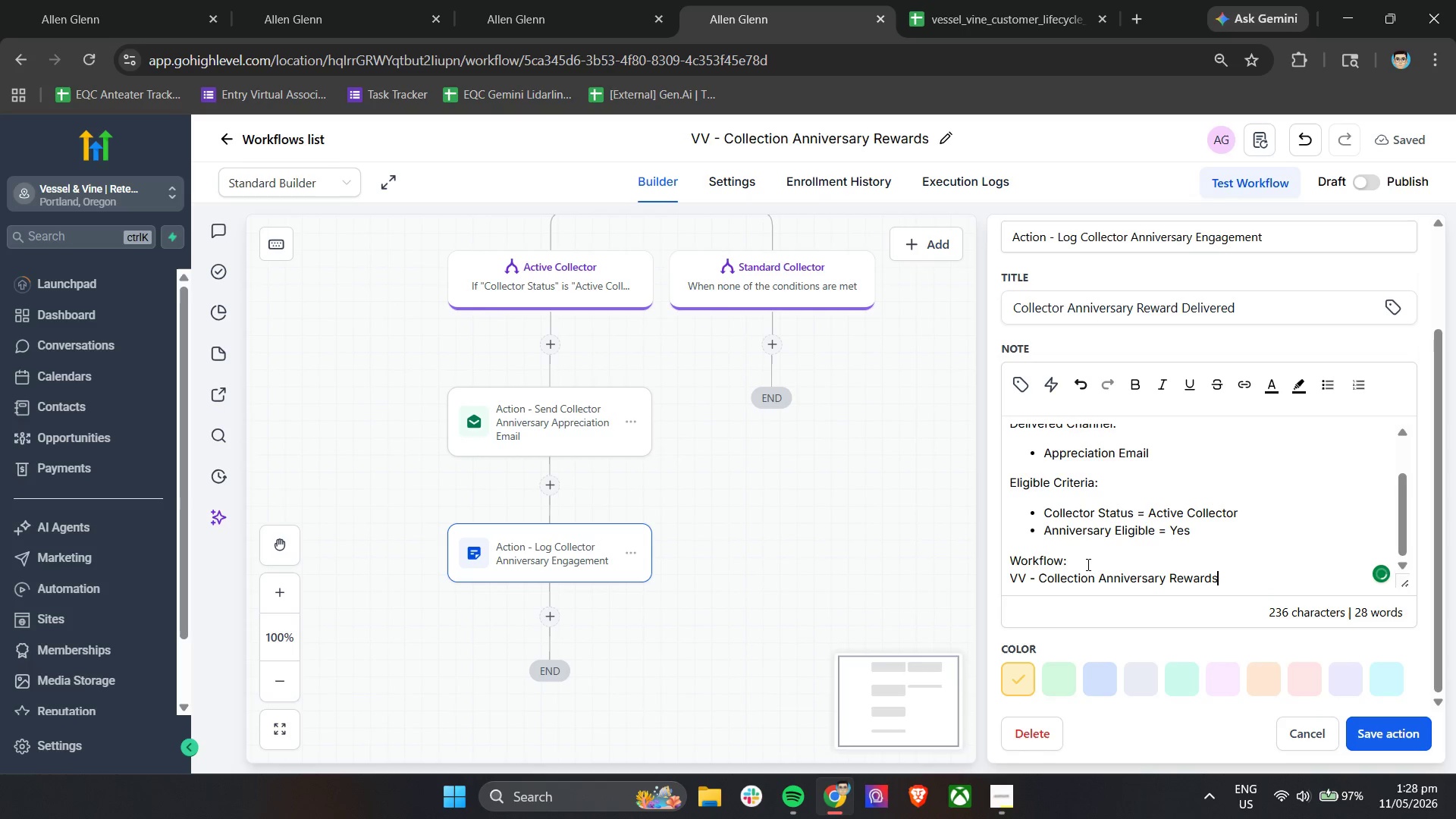 
key(Enter)
 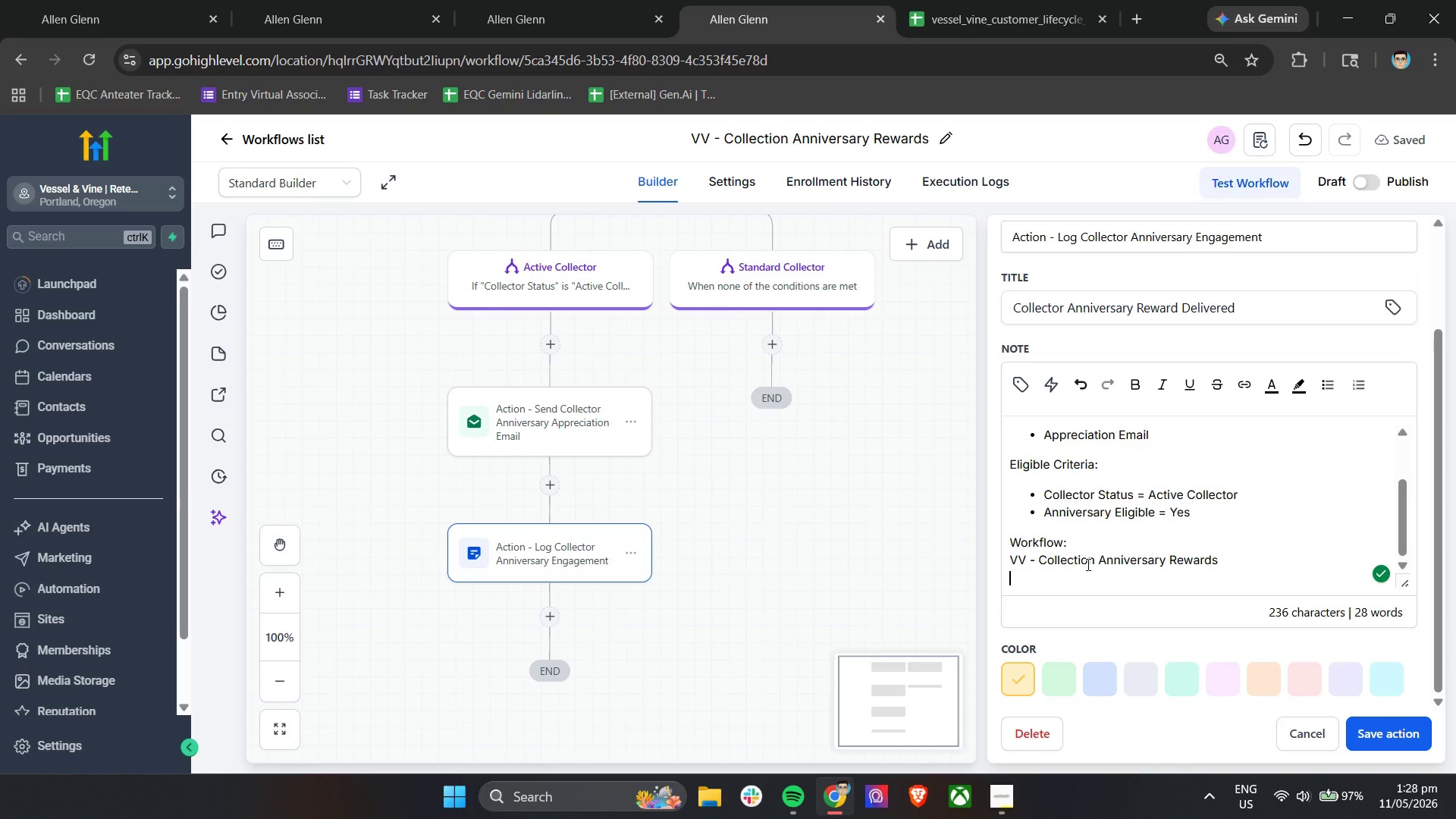 
key(Enter)
 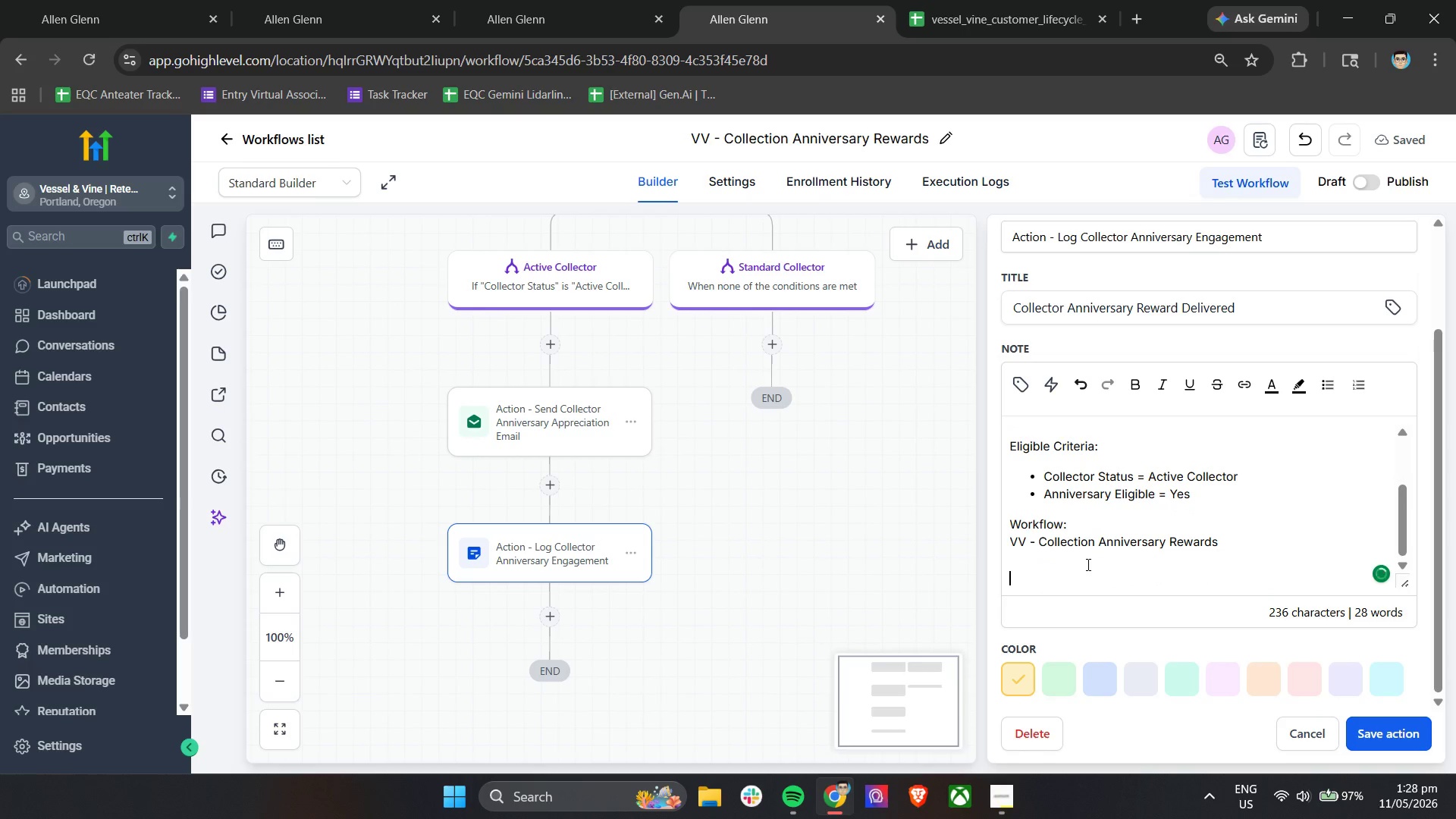 
type(Purpose:)
 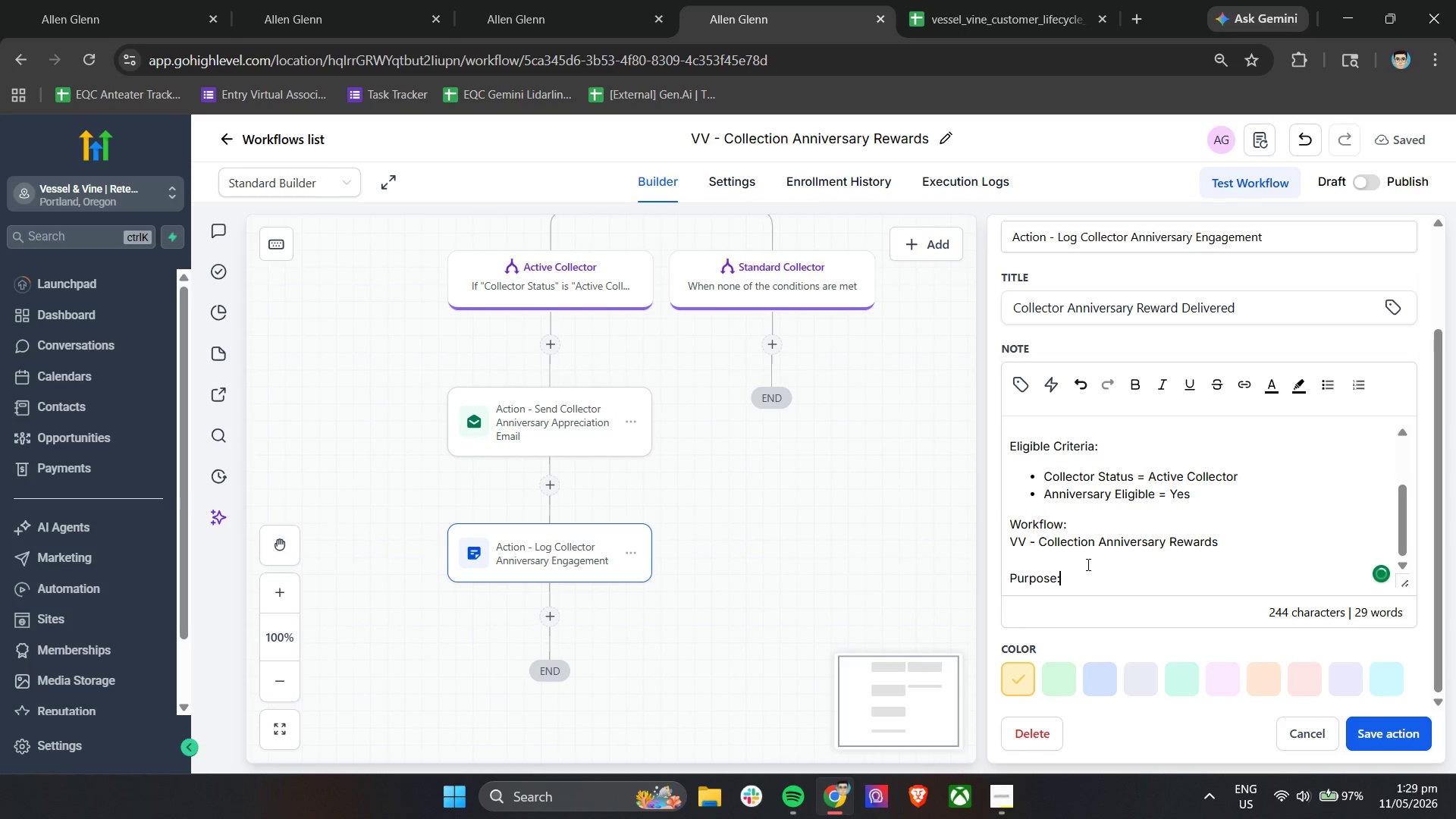 
key(Enter)
 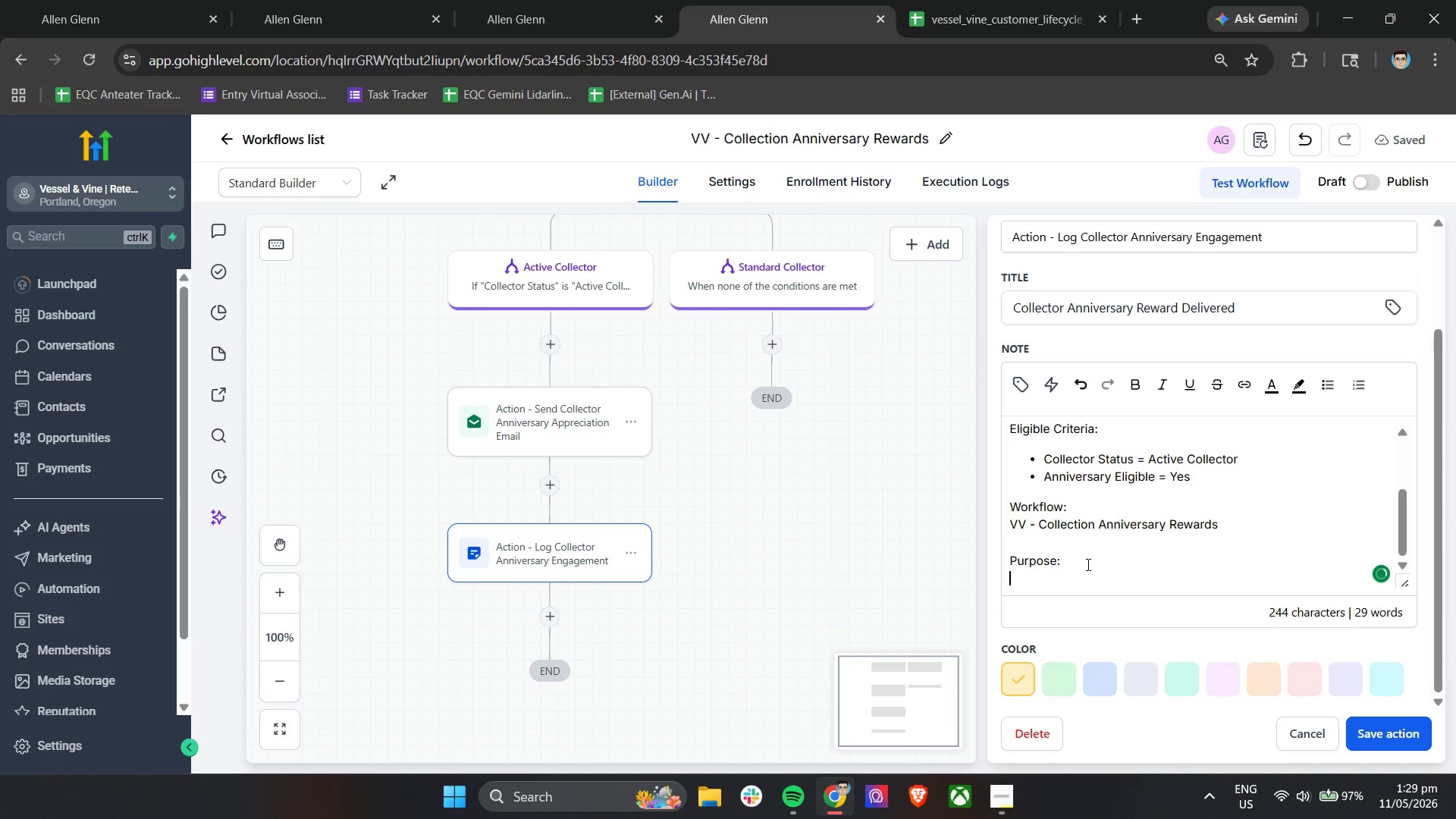 
type(Maintain collector engagement and strengh)
key(Backspace)
type(then long-term customer retentioon through milestone-bases)
key(Backspace)
type(d relationship automation.)
 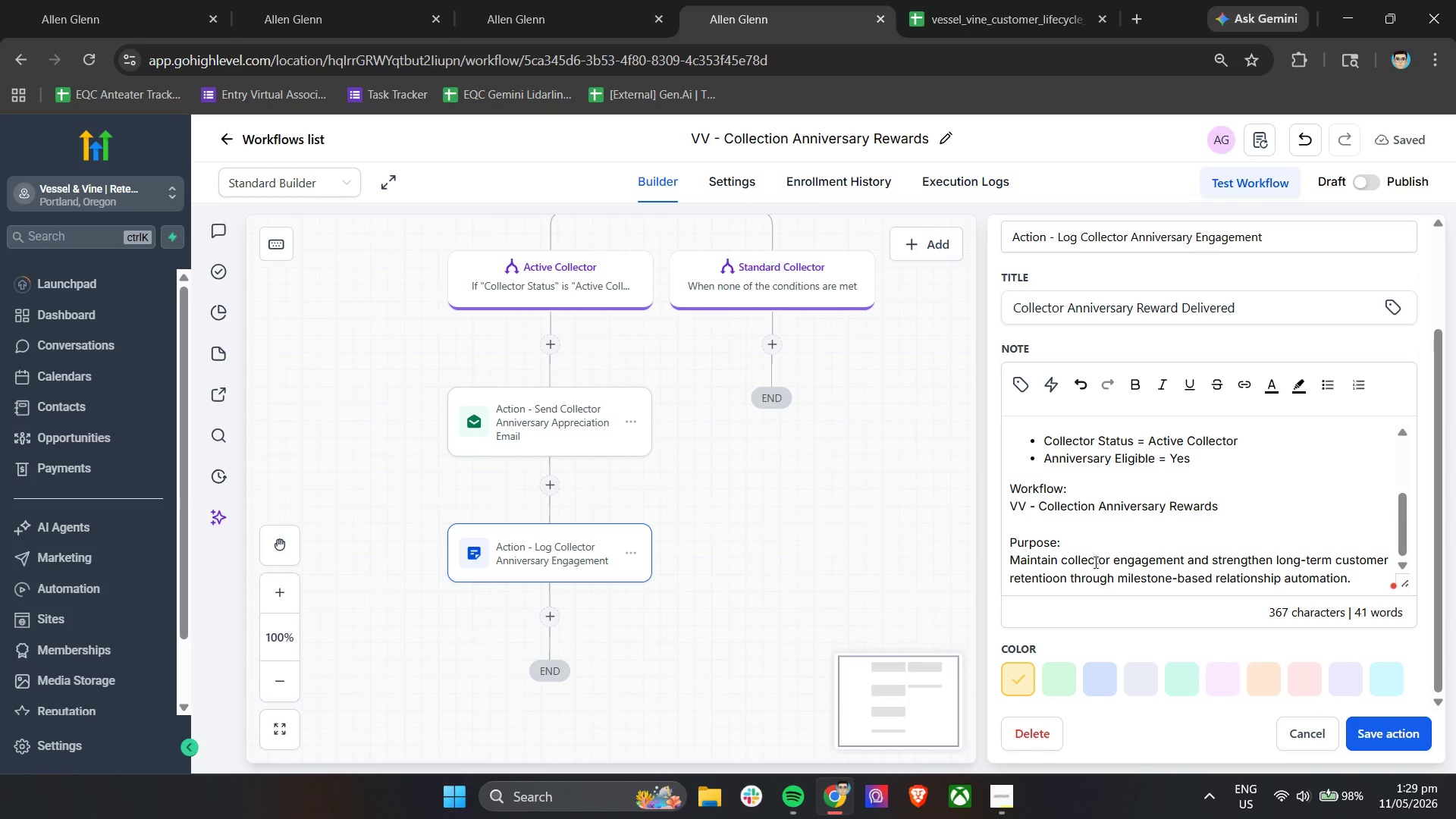 
scroll: coordinate [1094, 562], scroll_direction: down, amount: 4.0
 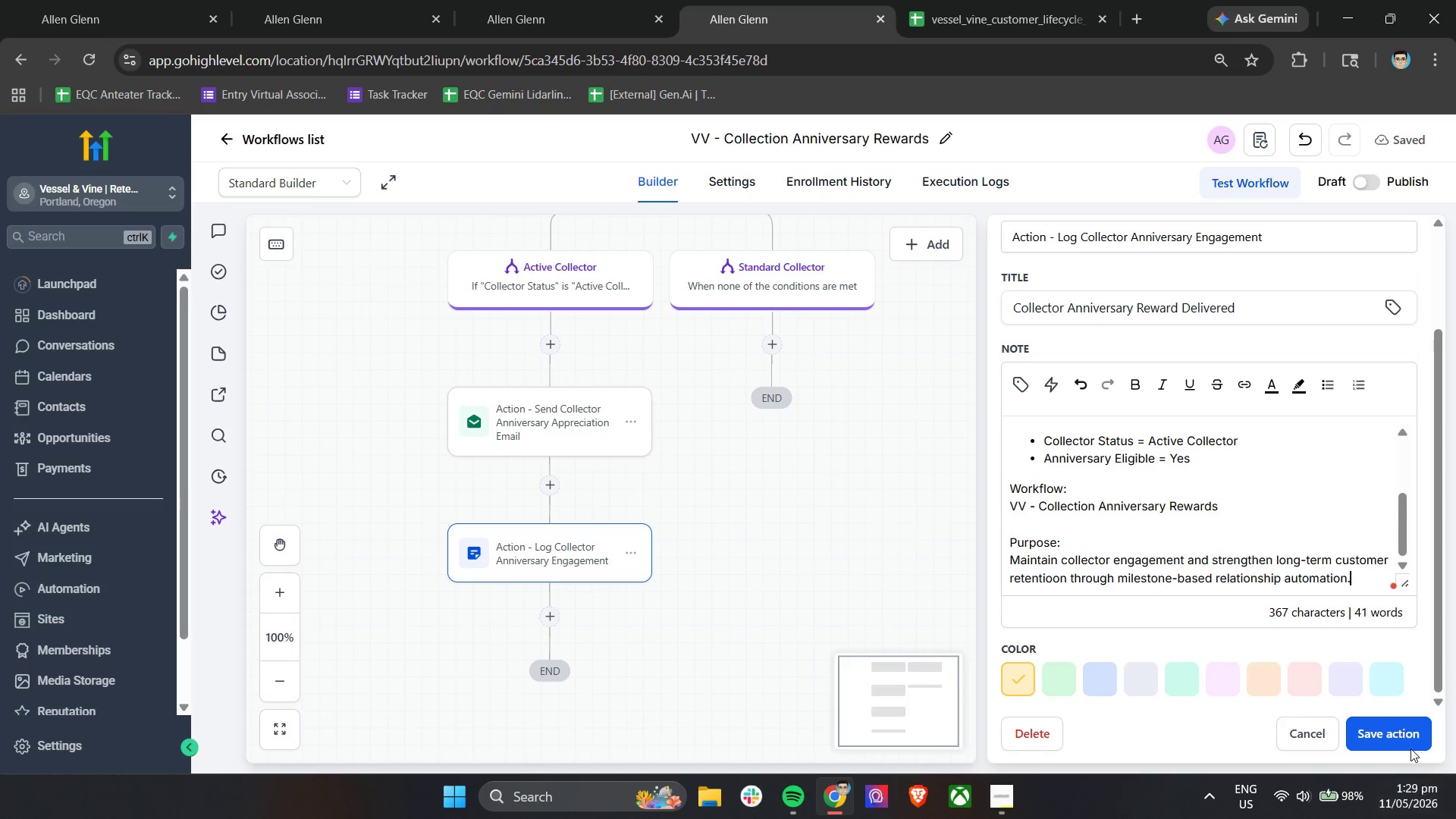 
left_click([1406, 745])
 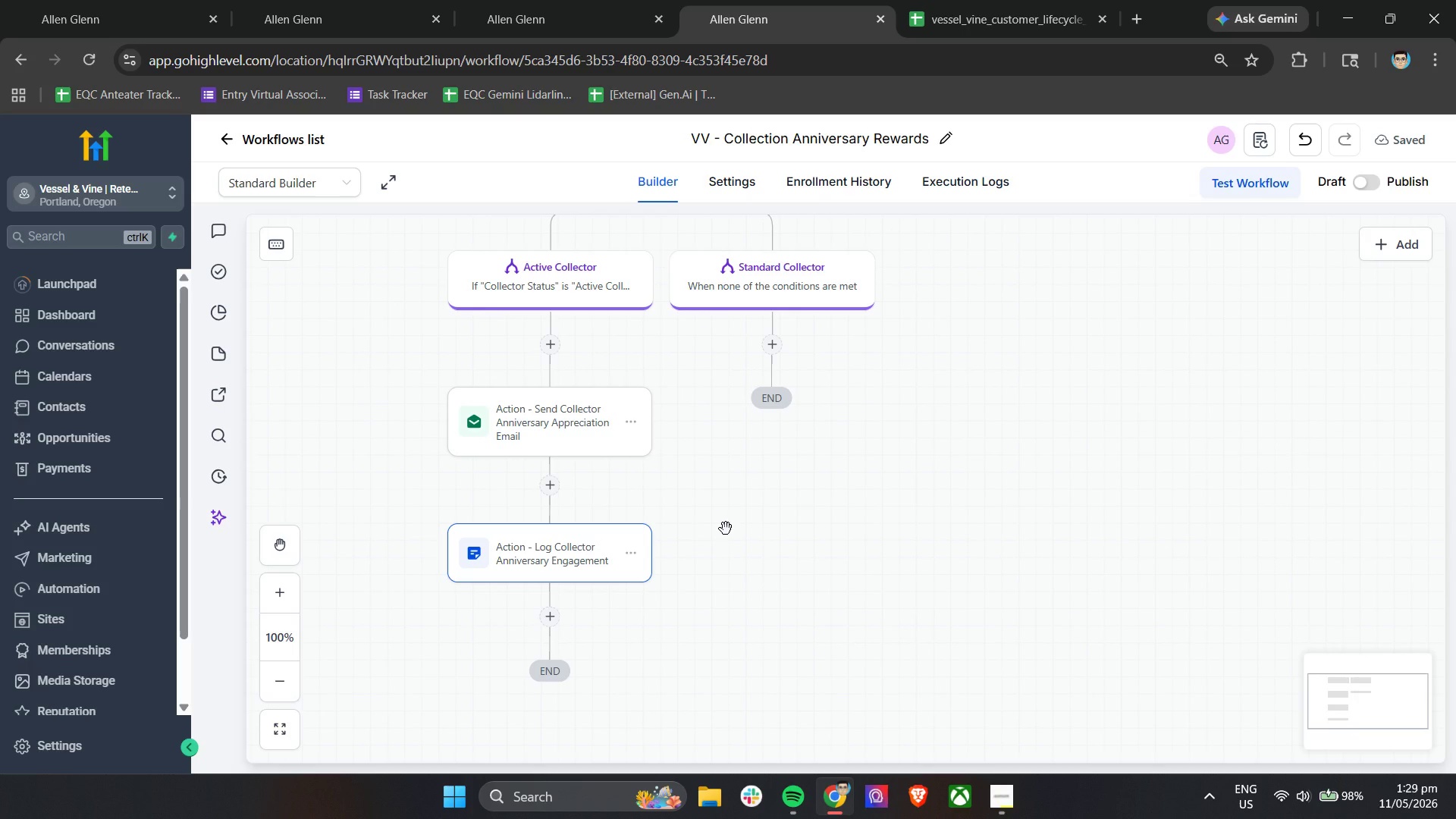 
wait(26.3)
 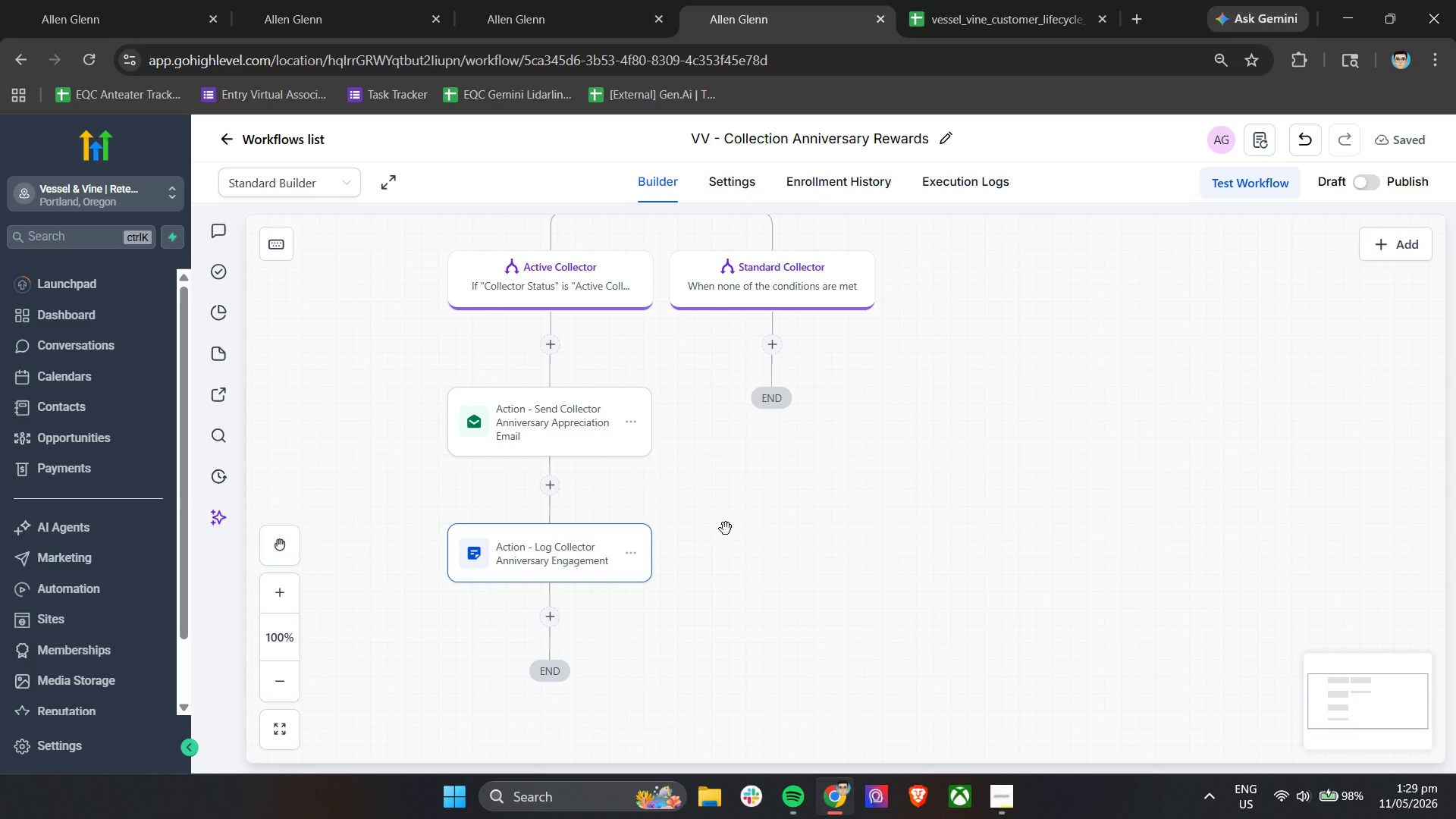 
left_click([543, 619])
 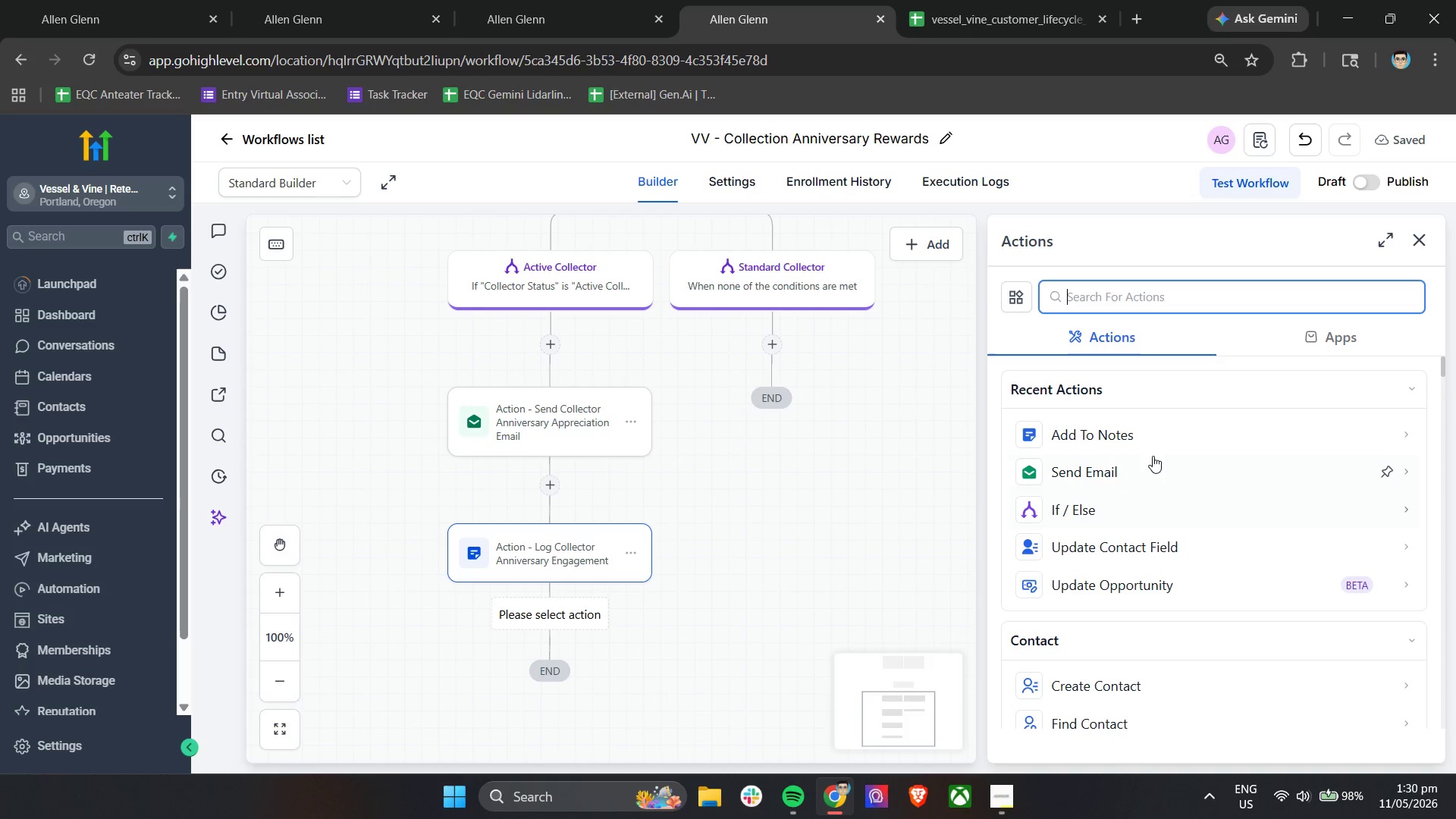 
scroll: coordinate [1204, 557], scroll_direction: down, amount: 50.0
 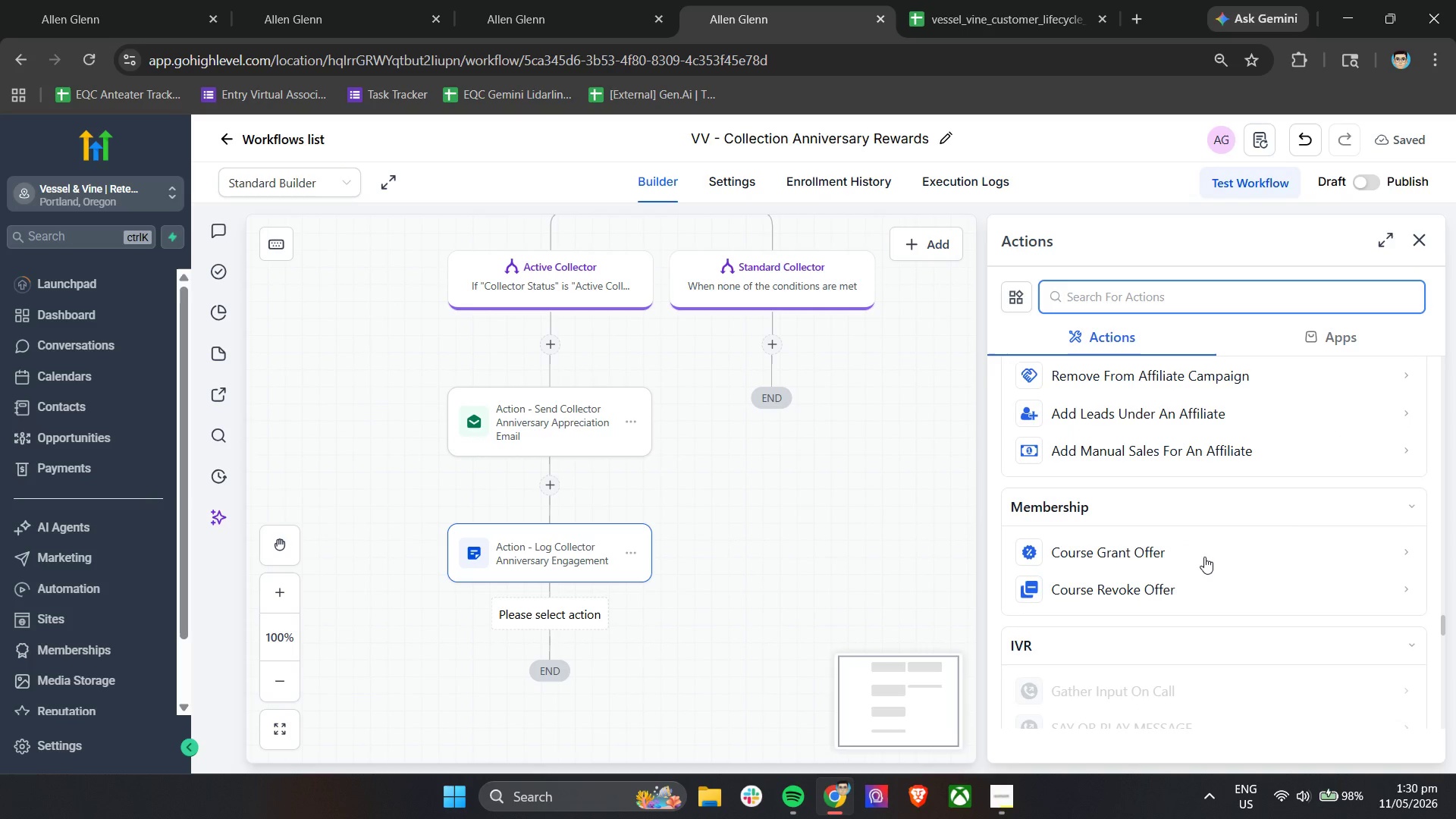 
type(send)
 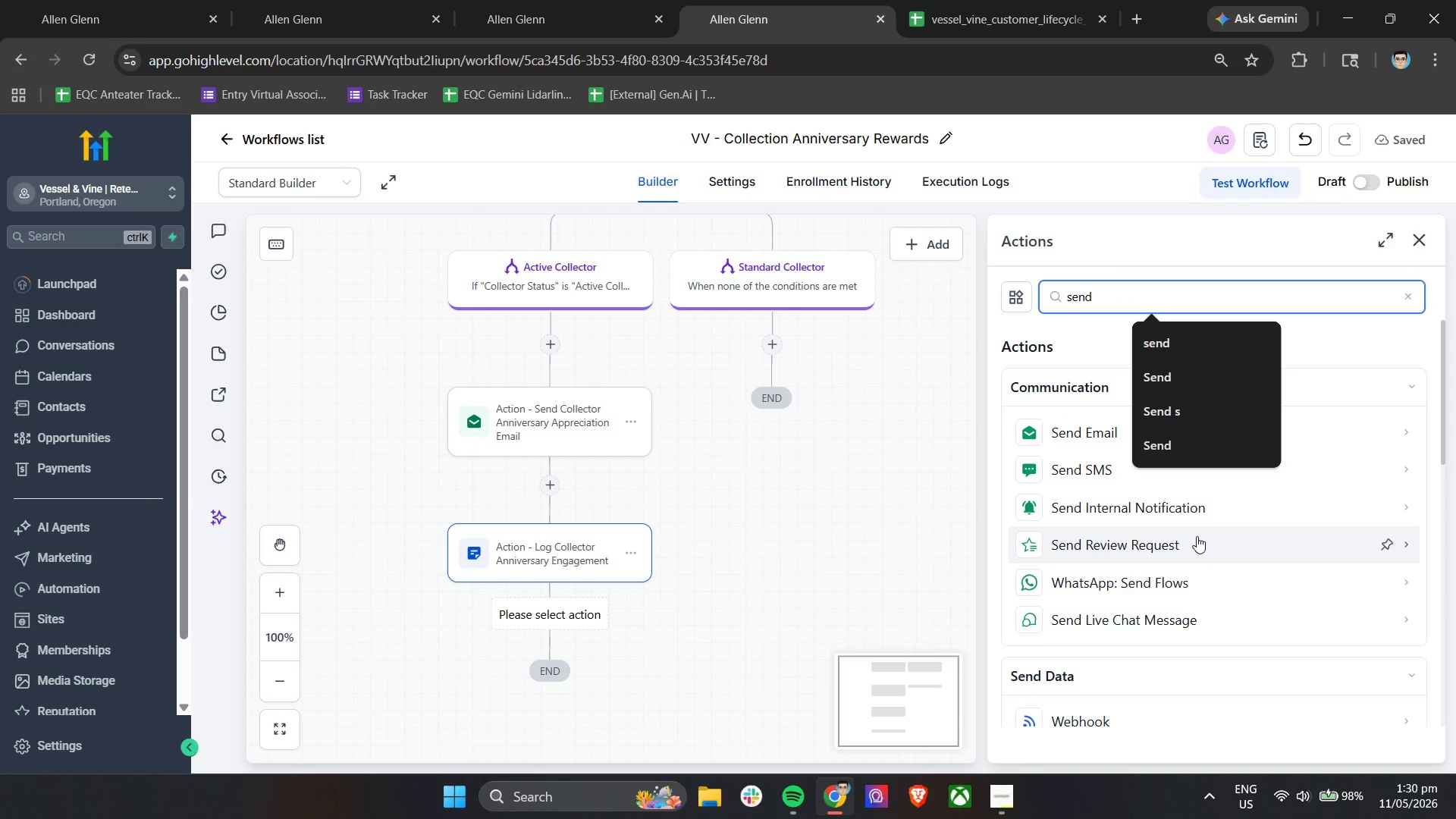 
left_click([1194, 500])
 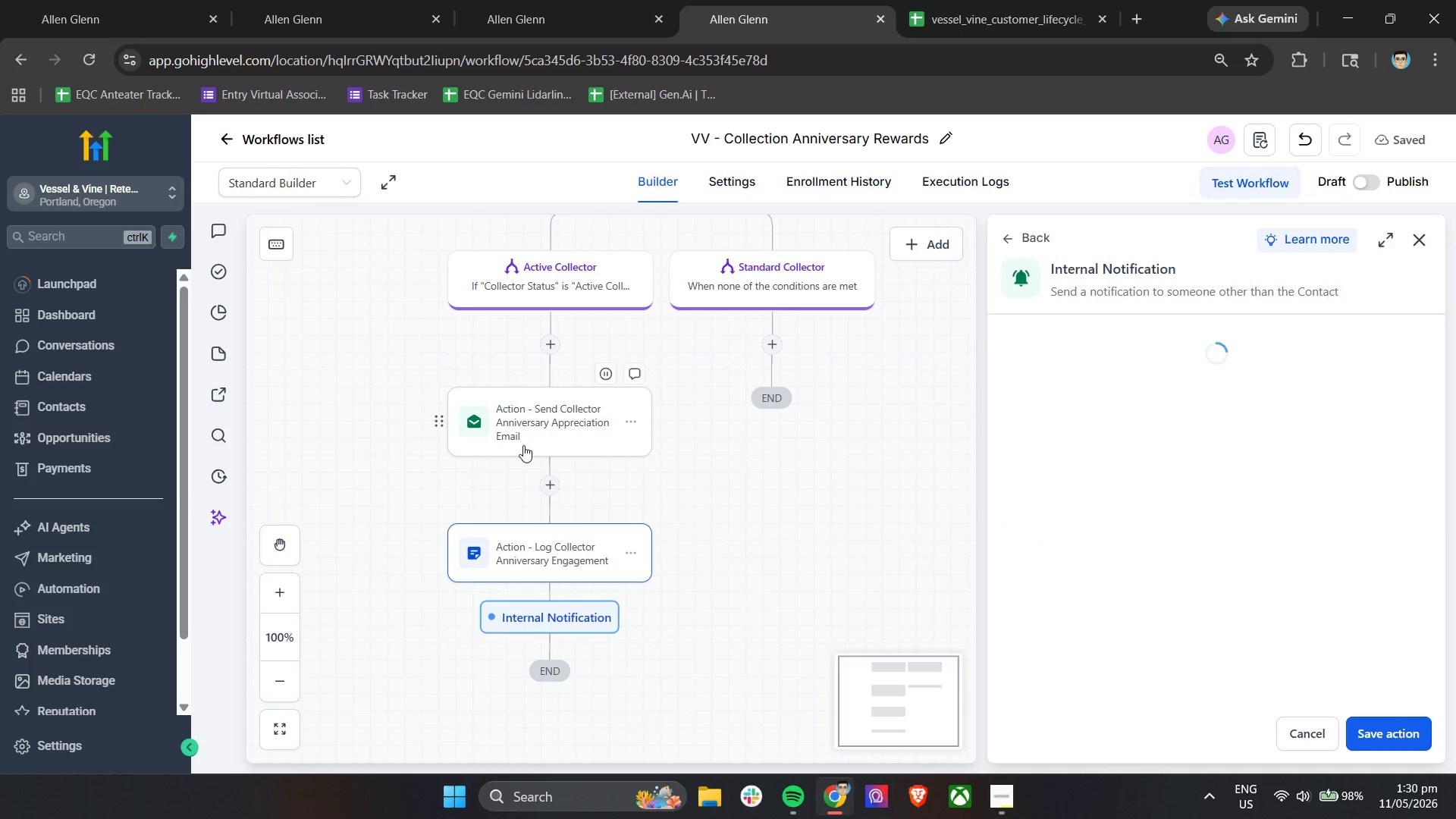 
scroll: coordinate [797, 494], scroll_direction: down, amount: 3.0
 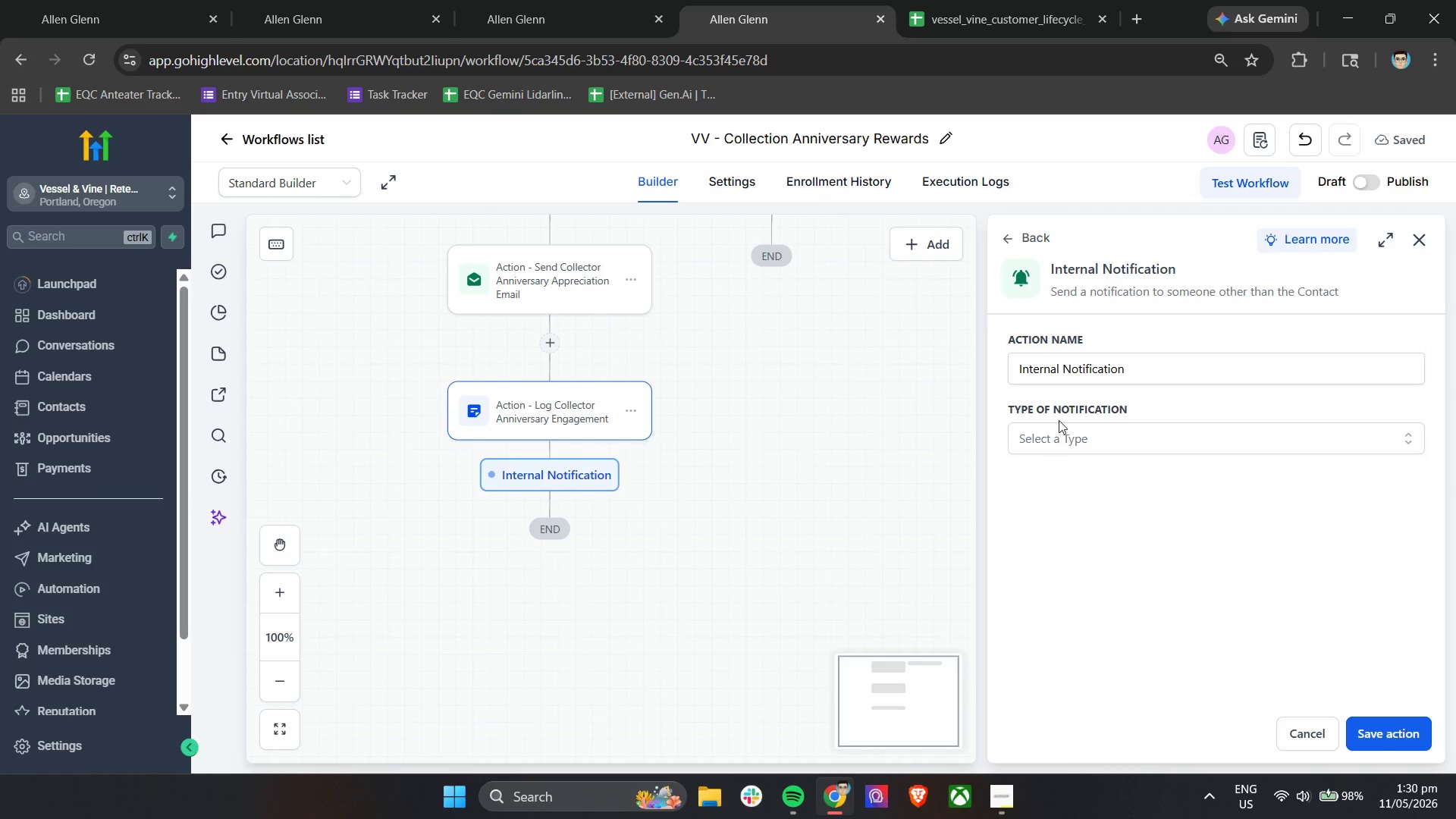 
left_click([1072, 369])
 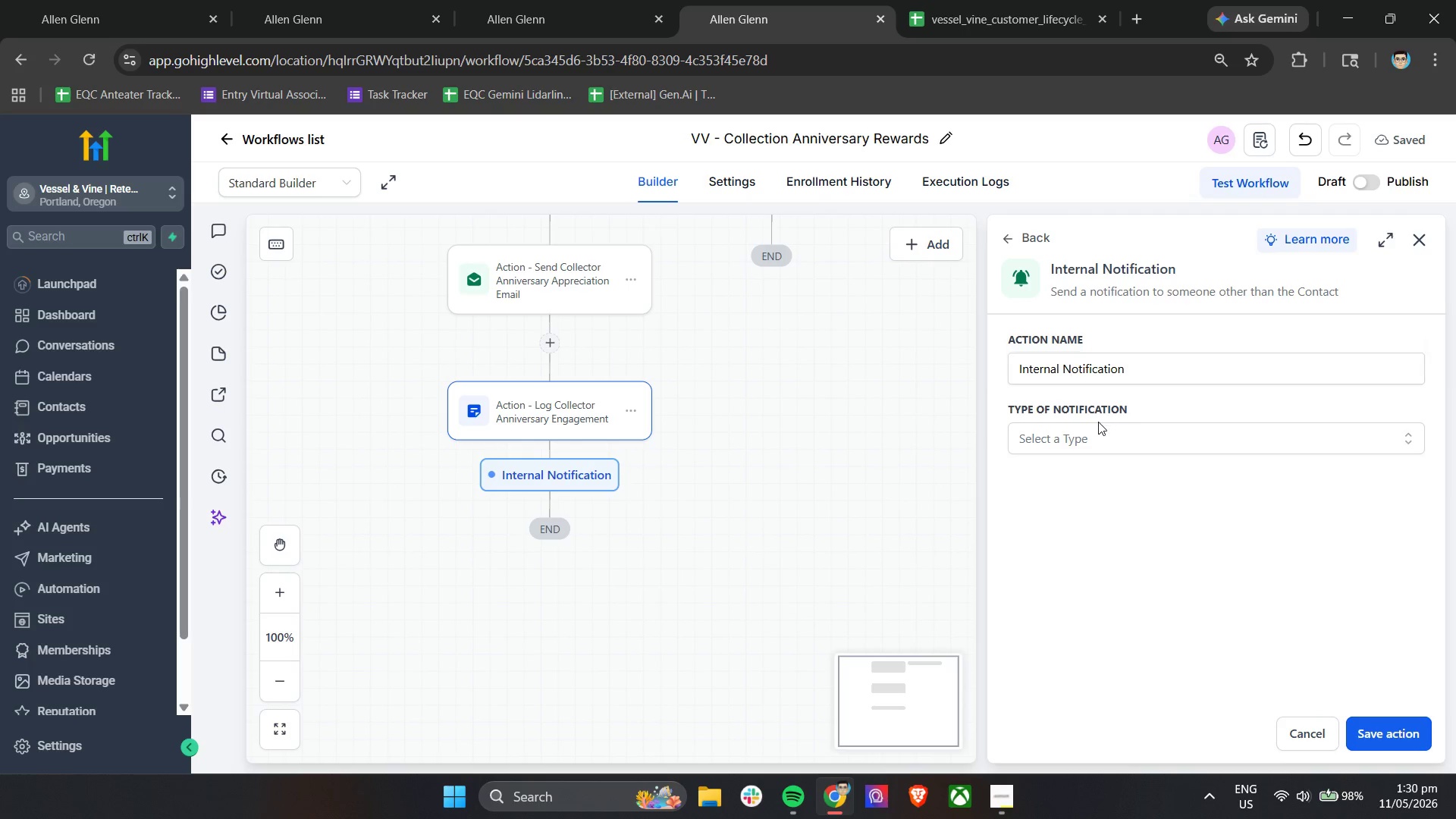 
double_click([1092, 438])
 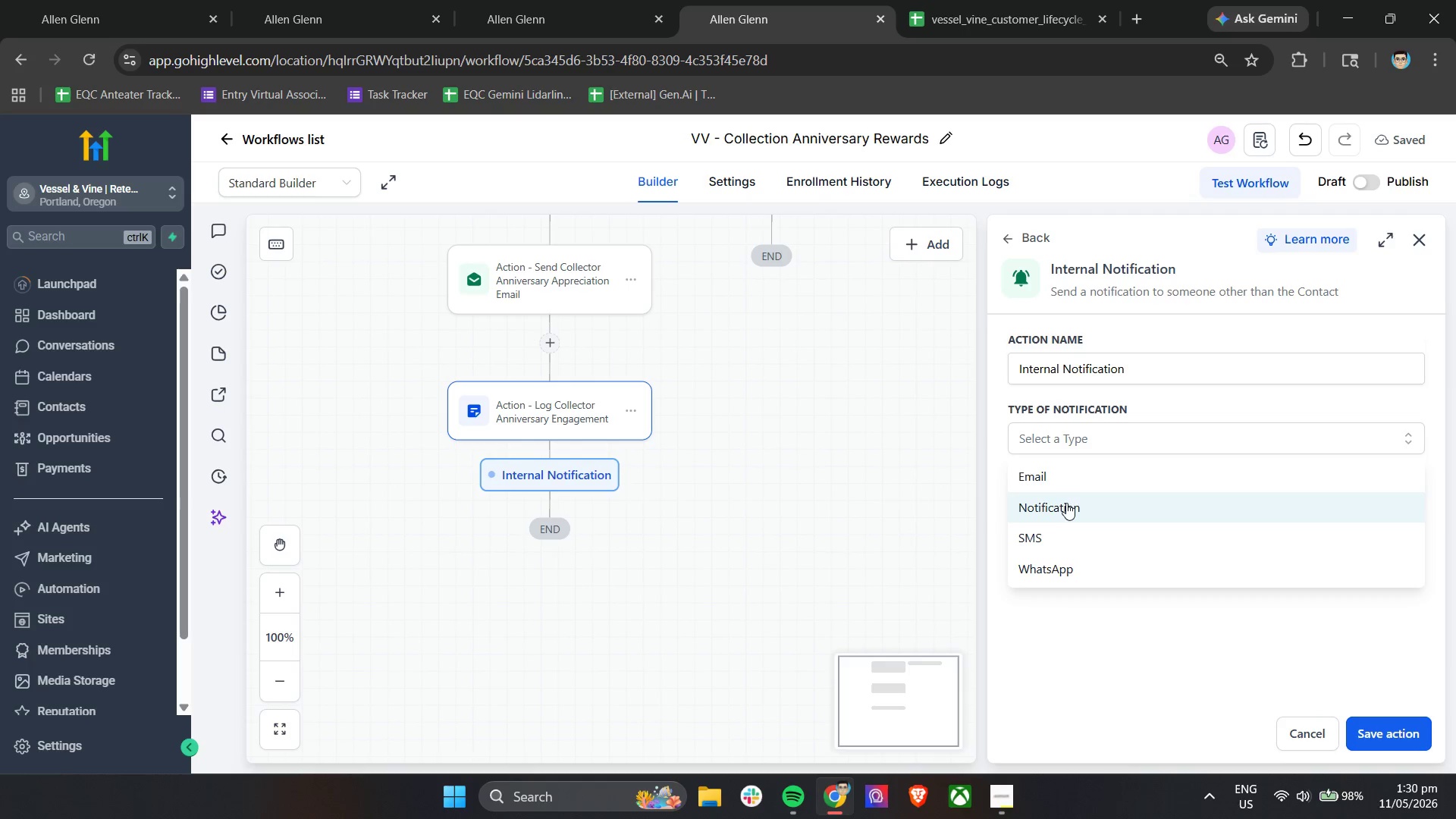 
left_click([1065, 472])
 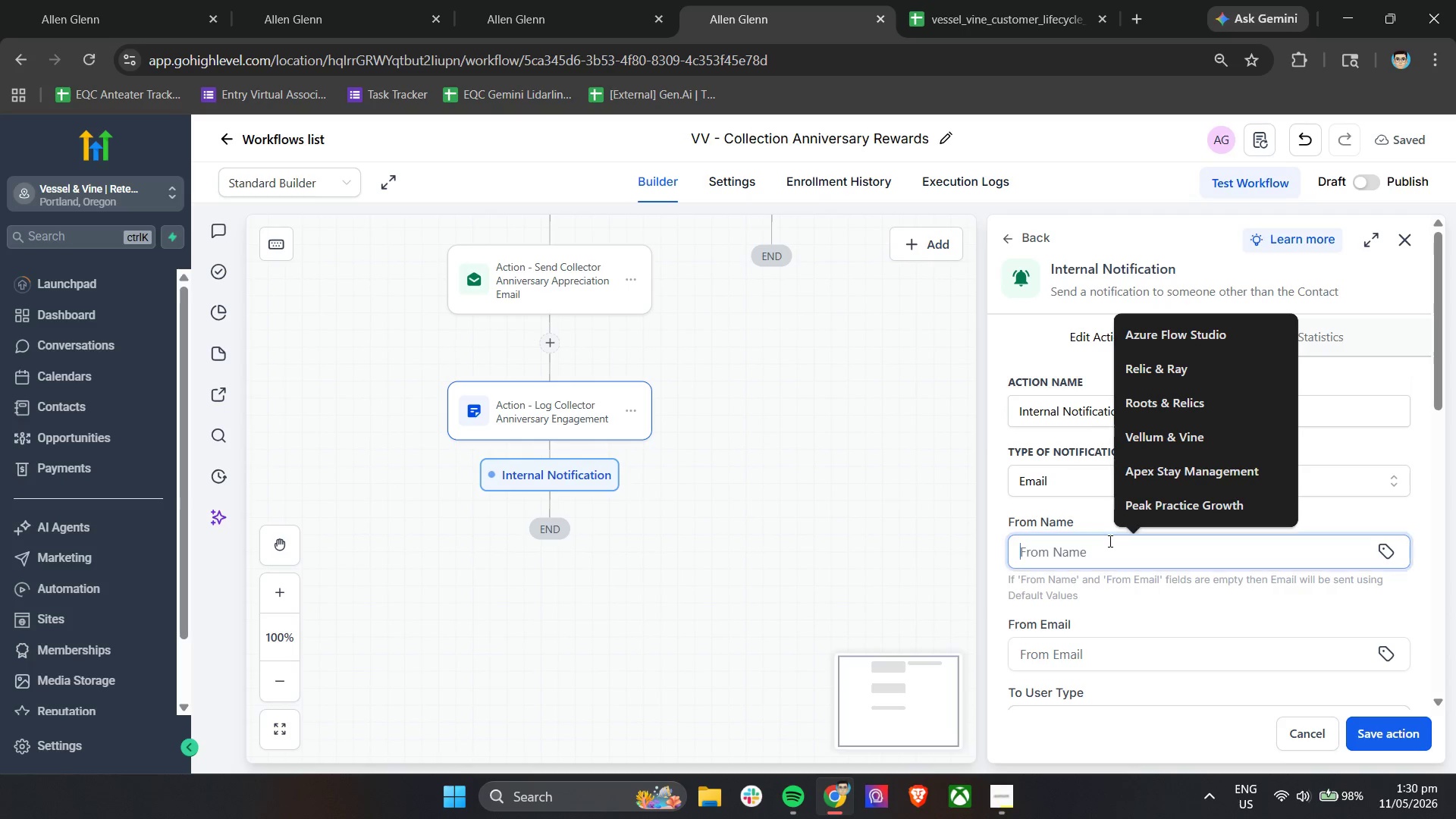 
type(ve)
 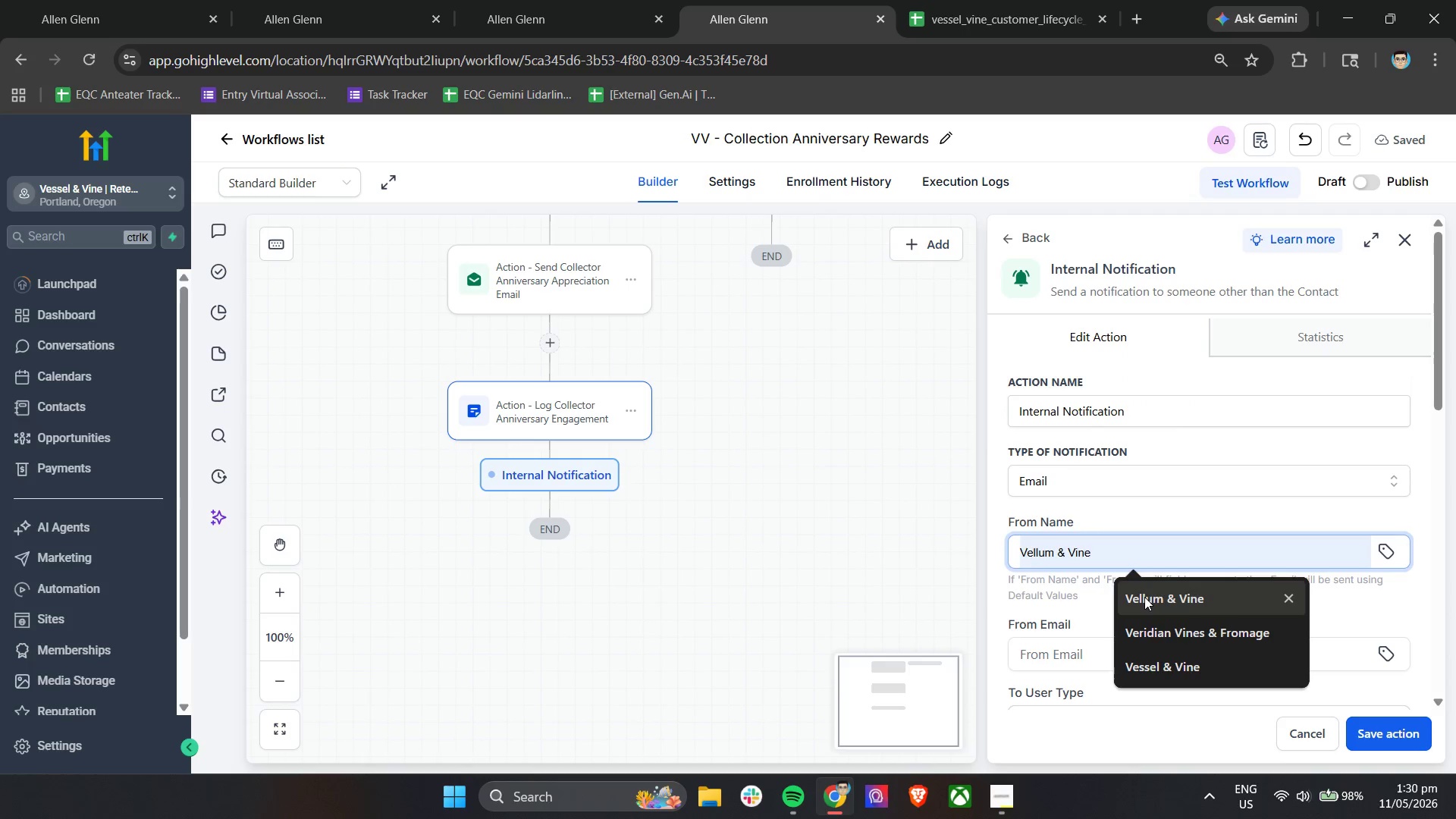 
left_click([1145, 597])
 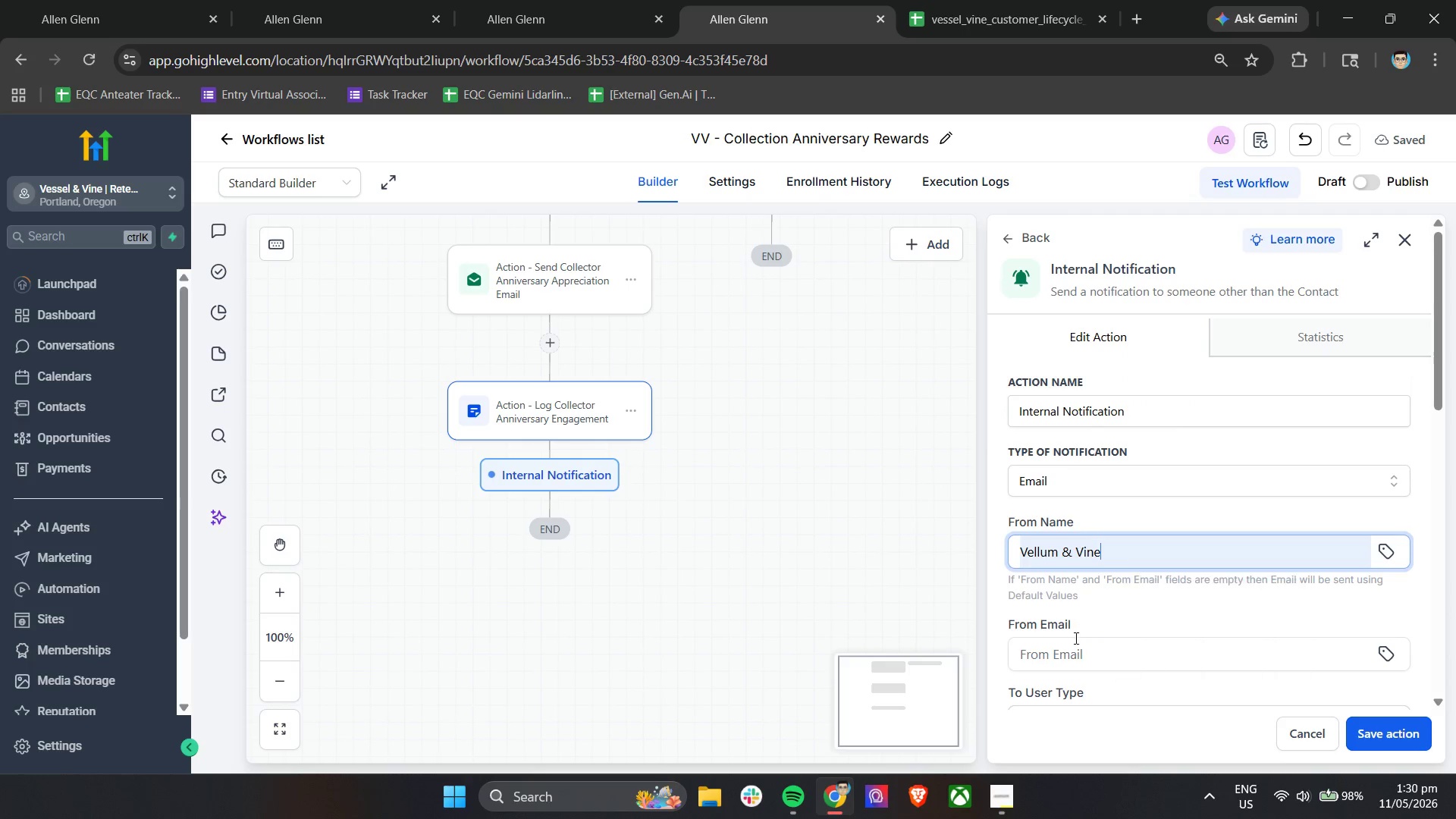 
left_click([1069, 649])
 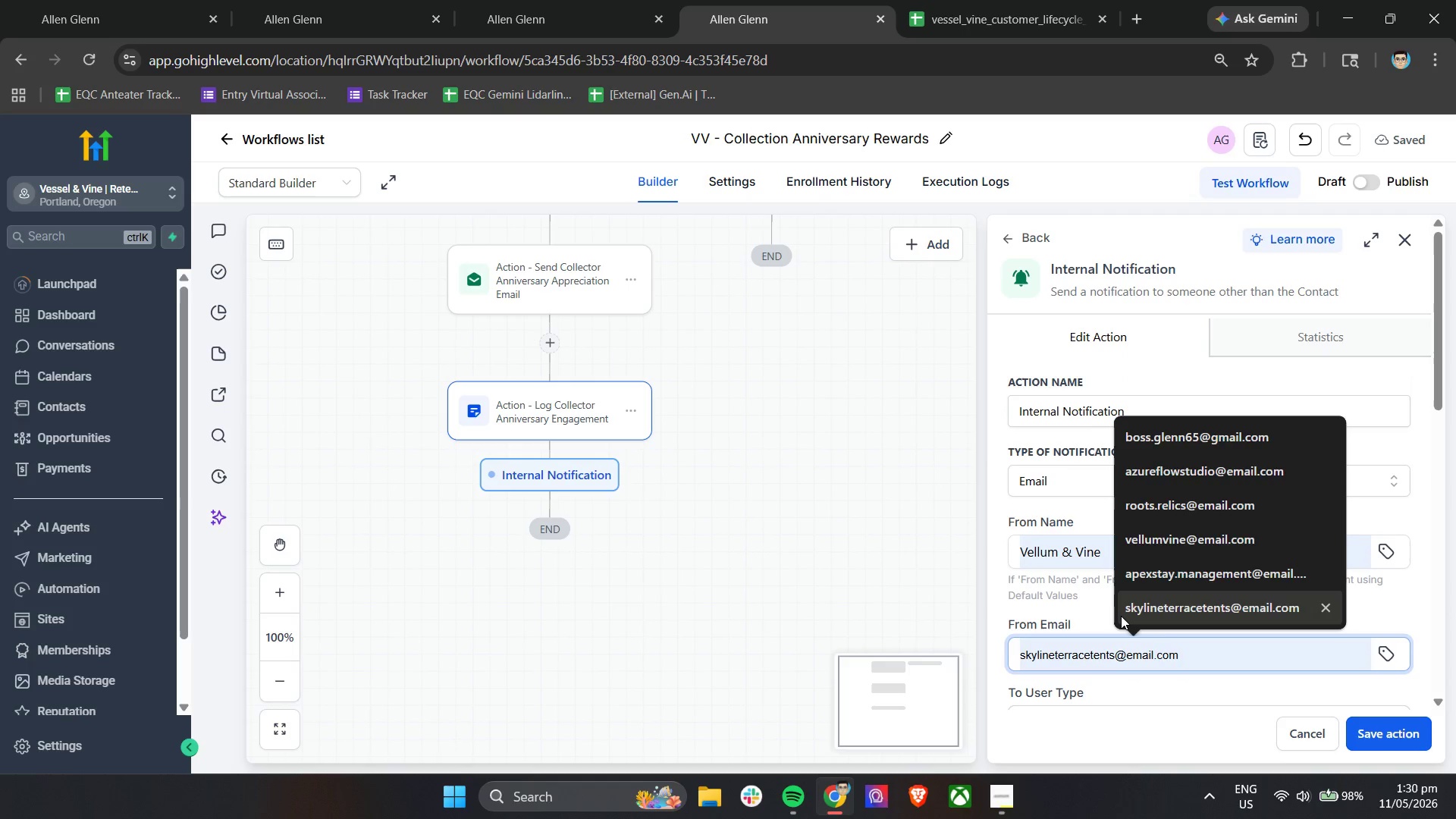 
type(ve)
 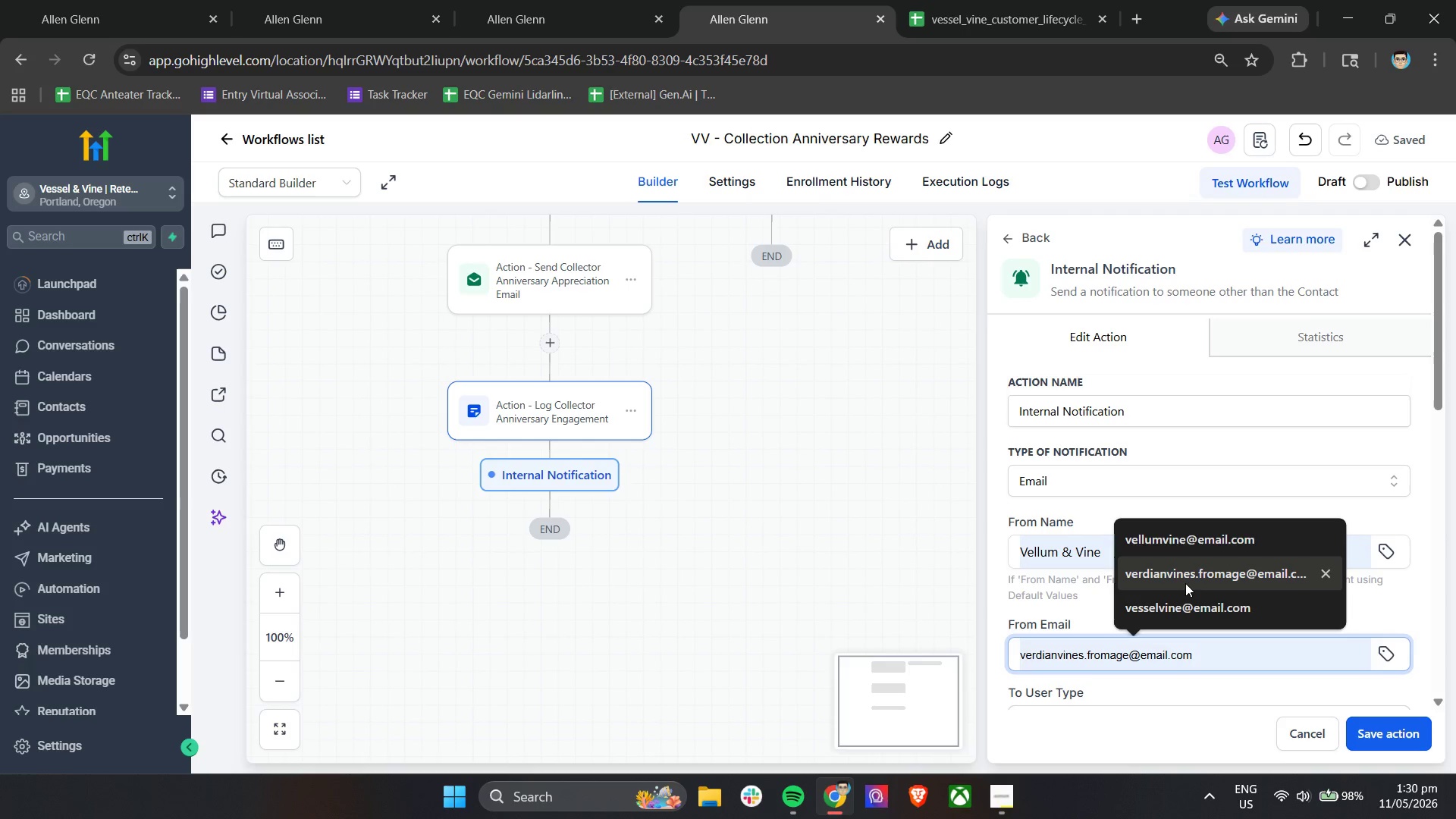 
left_click([1189, 611])
 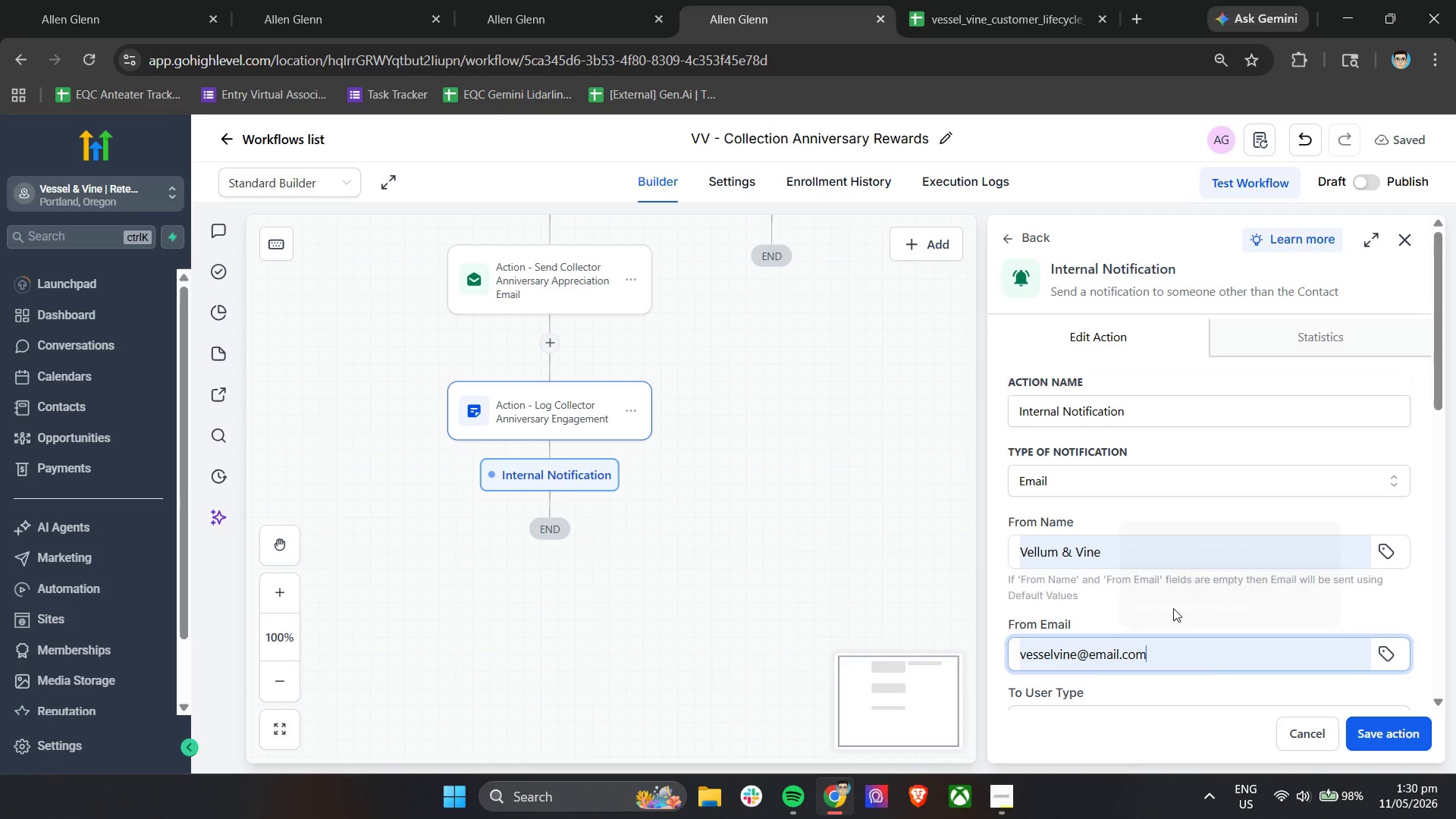 
scroll: coordinate [1171, 607], scroll_direction: down, amount: 4.0
 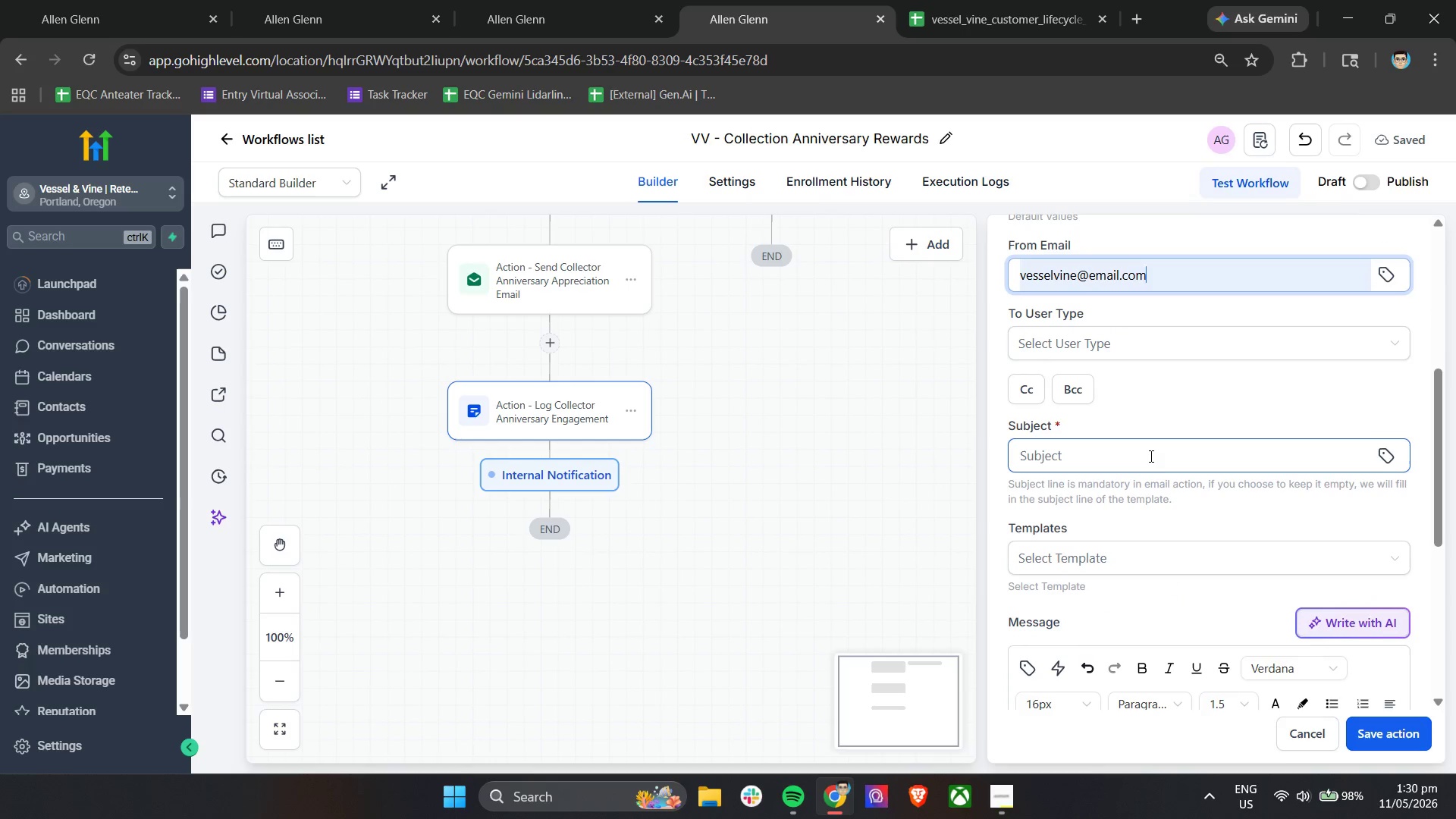 
left_click([1149, 457])
 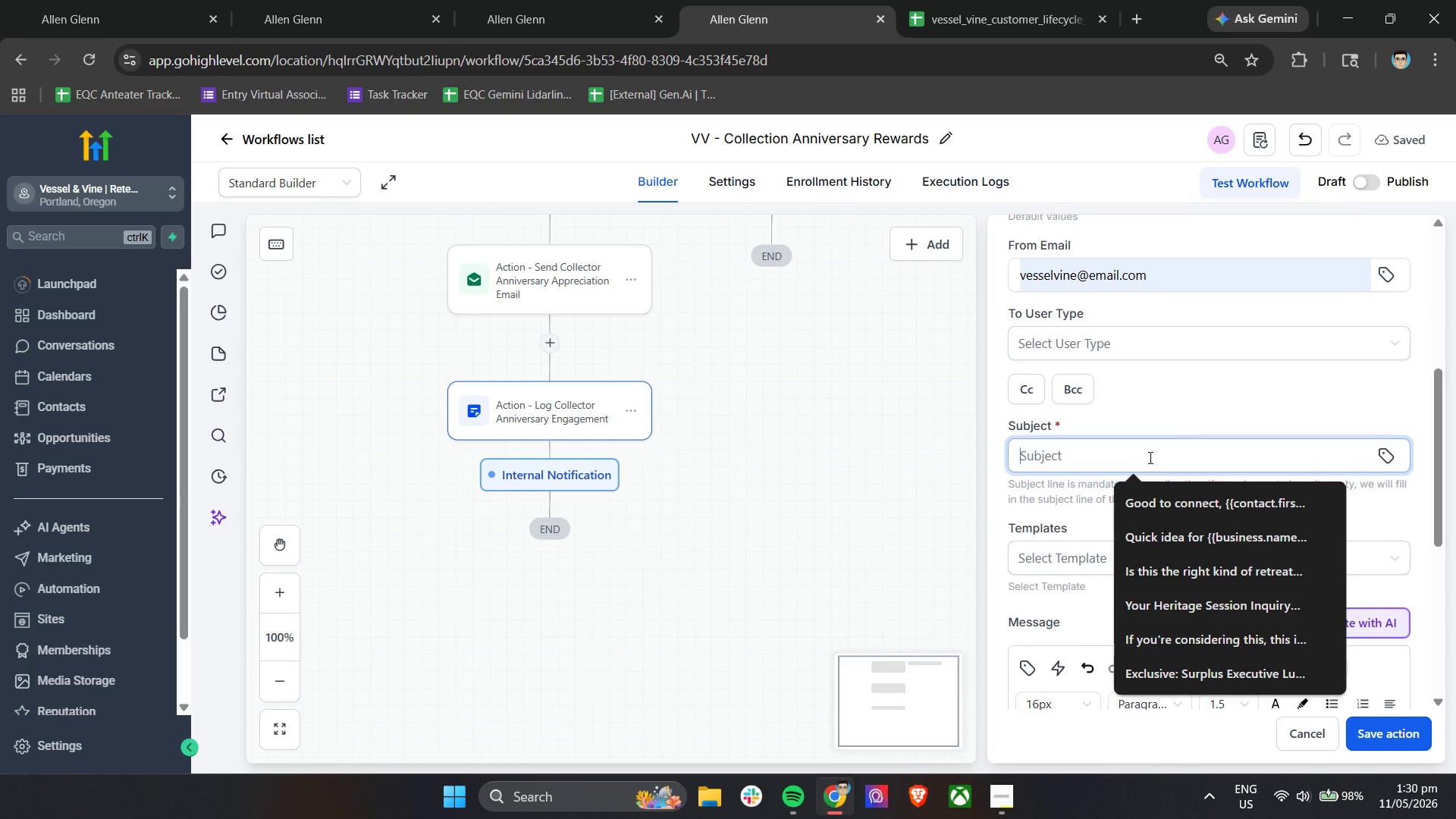 
left_click([1095, 352])
 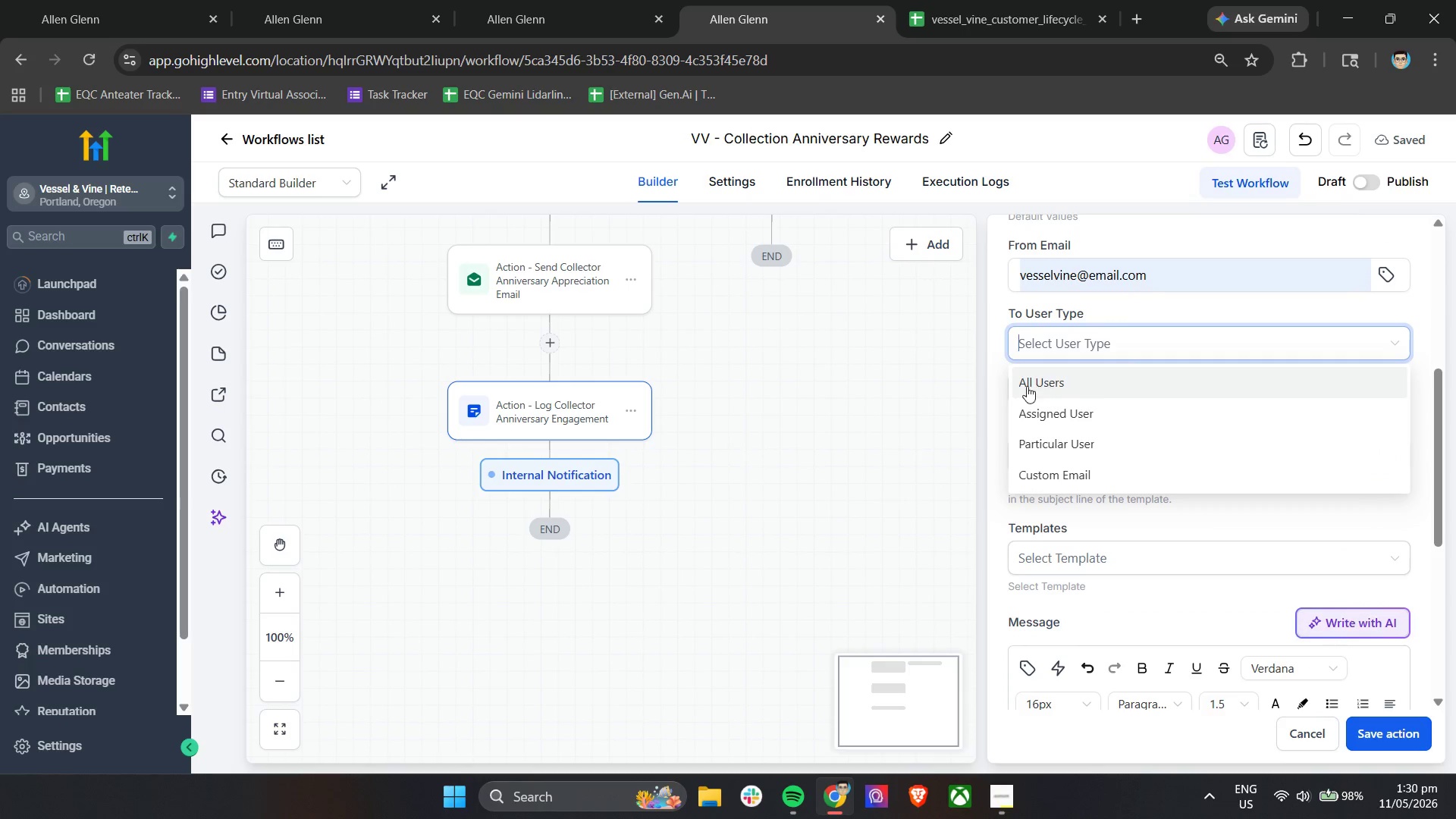 
left_click([999, 379])
 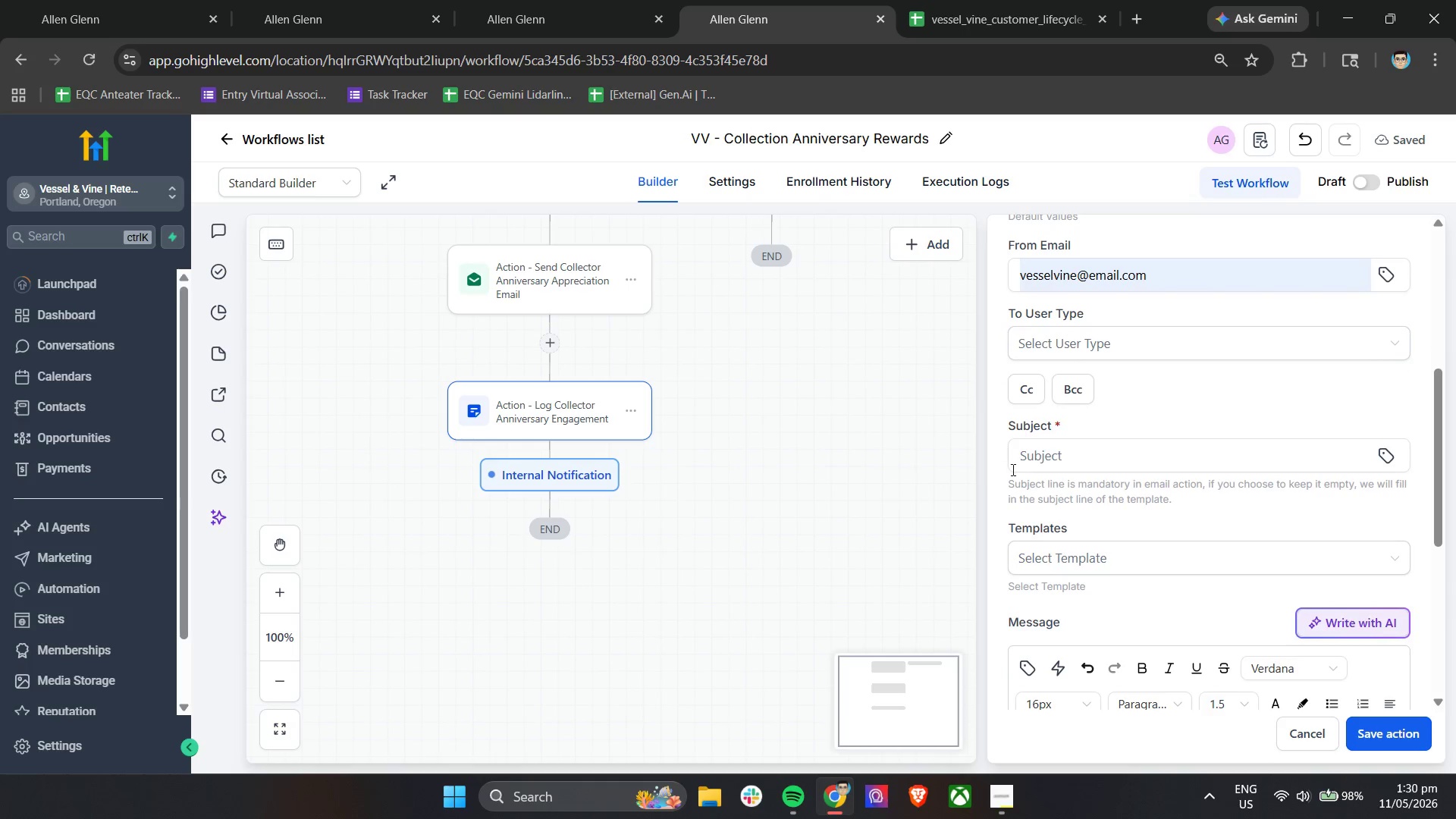 
left_click_drag(start_coordinate=[1051, 466], to_coordinate=[1055, 465])
 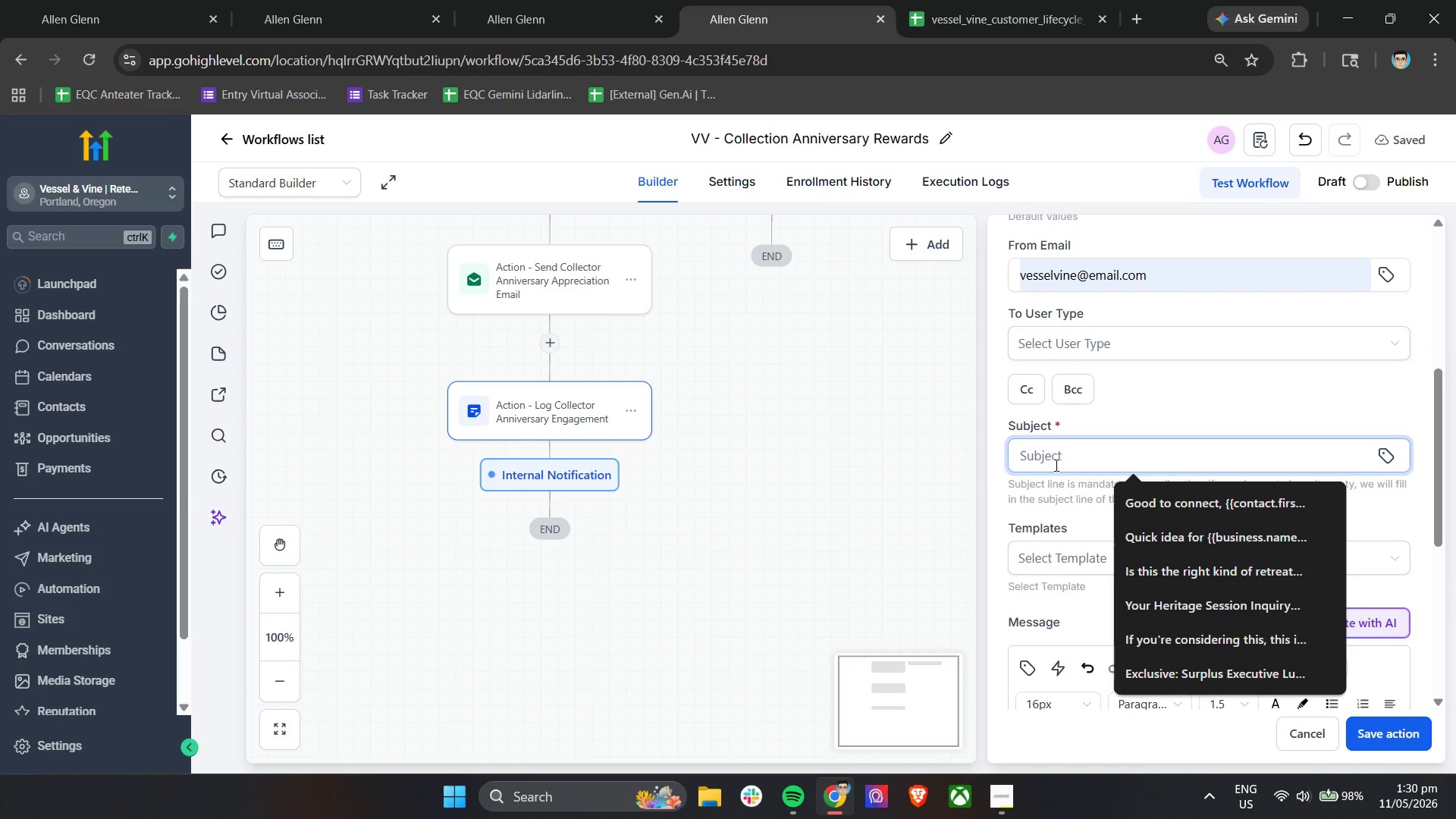 
type(Collector Ani)
key(Backspace)
type(niversary Fulfillment Request)
 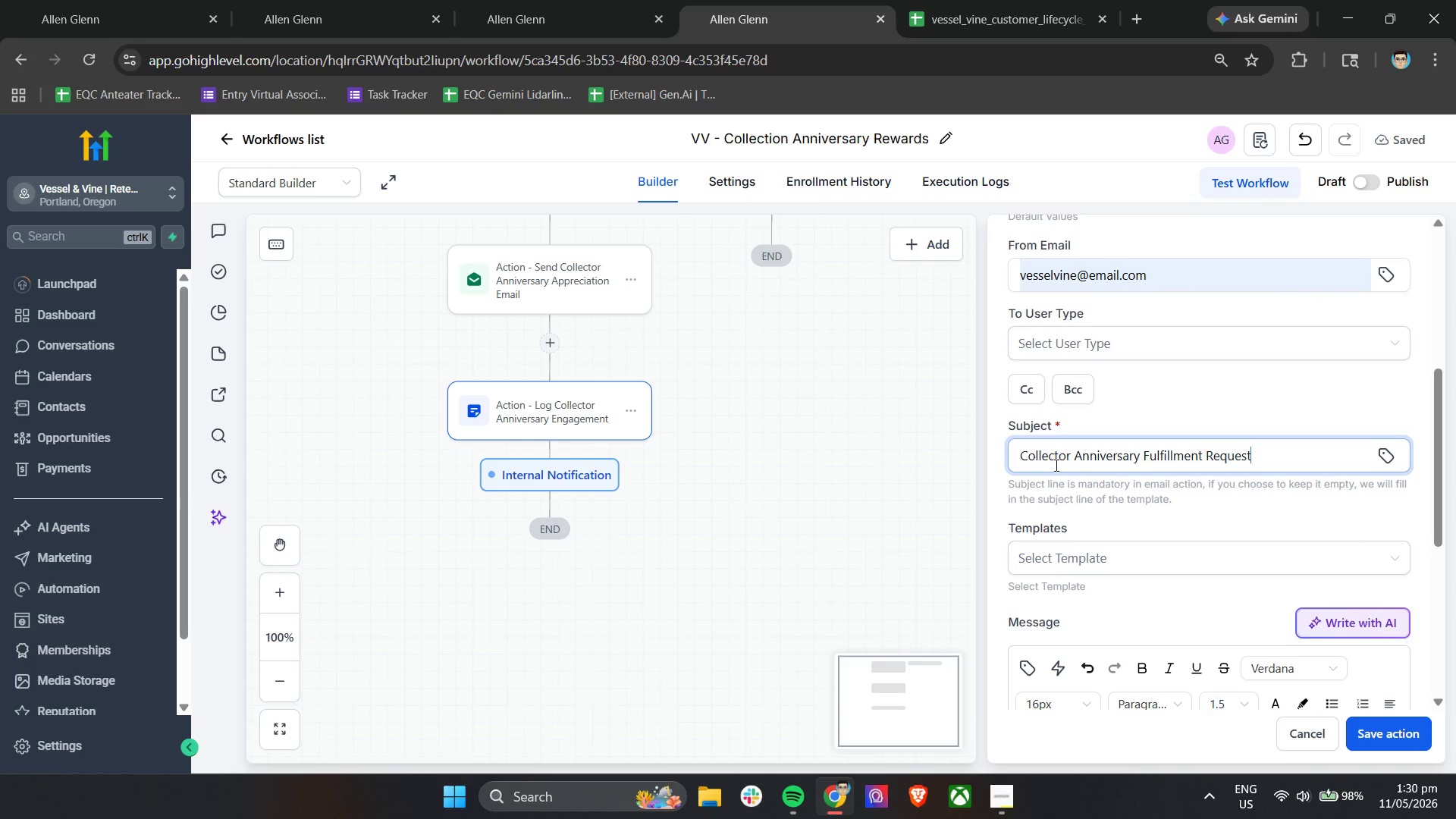 
wait(49.09)
 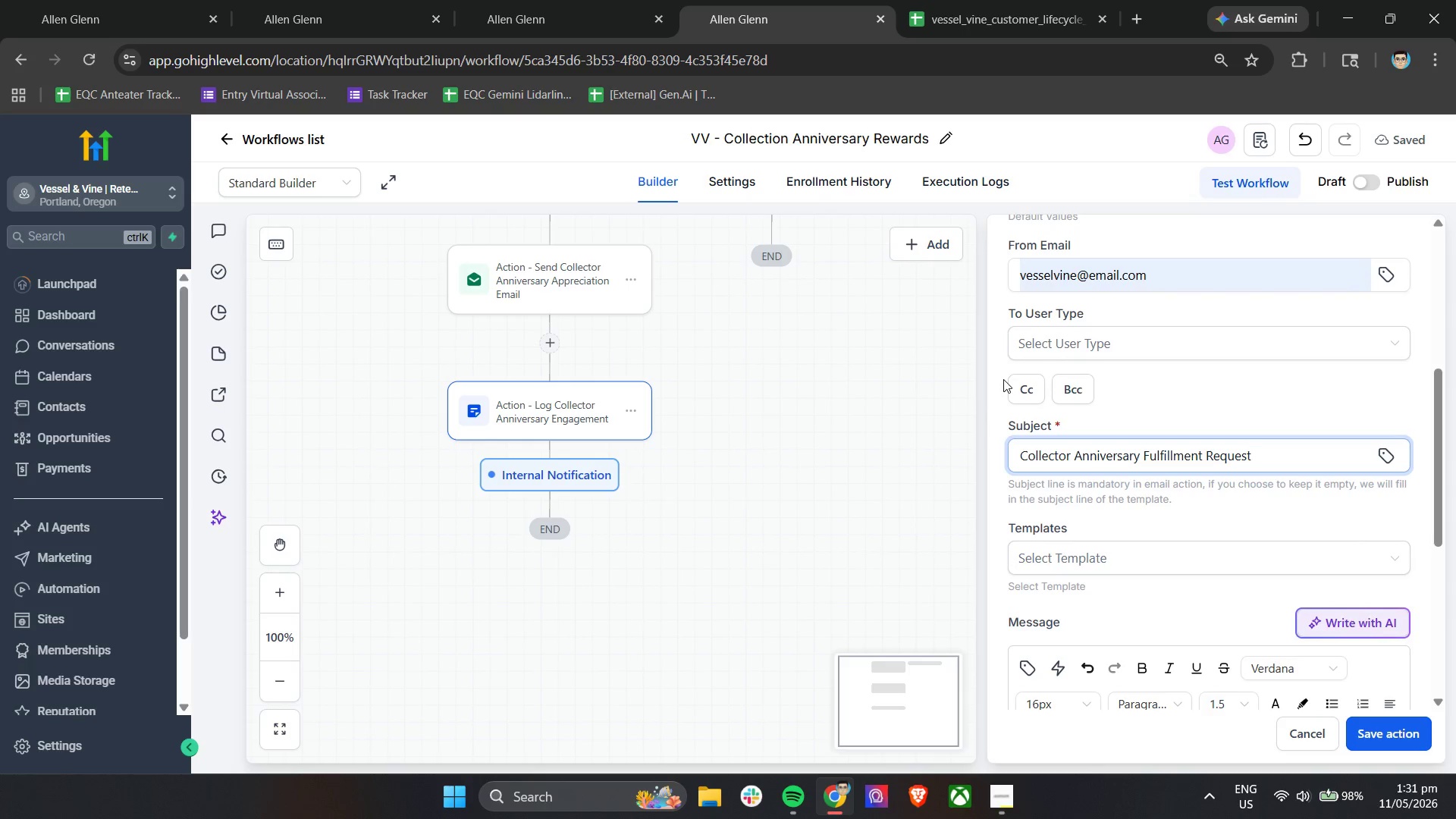 
scroll: coordinate [1112, 595], scroll_direction: down, amount: 2.0
 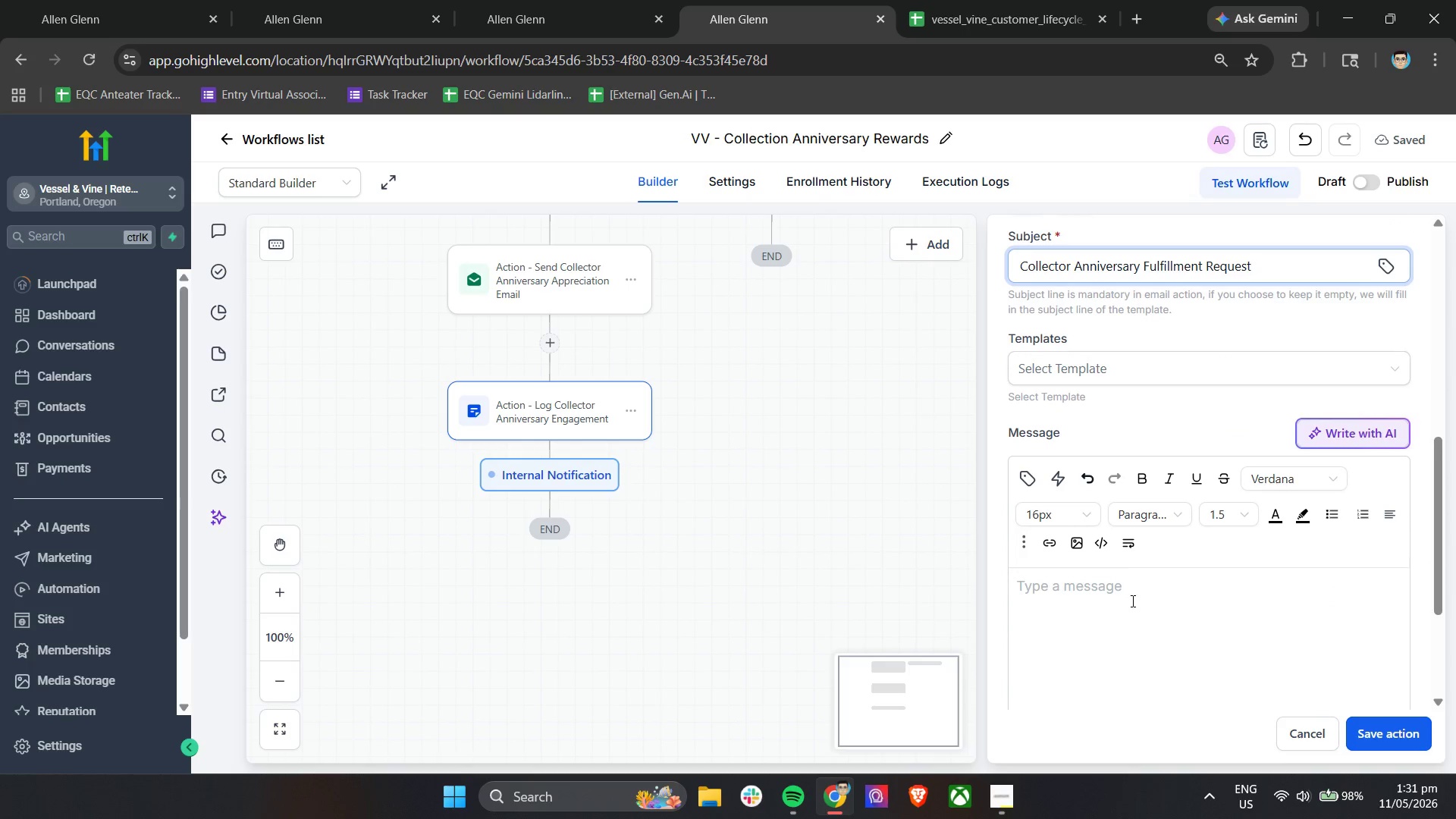 
left_click([1188, 609])
 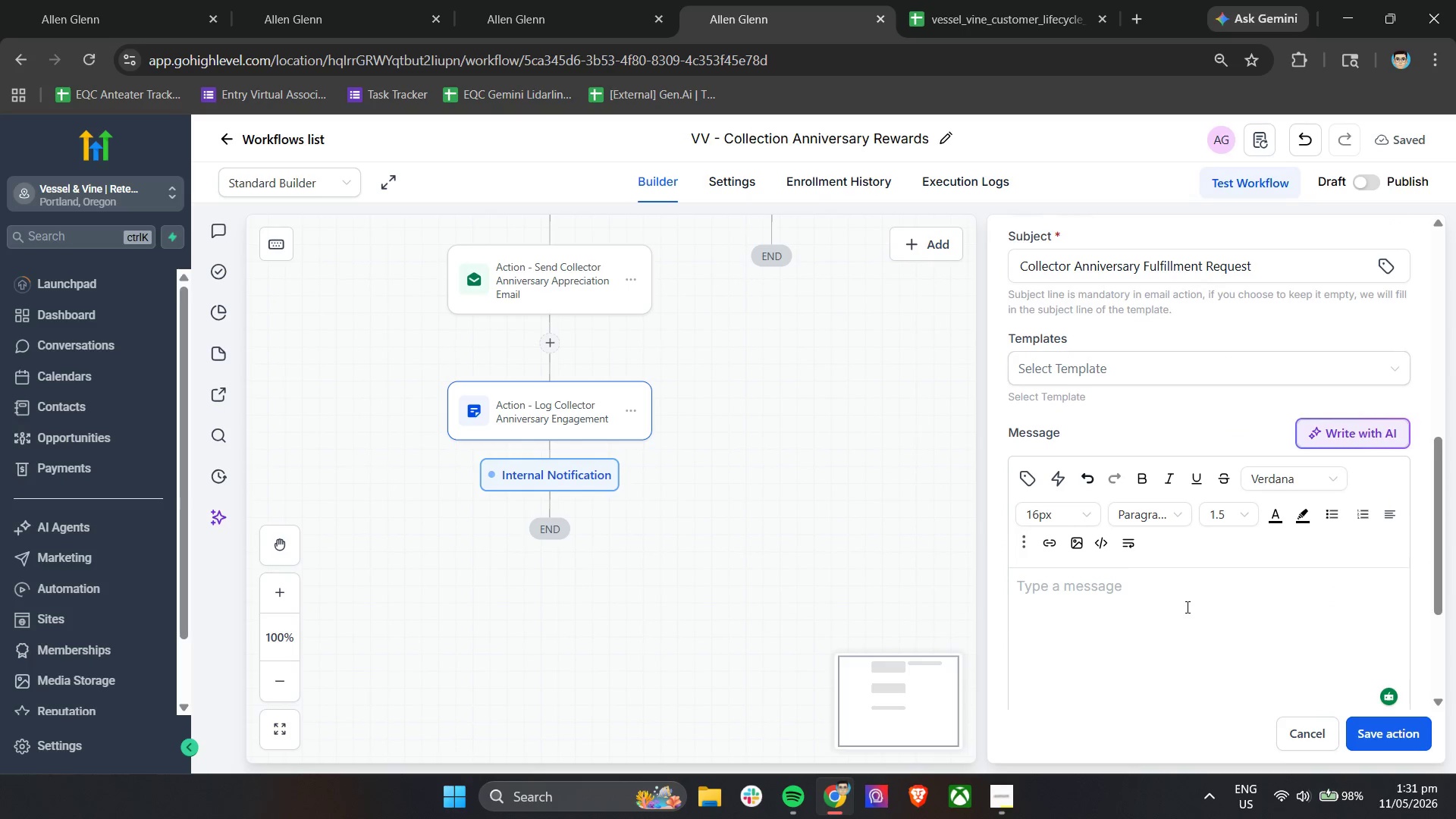 
wait(6.94)
 